 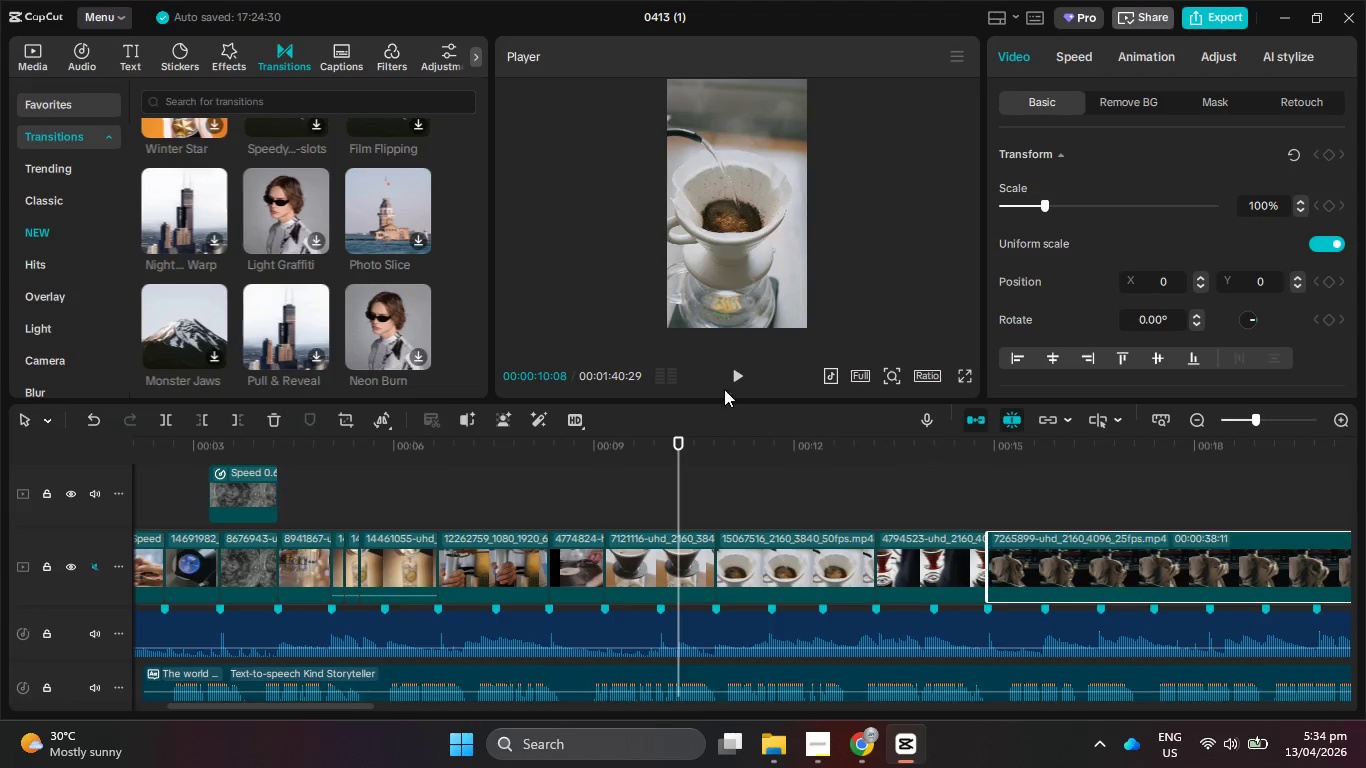 
left_click([751, 382])
 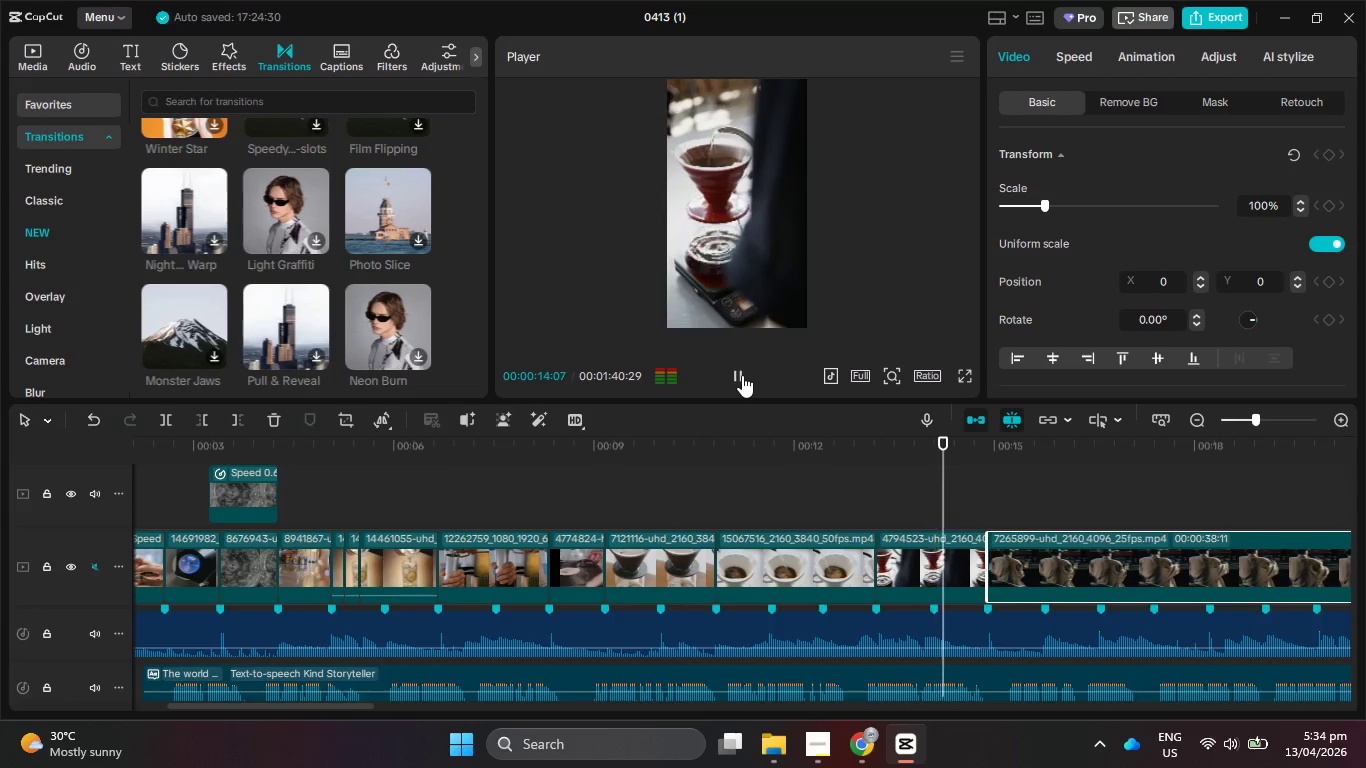 
wait(5.7)
 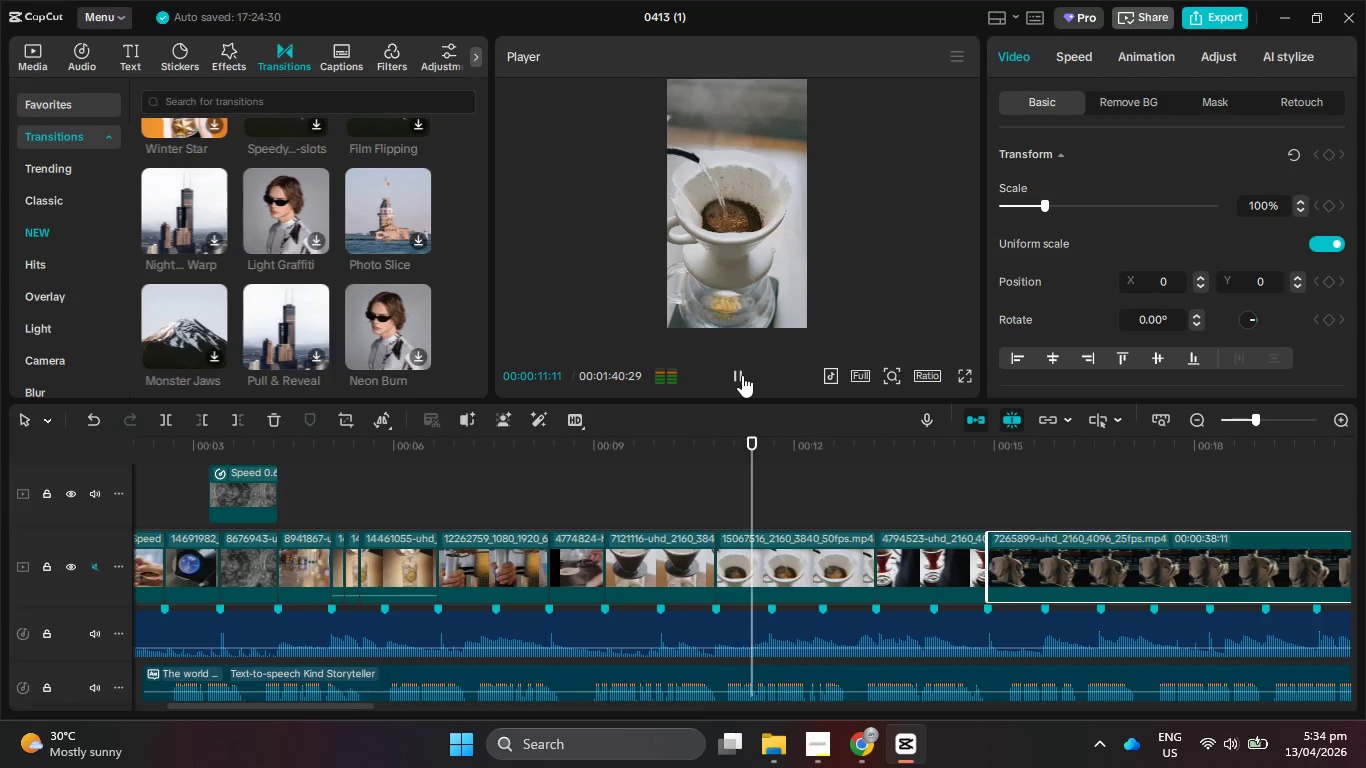 
left_click([742, 375])
 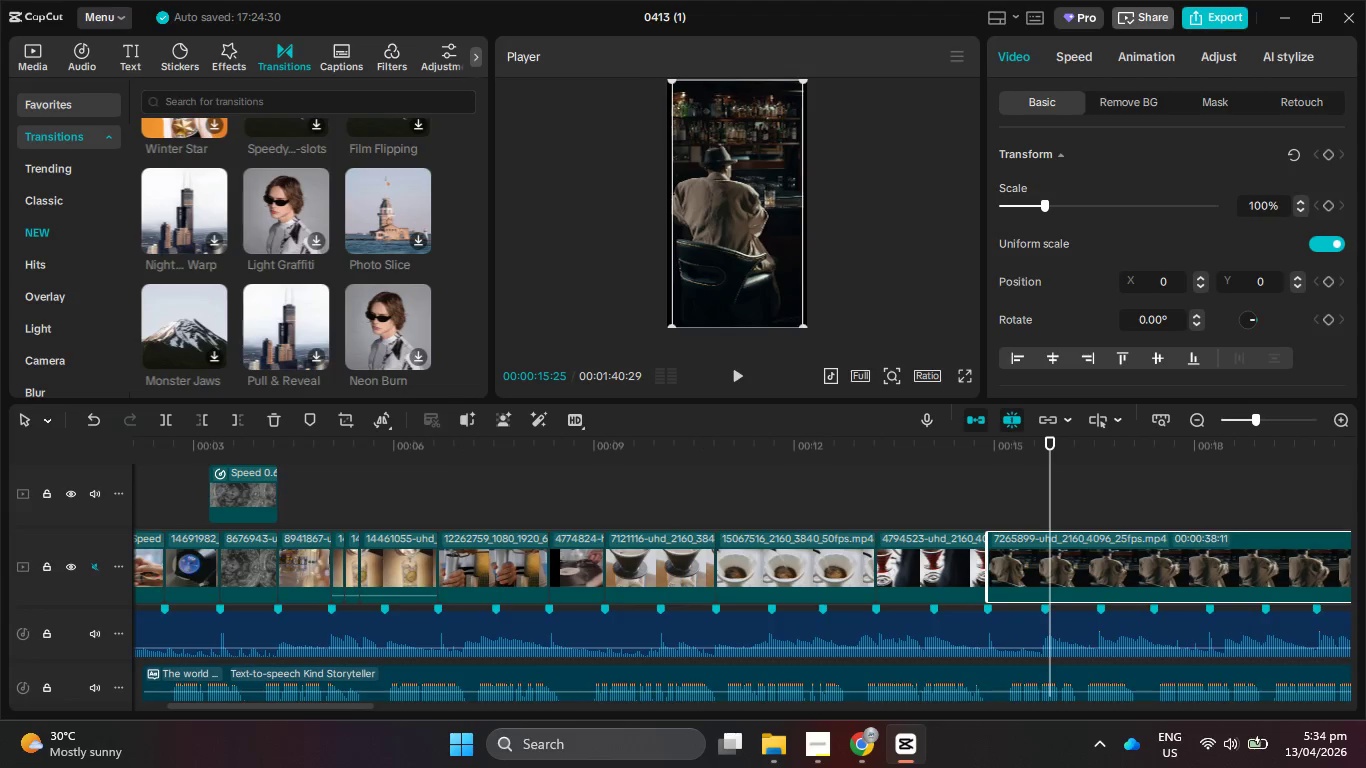 
left_click_drag(start_coordinate=[801, 326], to_coordinate=[819, 341])
 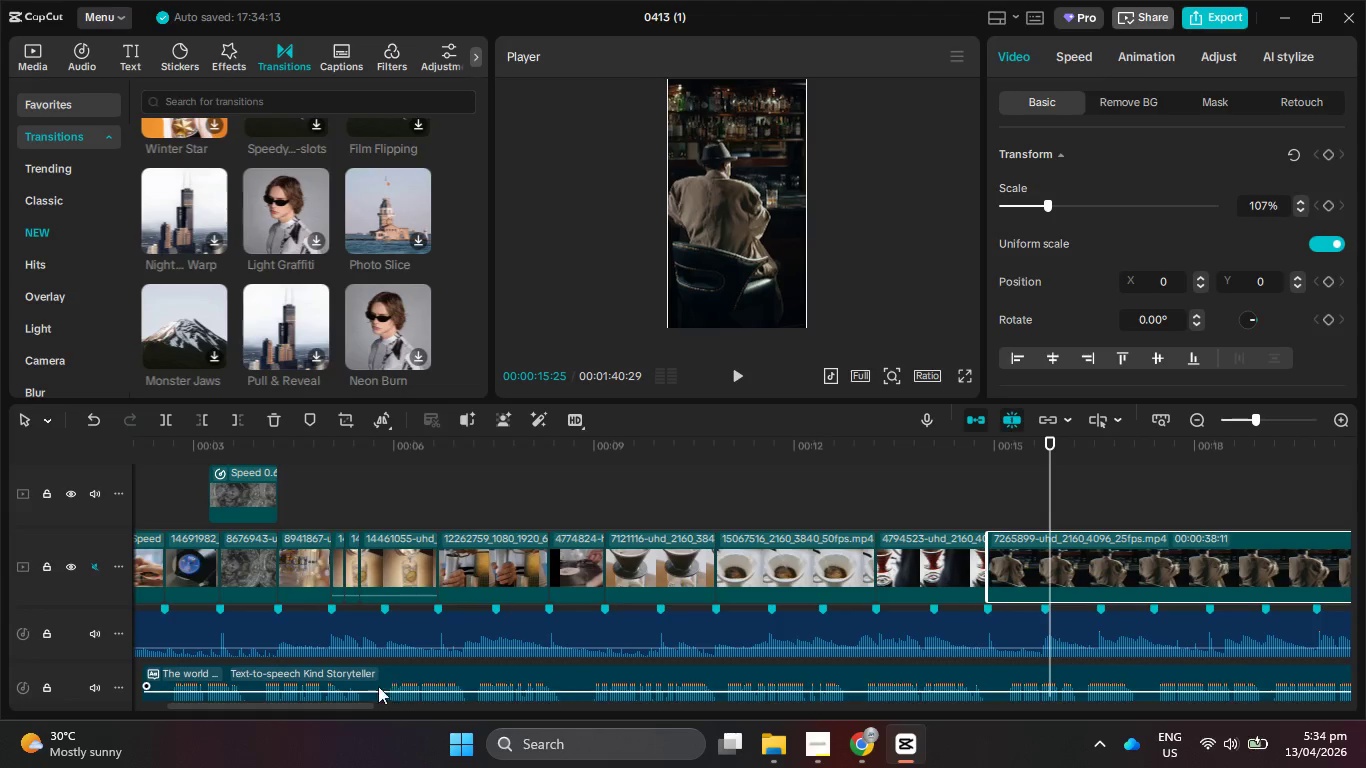 
left_click_drag(start_coordinate=[346, 705], to_coordinate=[456, 713])
 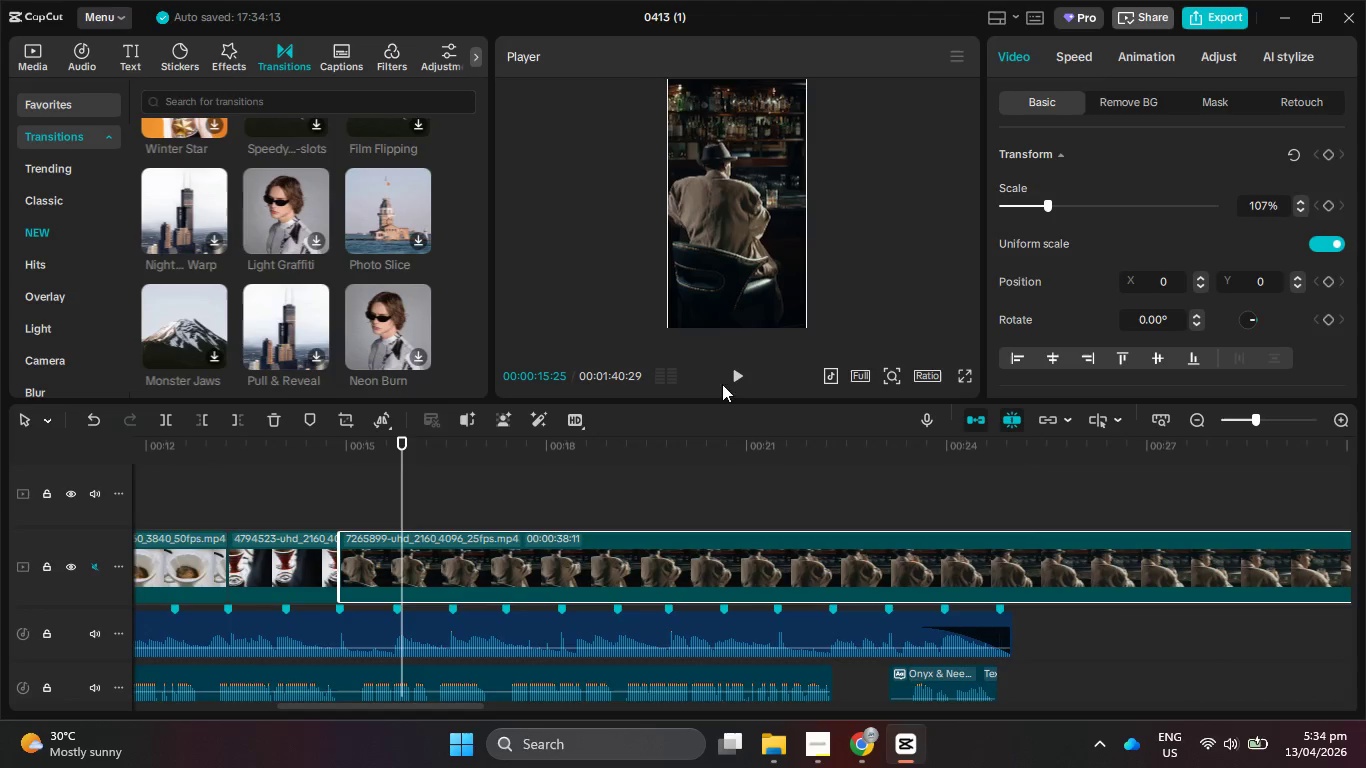 
left_click([736, 381])
 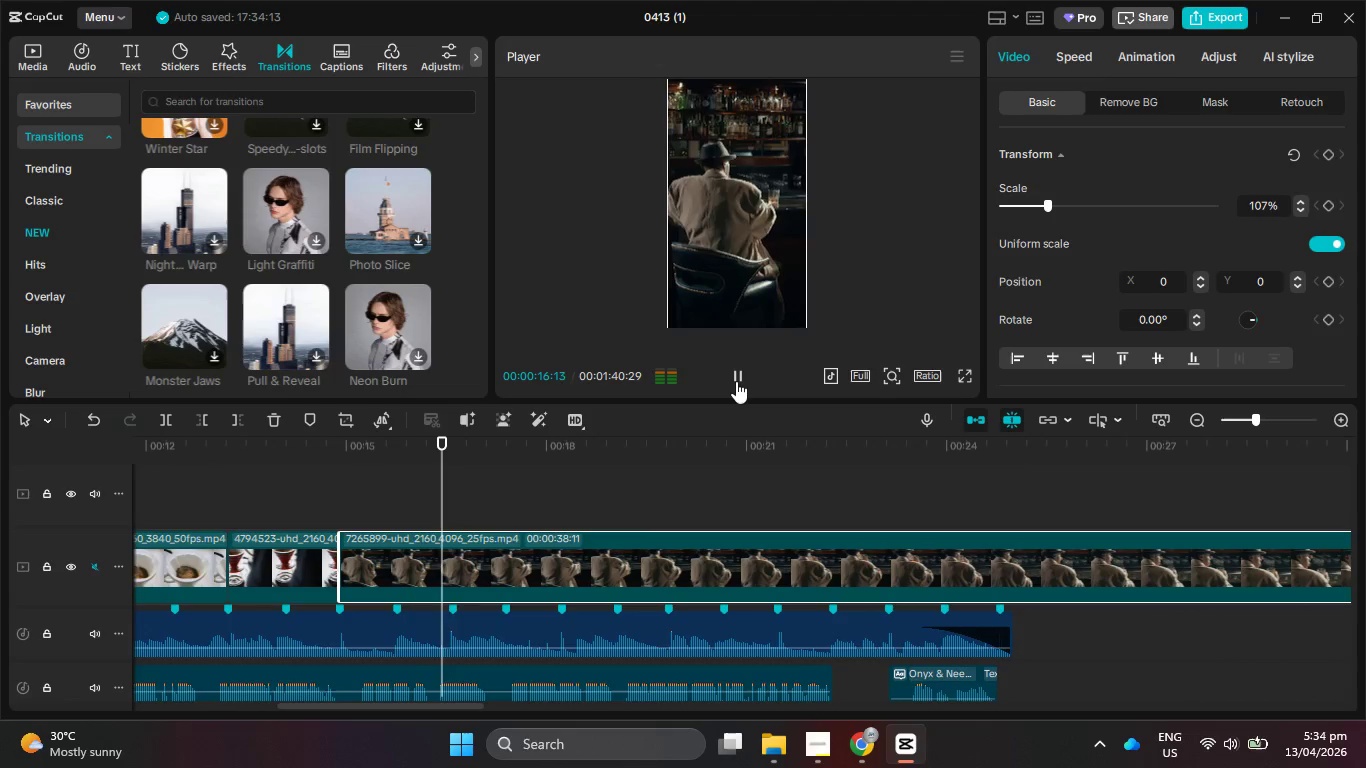 
left_click([736, 381])
 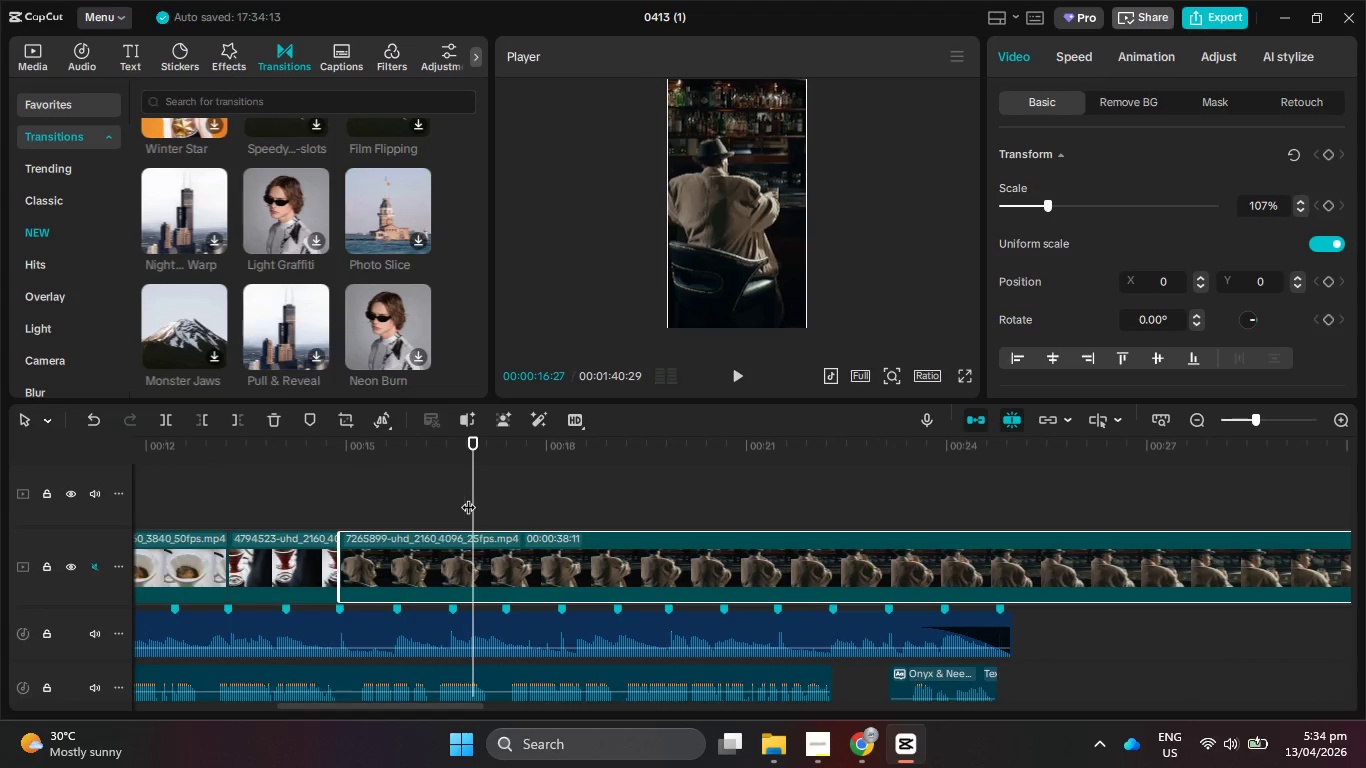 
left_click_drag(start_coordinate=[466, 497], to_coordinate=[444, 498])
 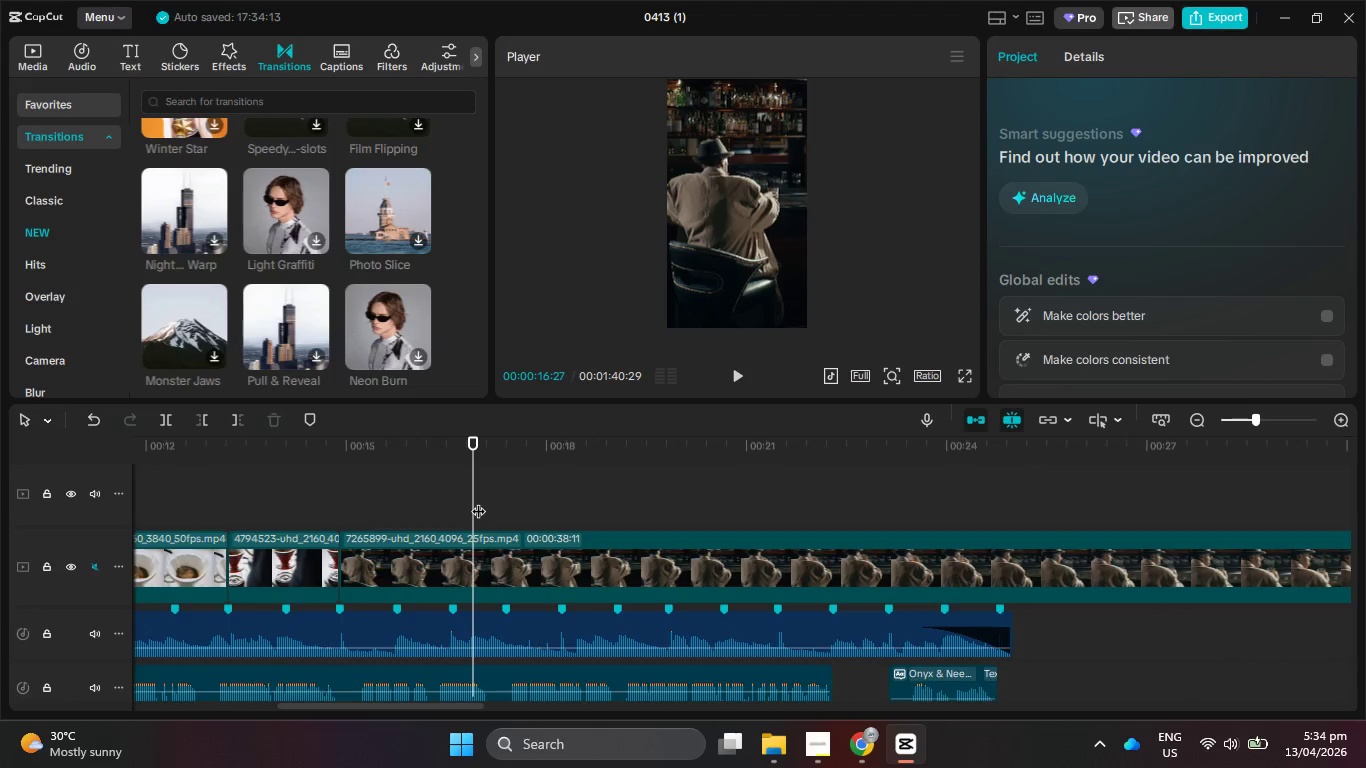 
left_click_drag(start_coordinate=[478, 501], to_coordinate=[456, 504])
 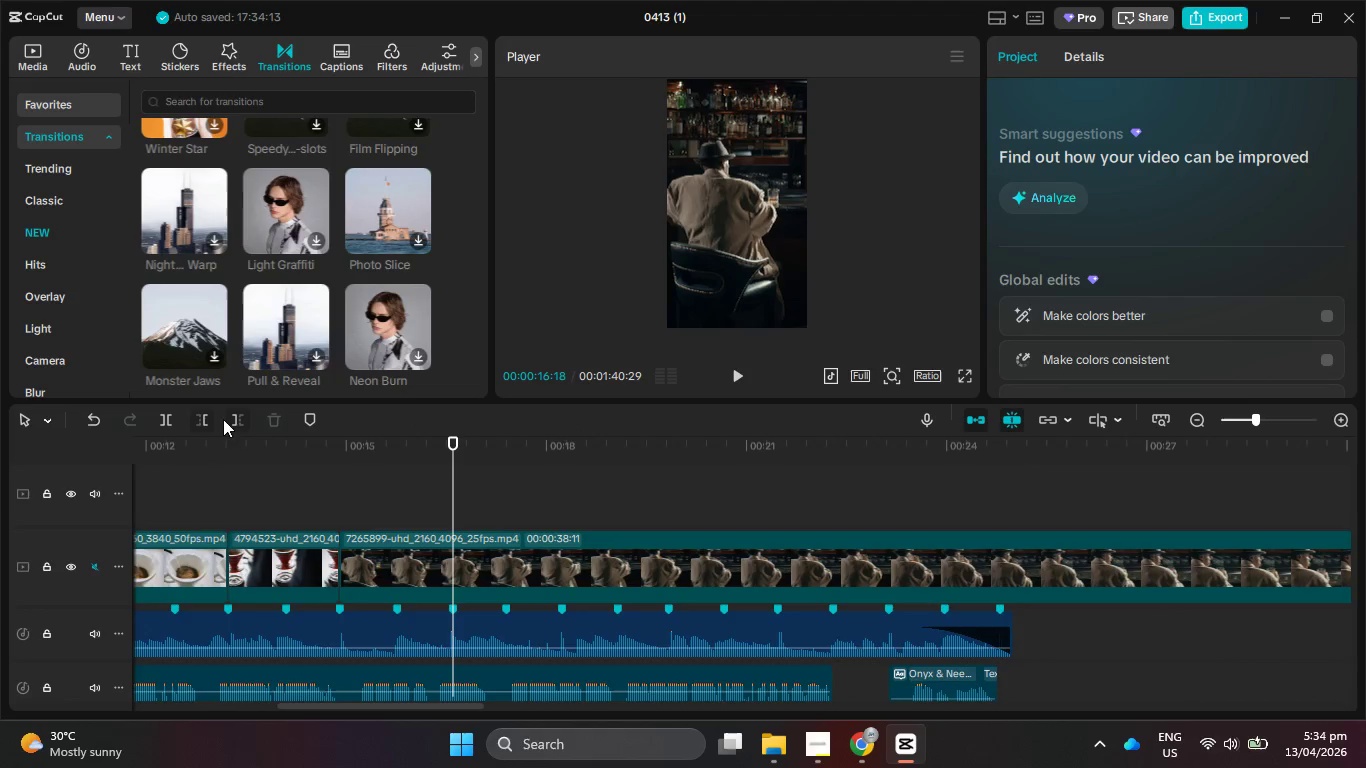 
left_click([231, 419])
 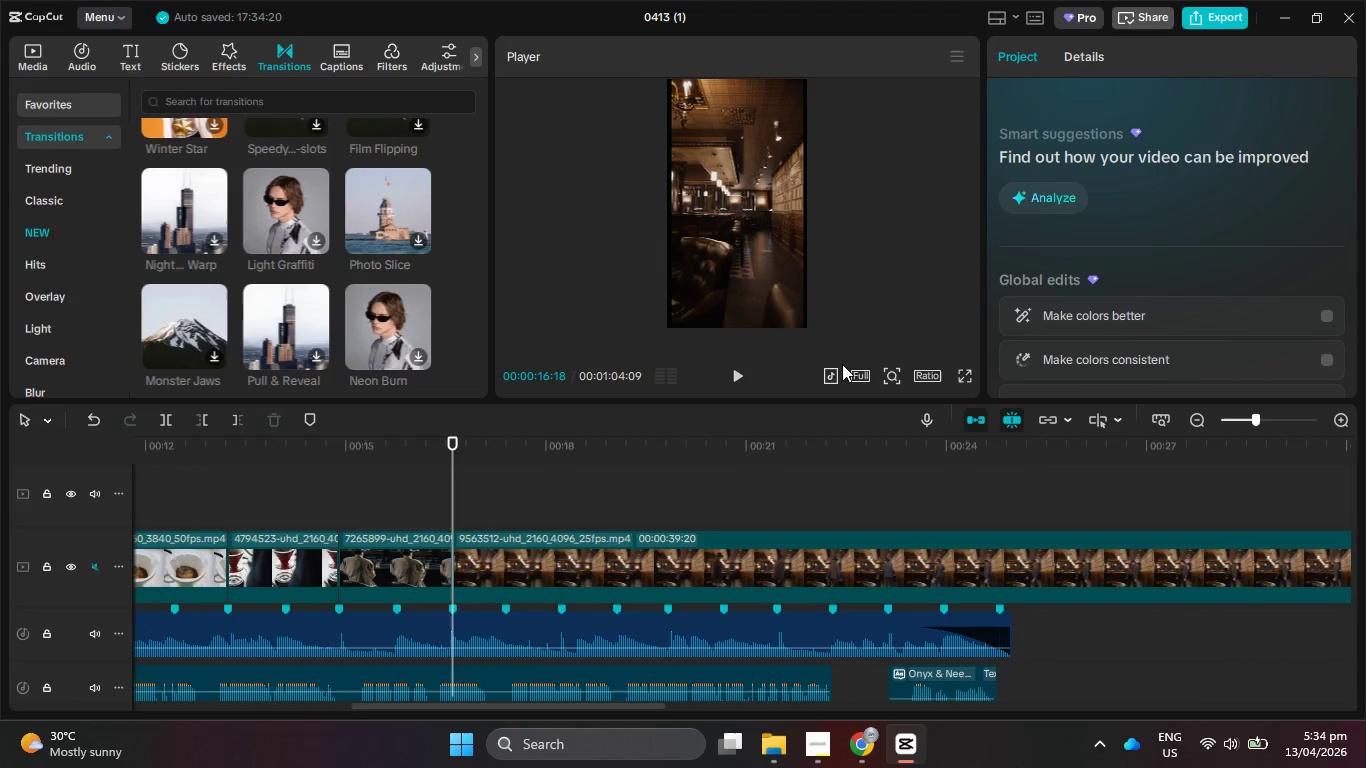 
left_click([774, 264])
 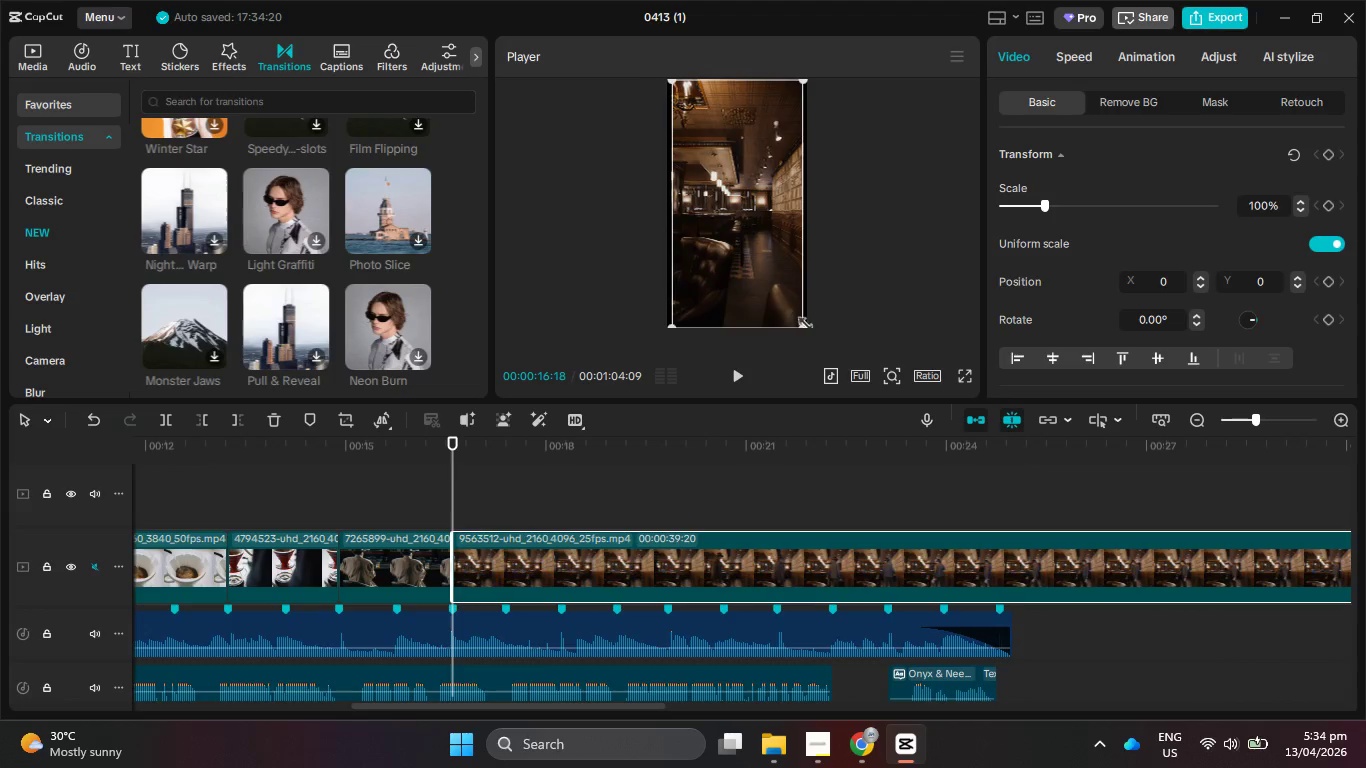 
left_click_drag(start_coordinate=[801, 322], to_coordinate=[814, 338])
 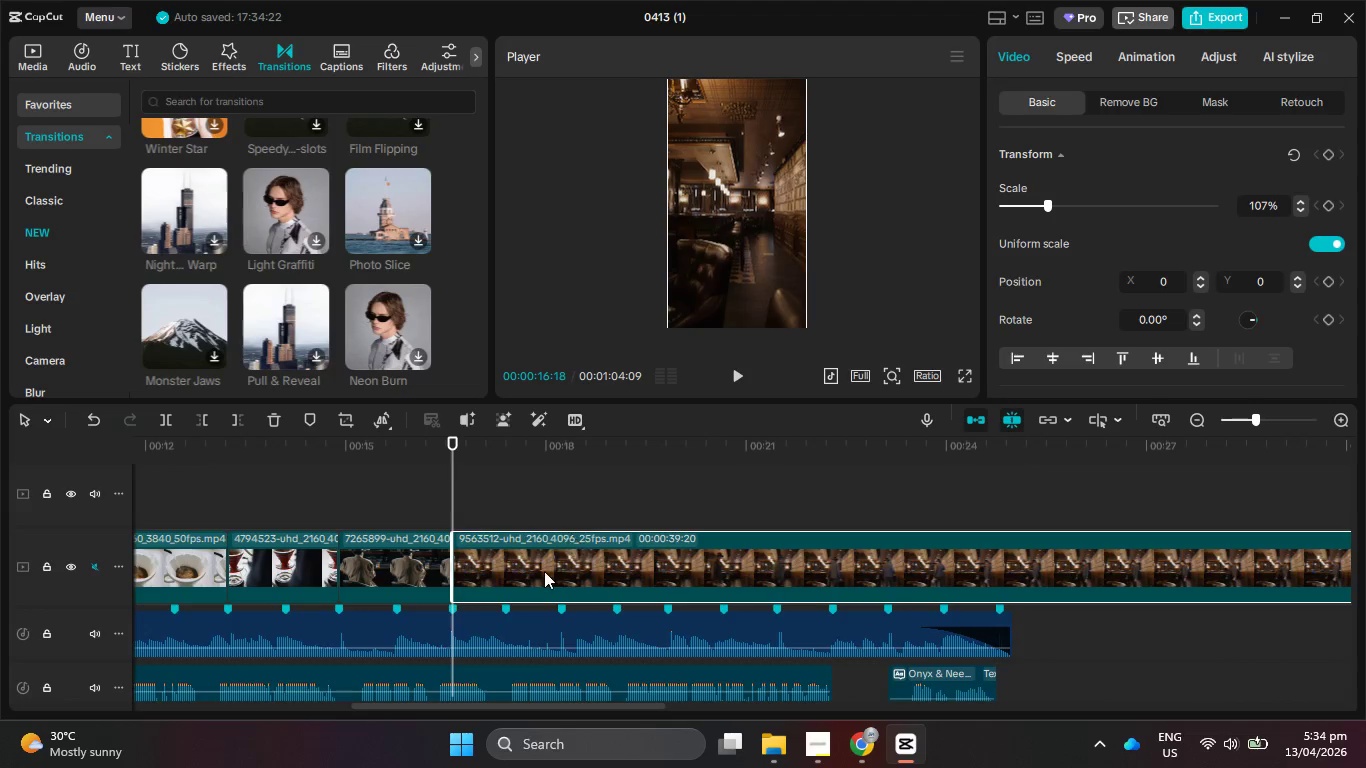 
left_click_drag(start_coordinate=[542, 571], to_coordinate=[389, 589])
 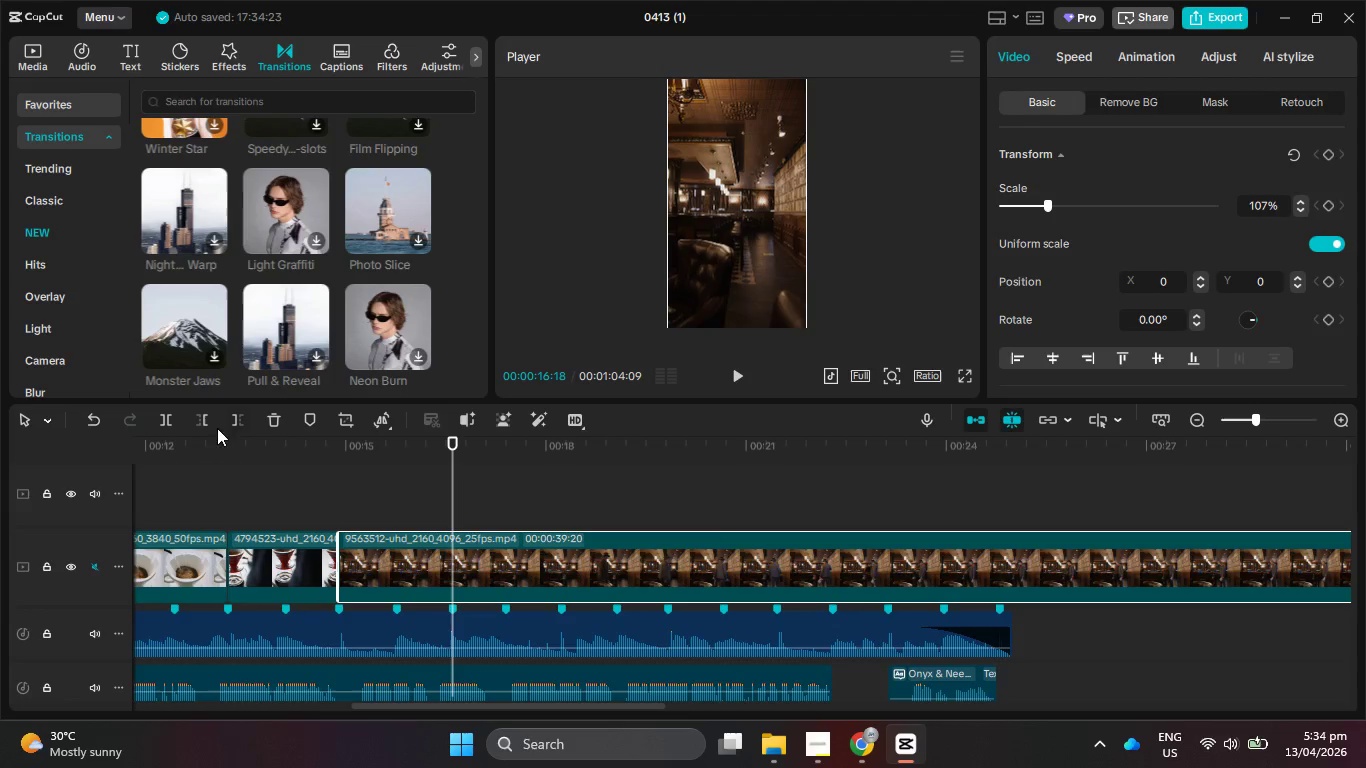 
left_click([236, 426])
 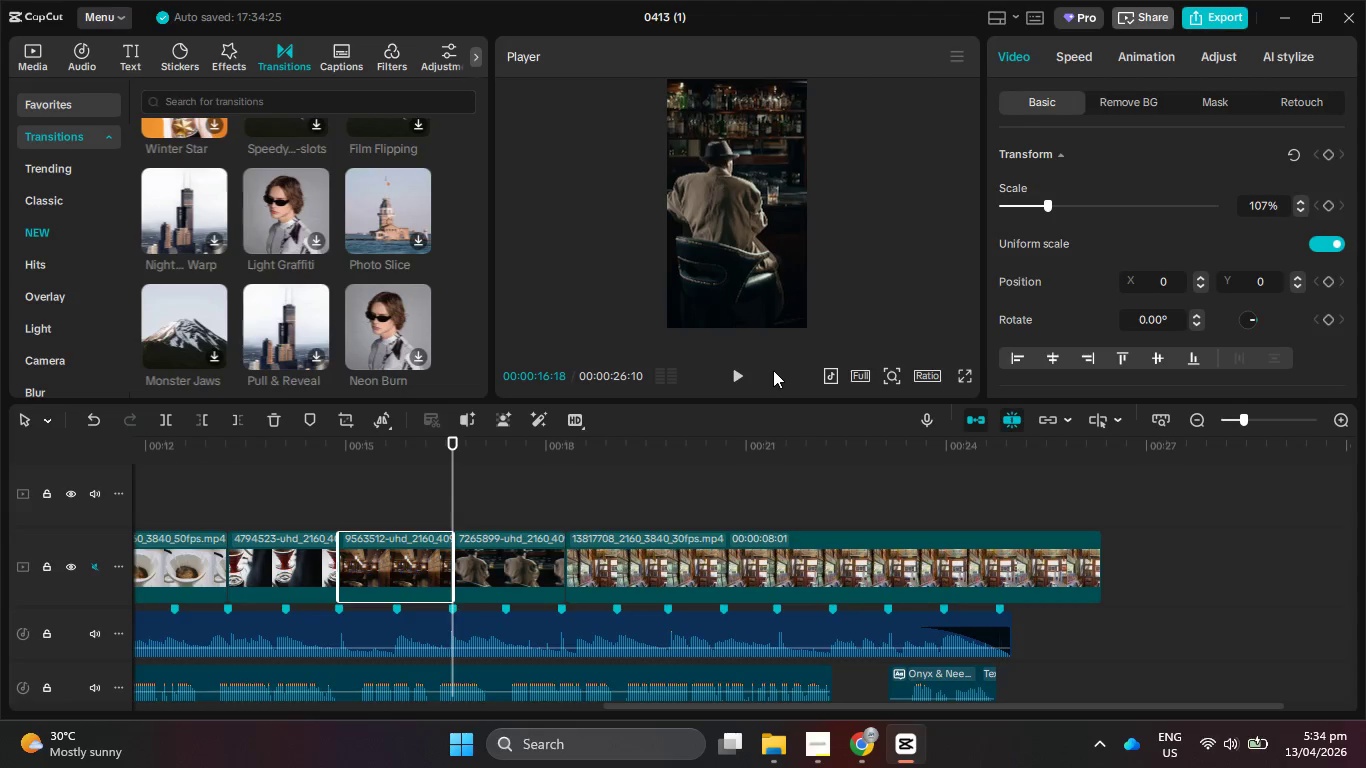 
left_click([740, 374])
 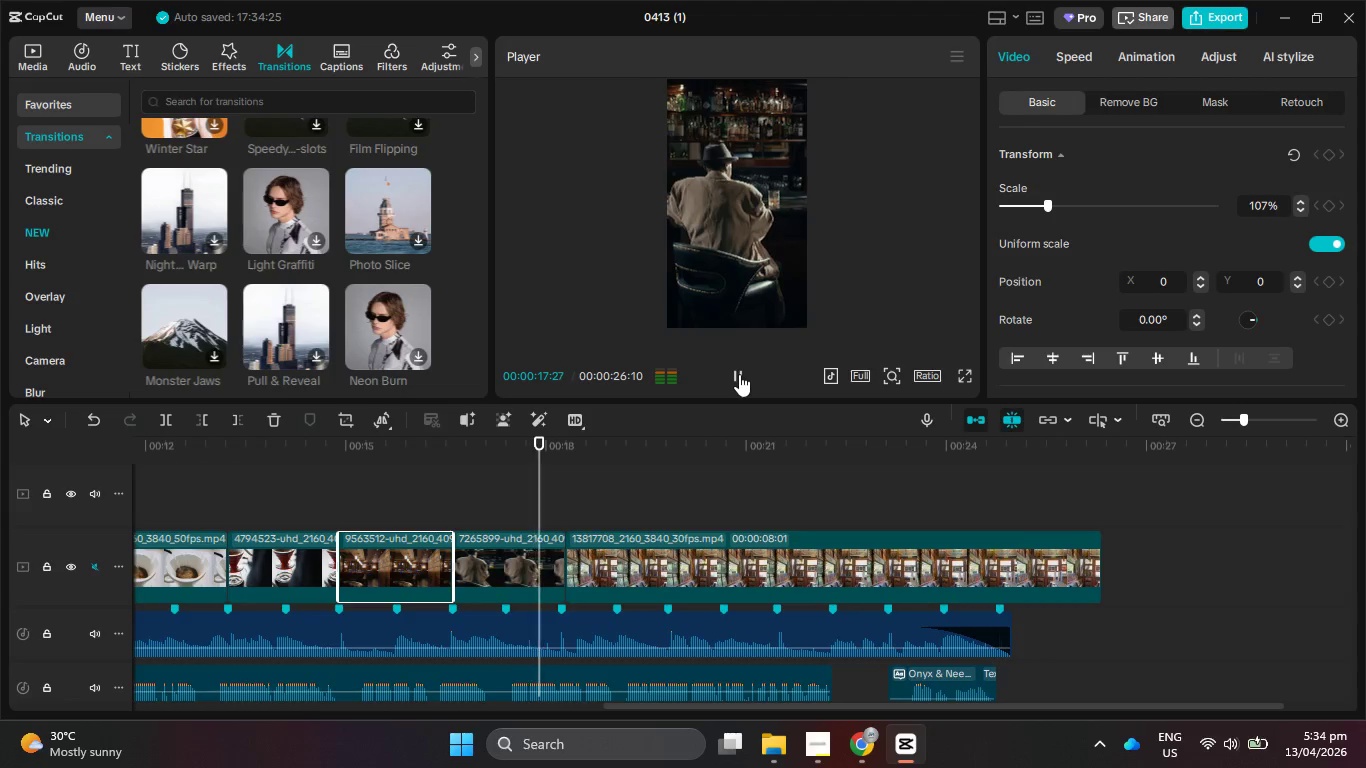 
left_click([739, 374])
 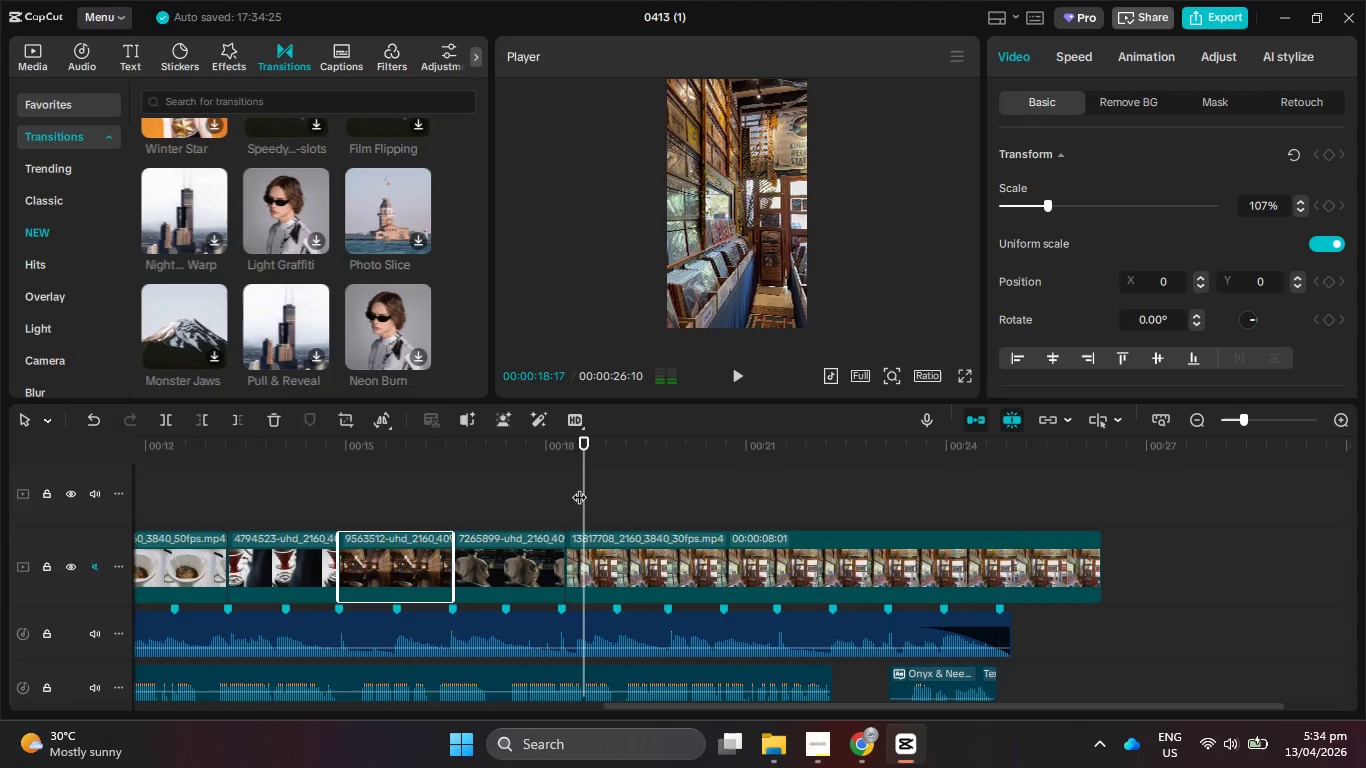 
left_click_drag(start_coordinate=[579, 487], to_coordinate=[565, 488])
 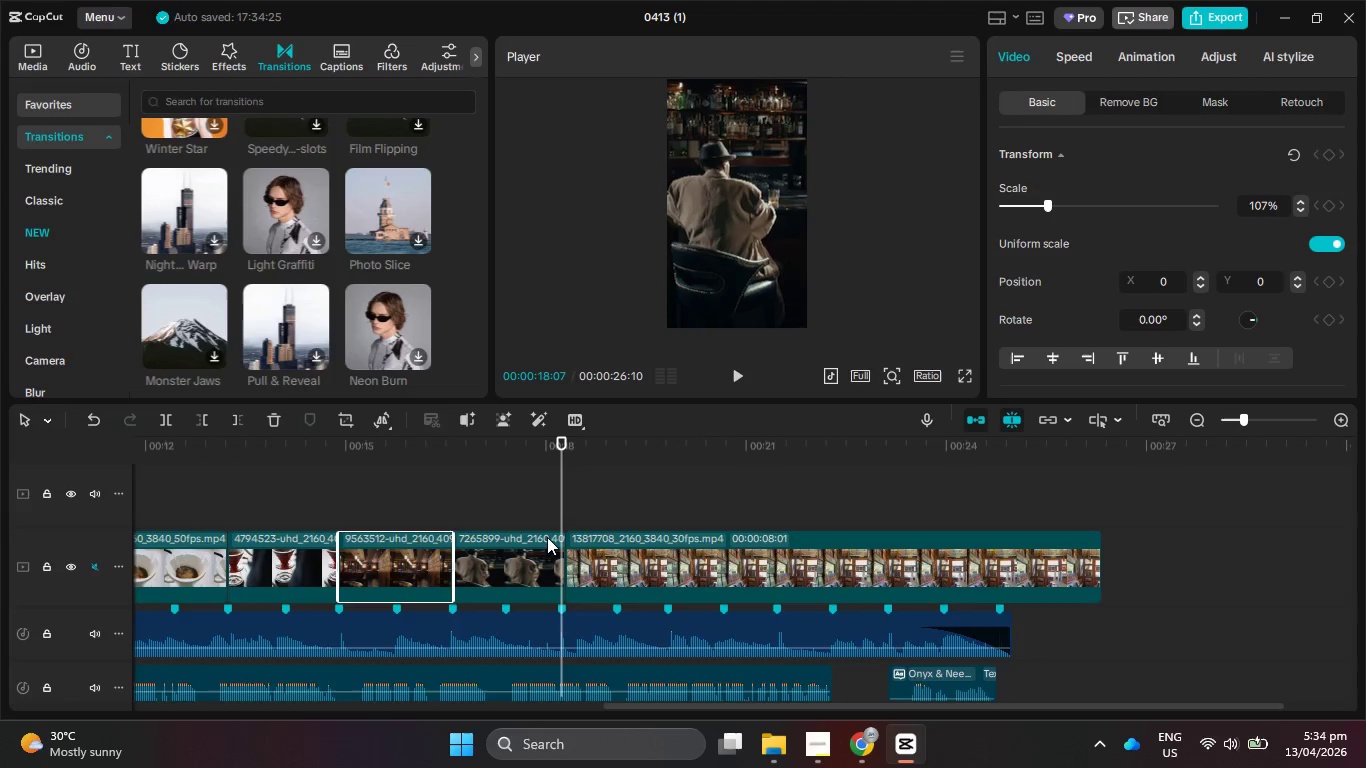 
left_click([547, 538])
 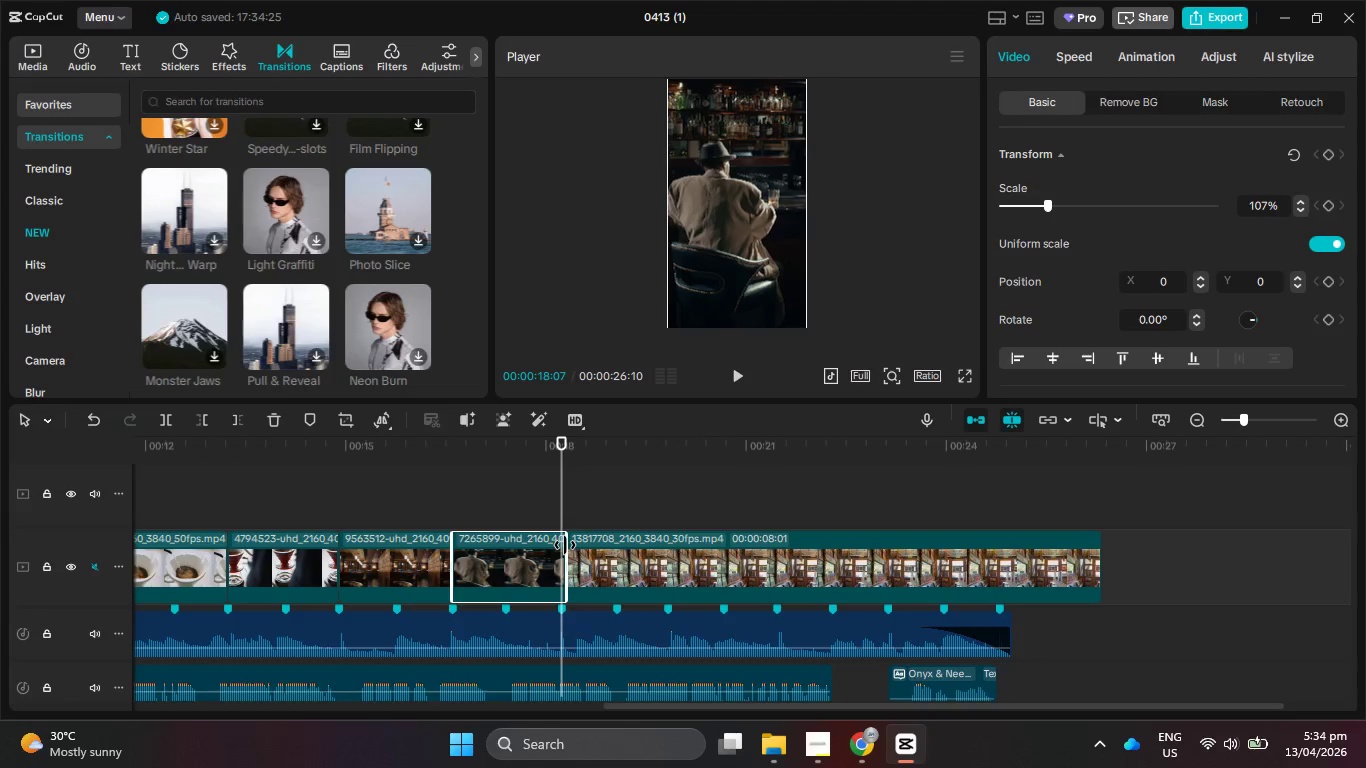 
left_click_drag(start_coordinate=[565, 545], to_coordinate=[555, 544])
 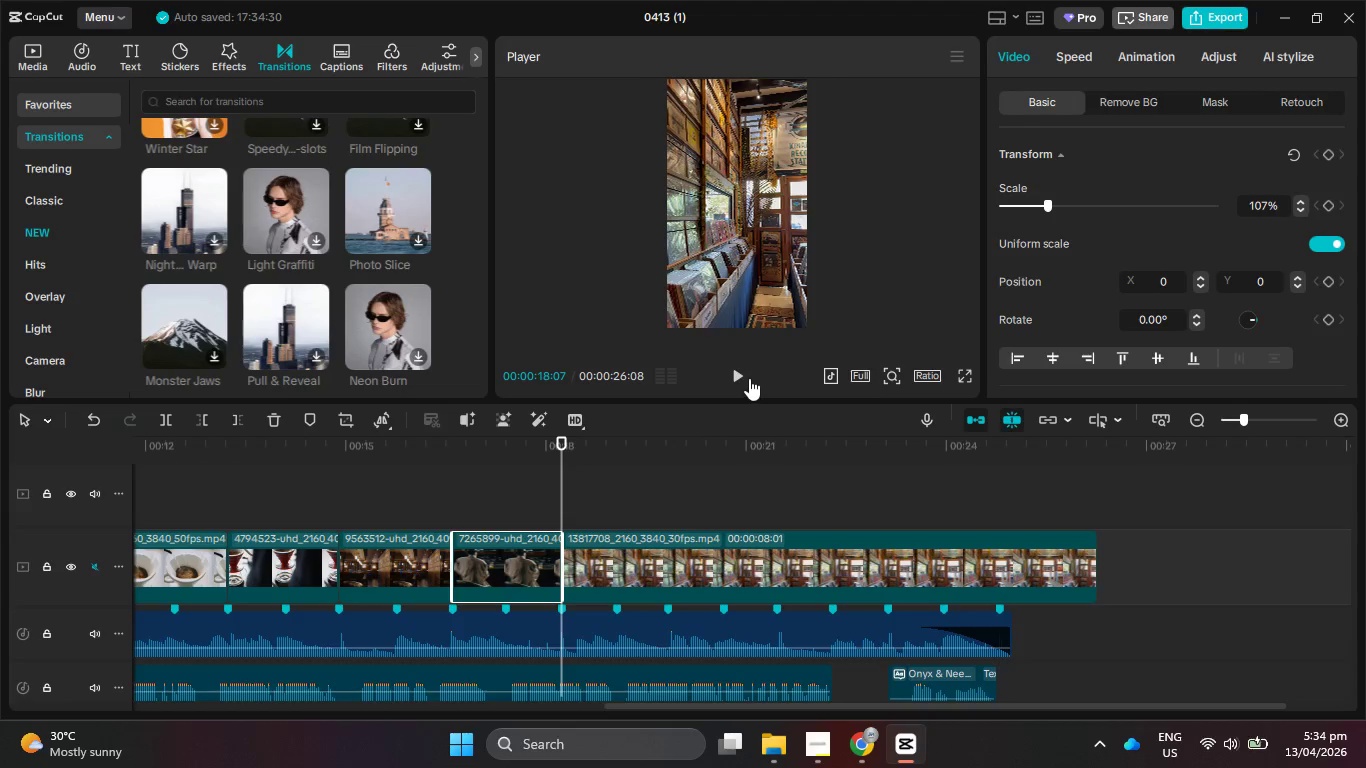 
left_click([737, 374])
 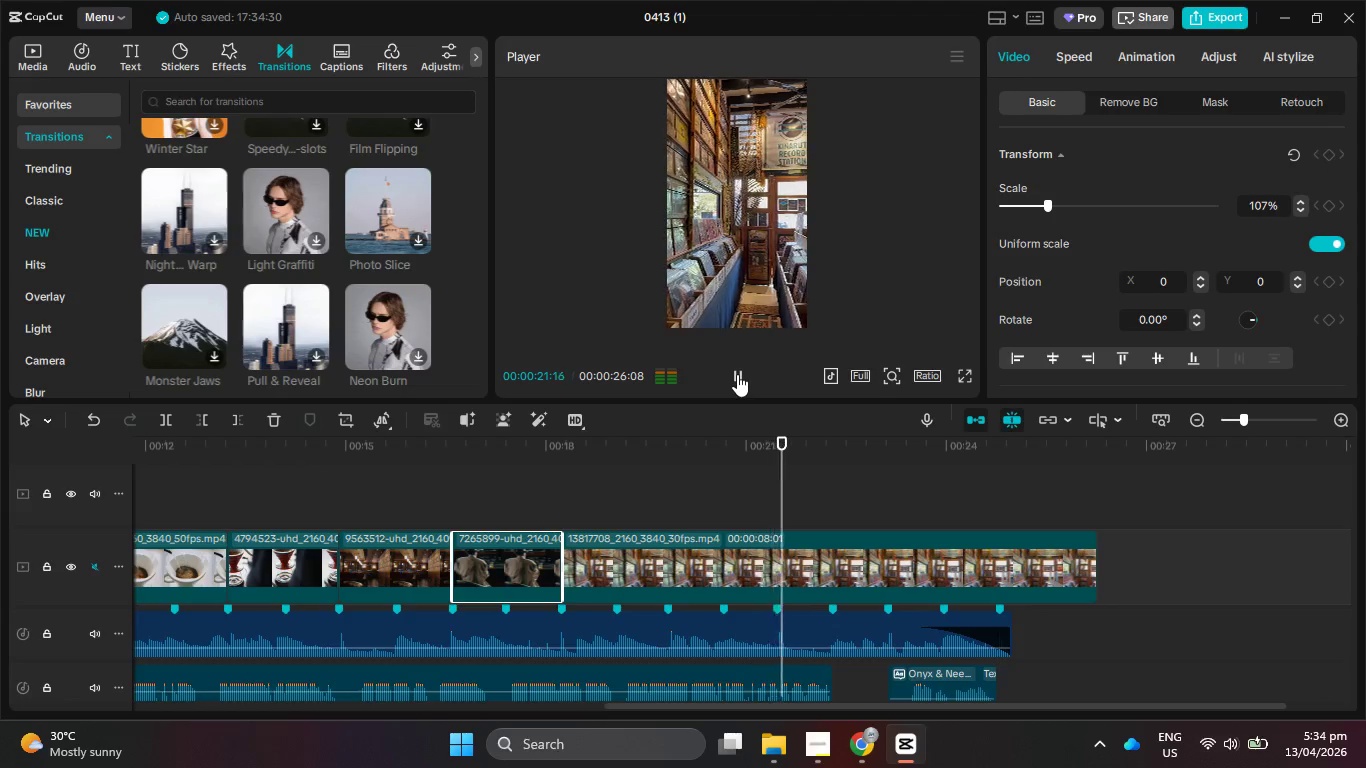 
left_click([737, 374])
 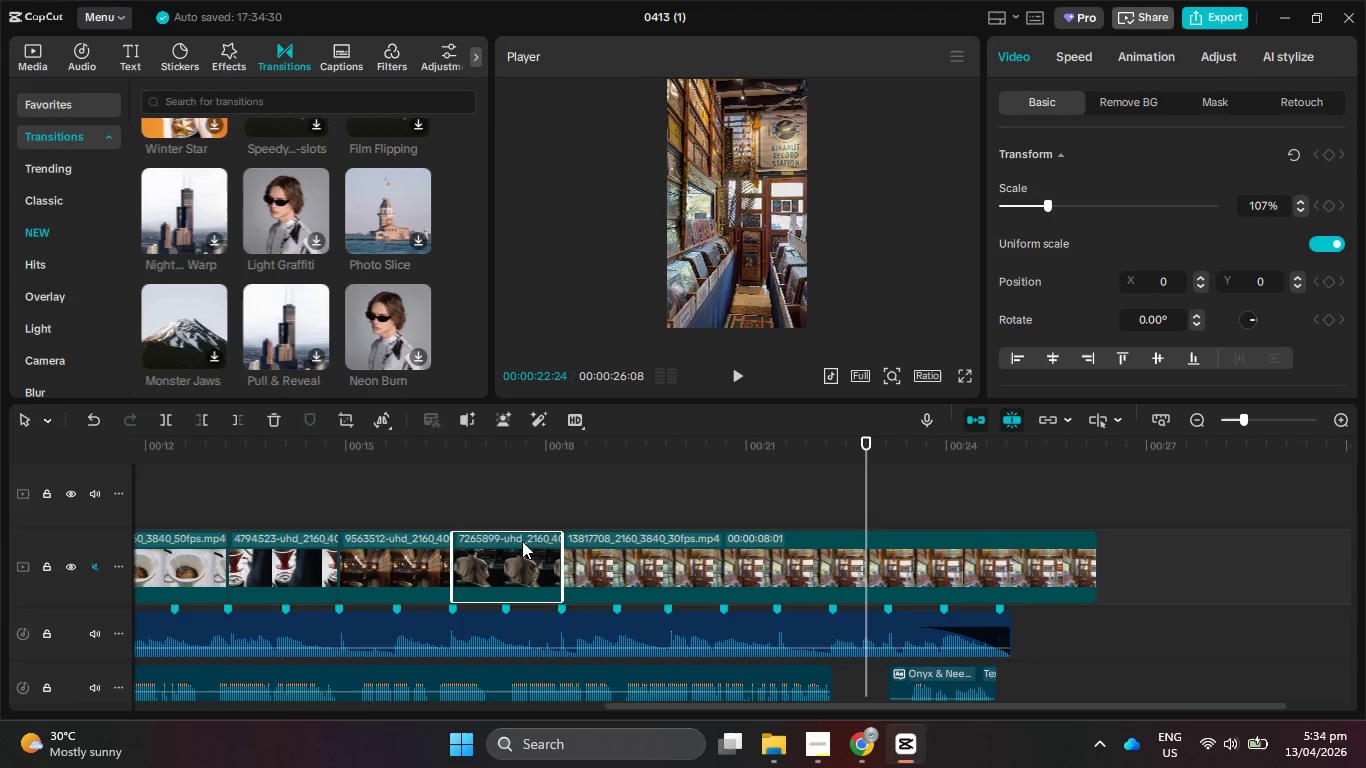 
left_click_drag(start_coordinate=[685, 562], to_coordinate=[966, 583])
 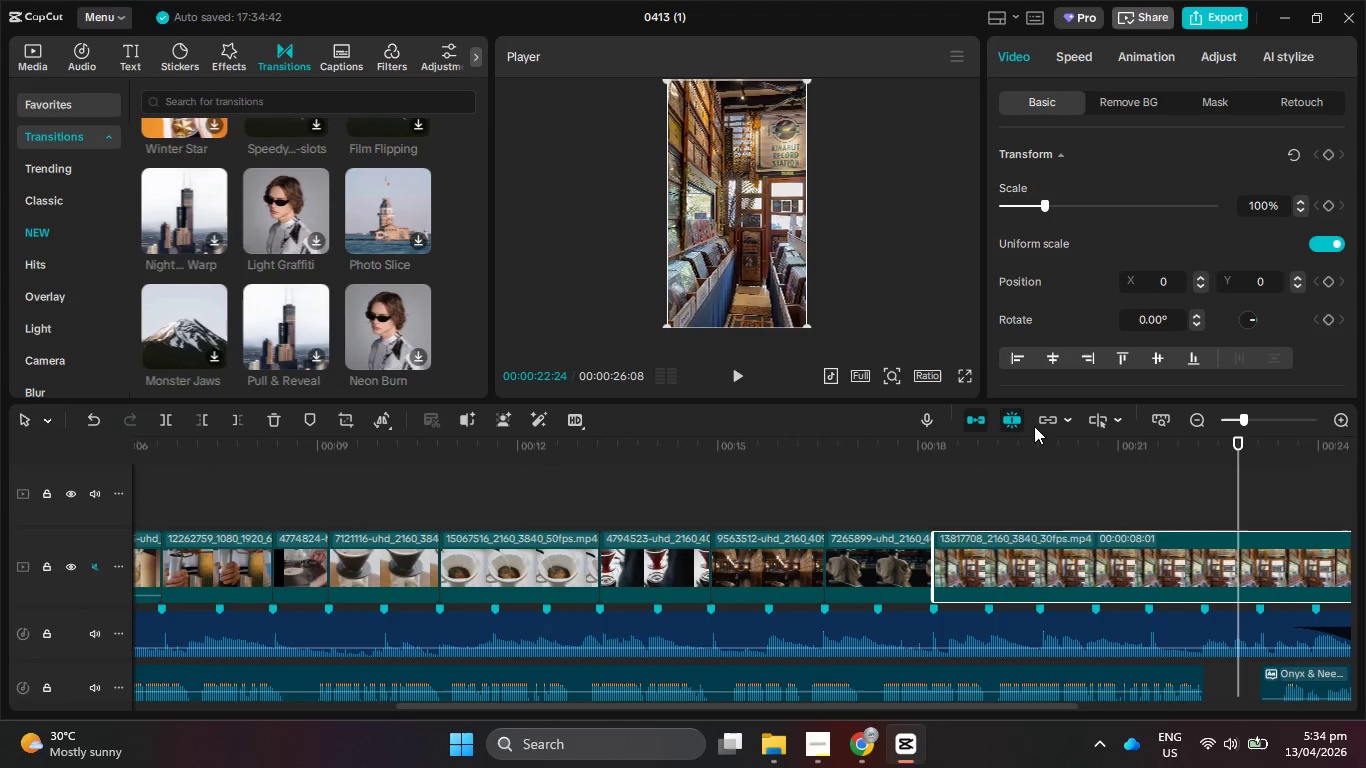 
left_click([1041, 424])
 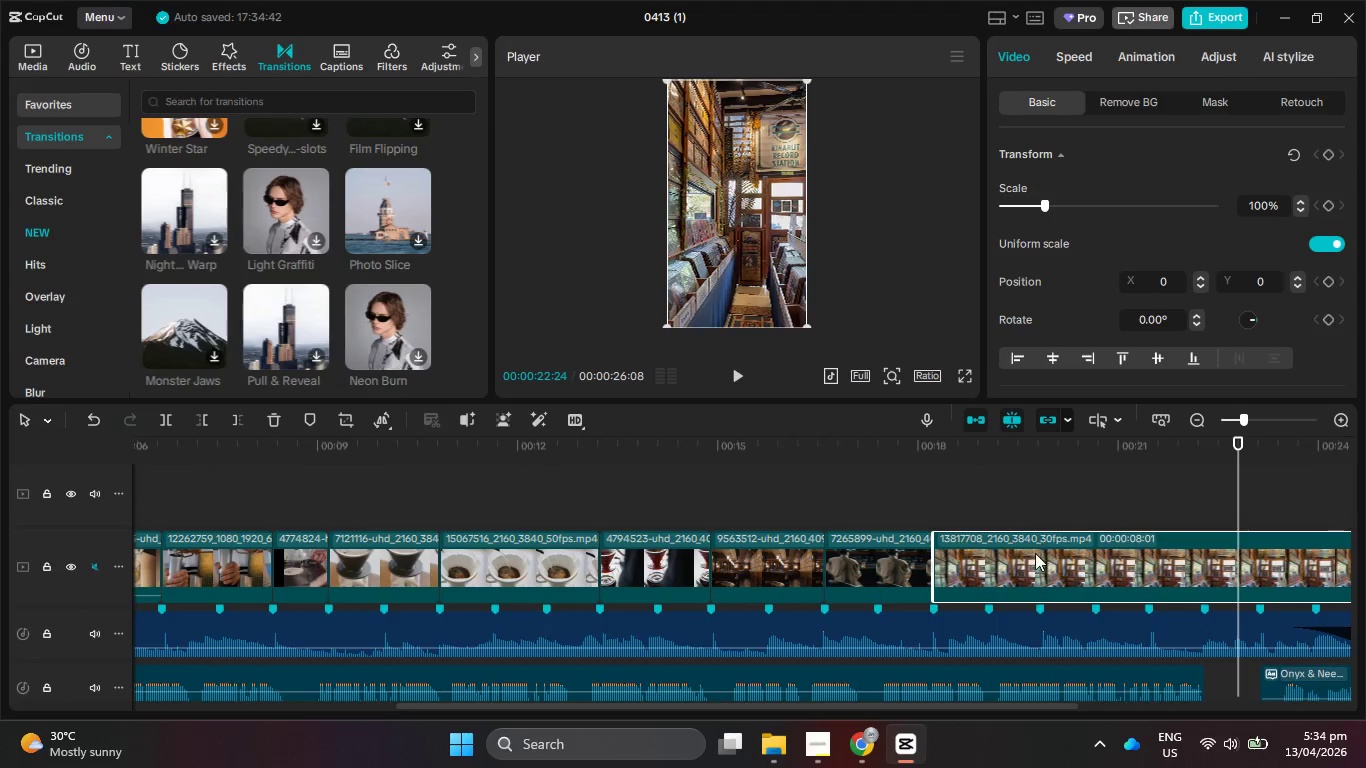 
left_click_drag(start_coordinate=[1035, 556], to_coordinate=[423, 577])
 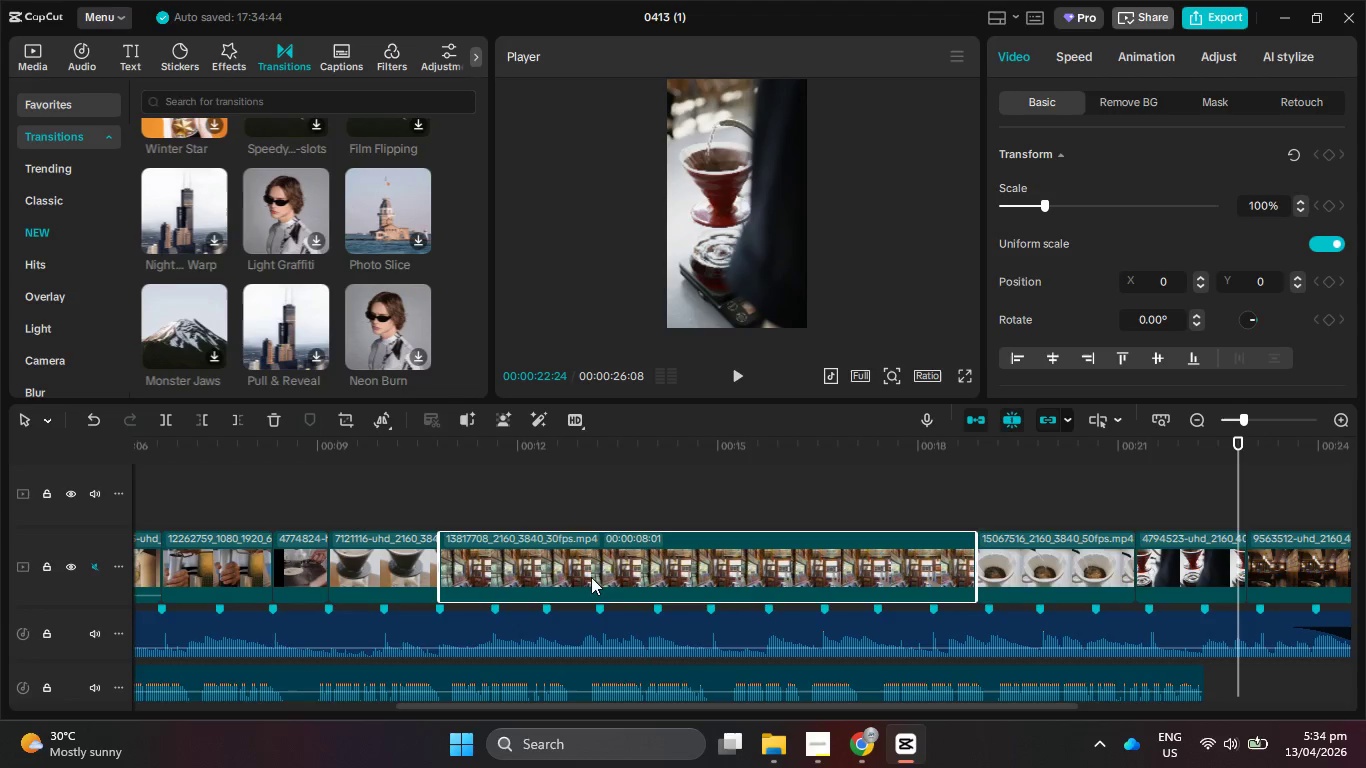 
scroll: coordinate [810, 577], scroll_direction: down, amount: 6.0
 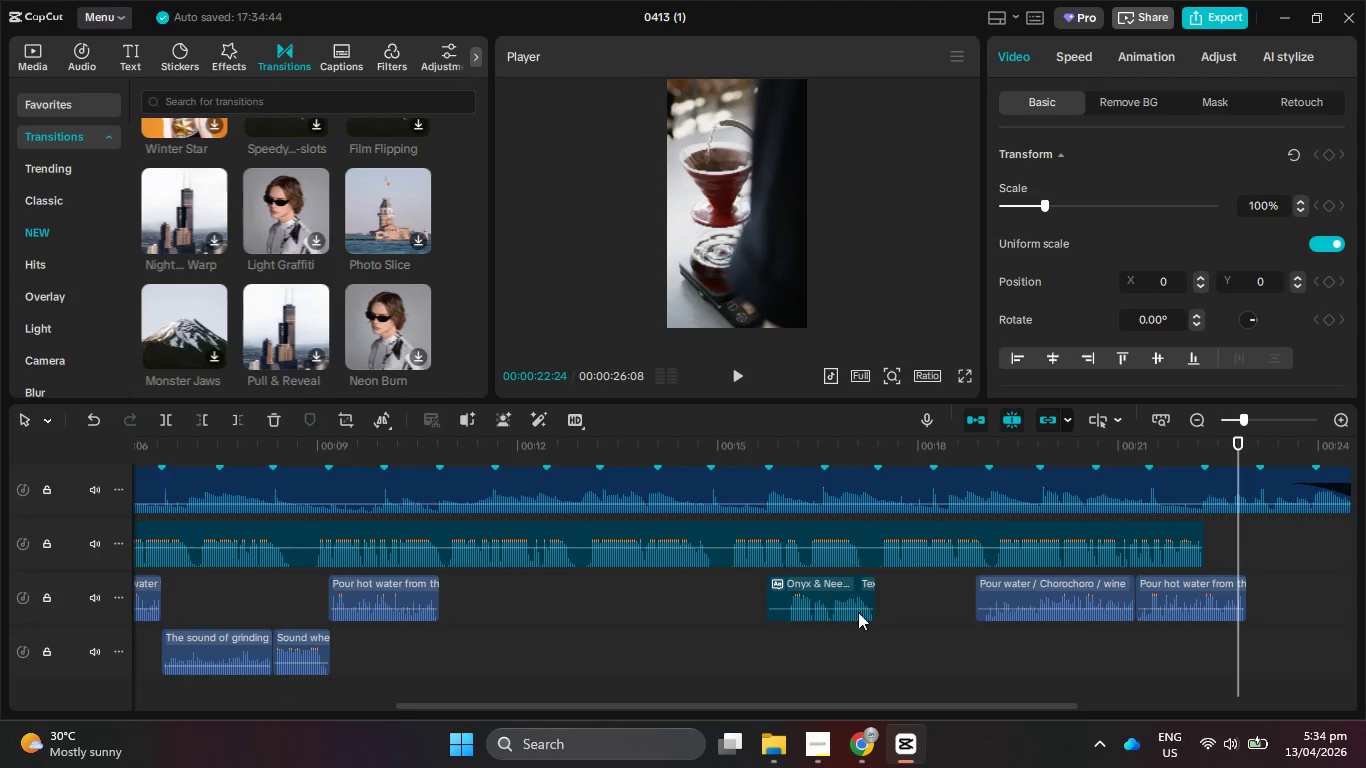 
hold_key(key=ControlLeft, duration=1.25)
scroll: coordinate [924, 607], scroll_direction: down, amount: 11.0
 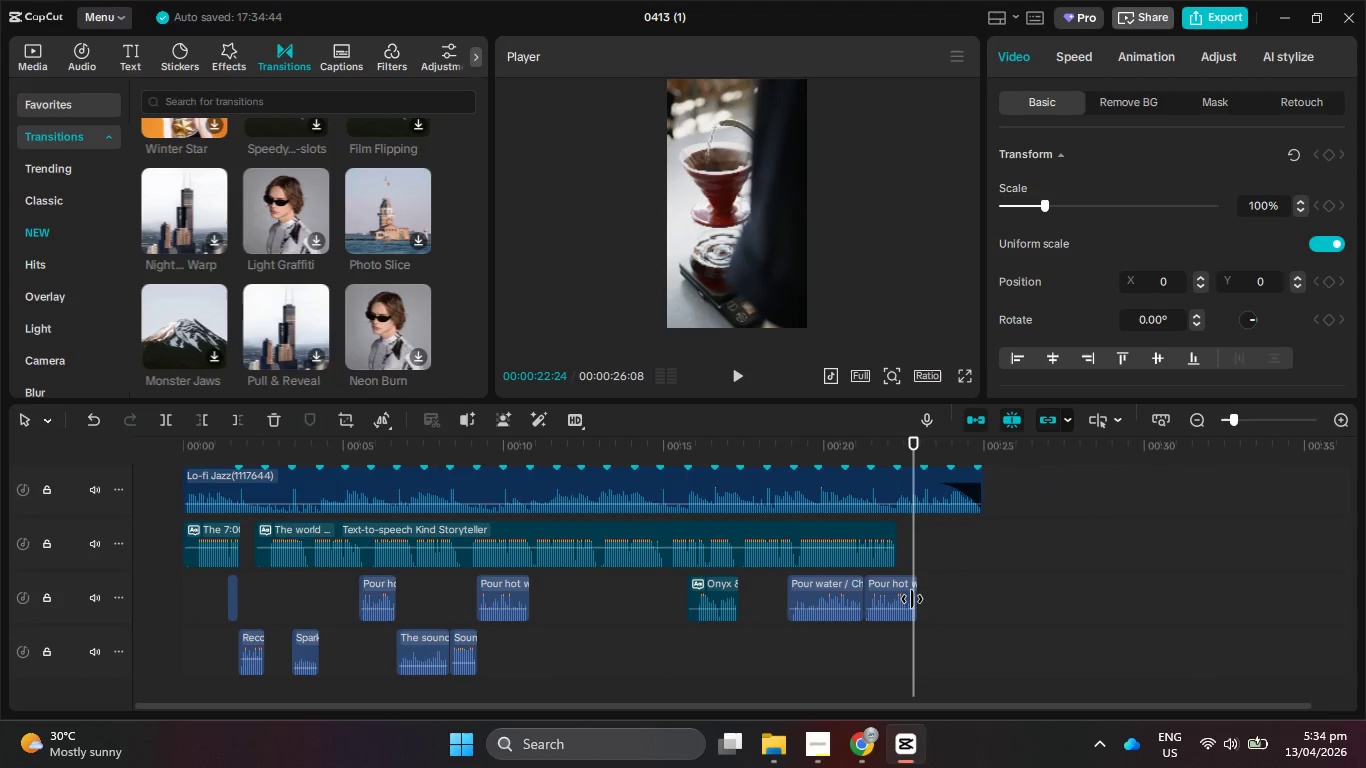 
scroll: coordinate [912, 599], scroll_direction: up, amount: 3.0
 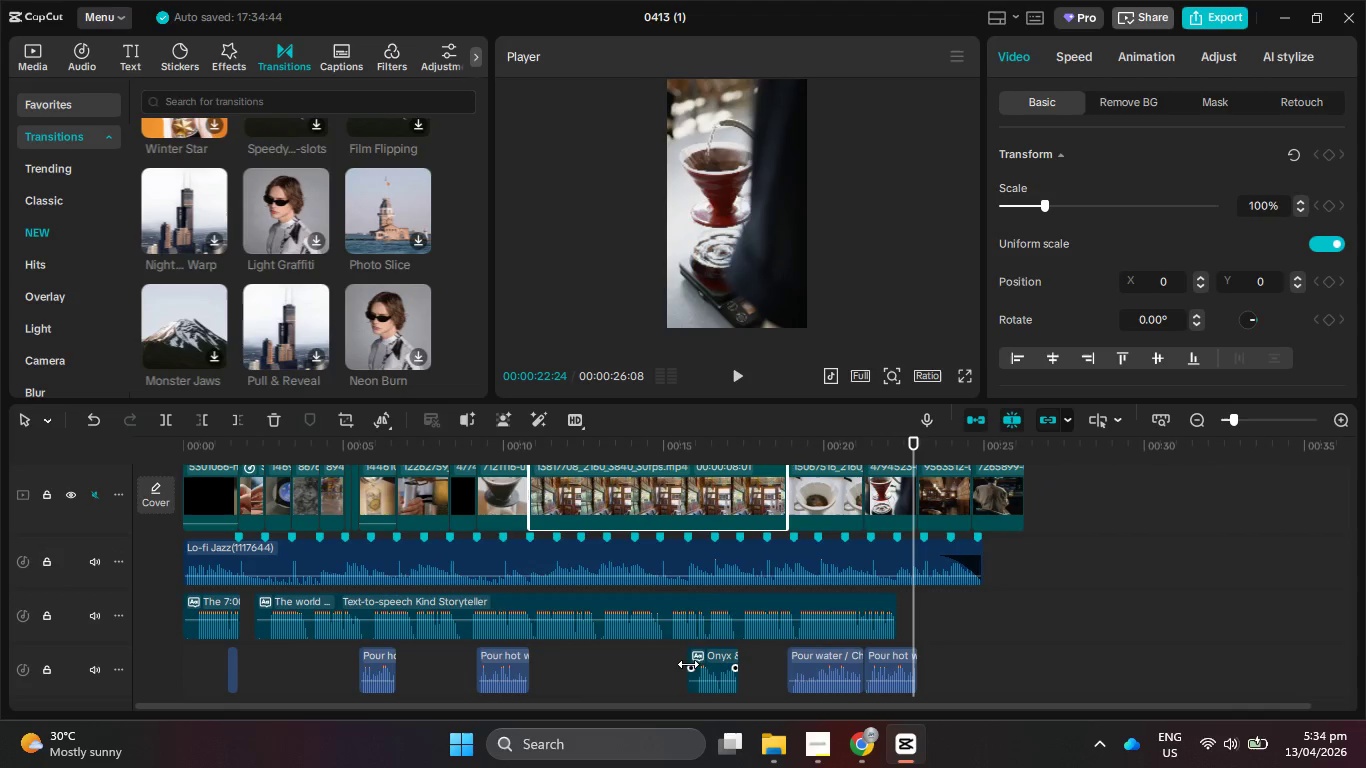 
left_click([711, 664])
 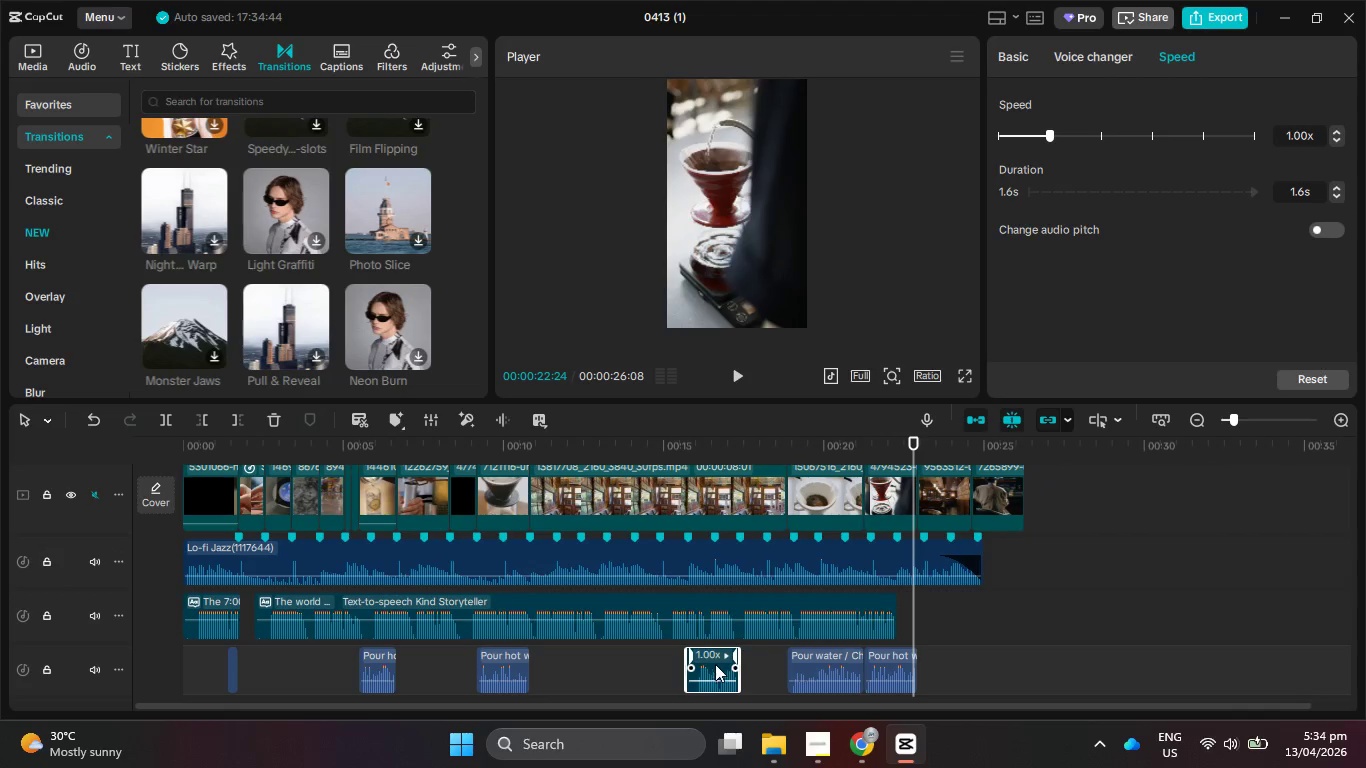 
left_click_drag(start_coordinate=[711, 659], to_coordinate=[911, 624])
 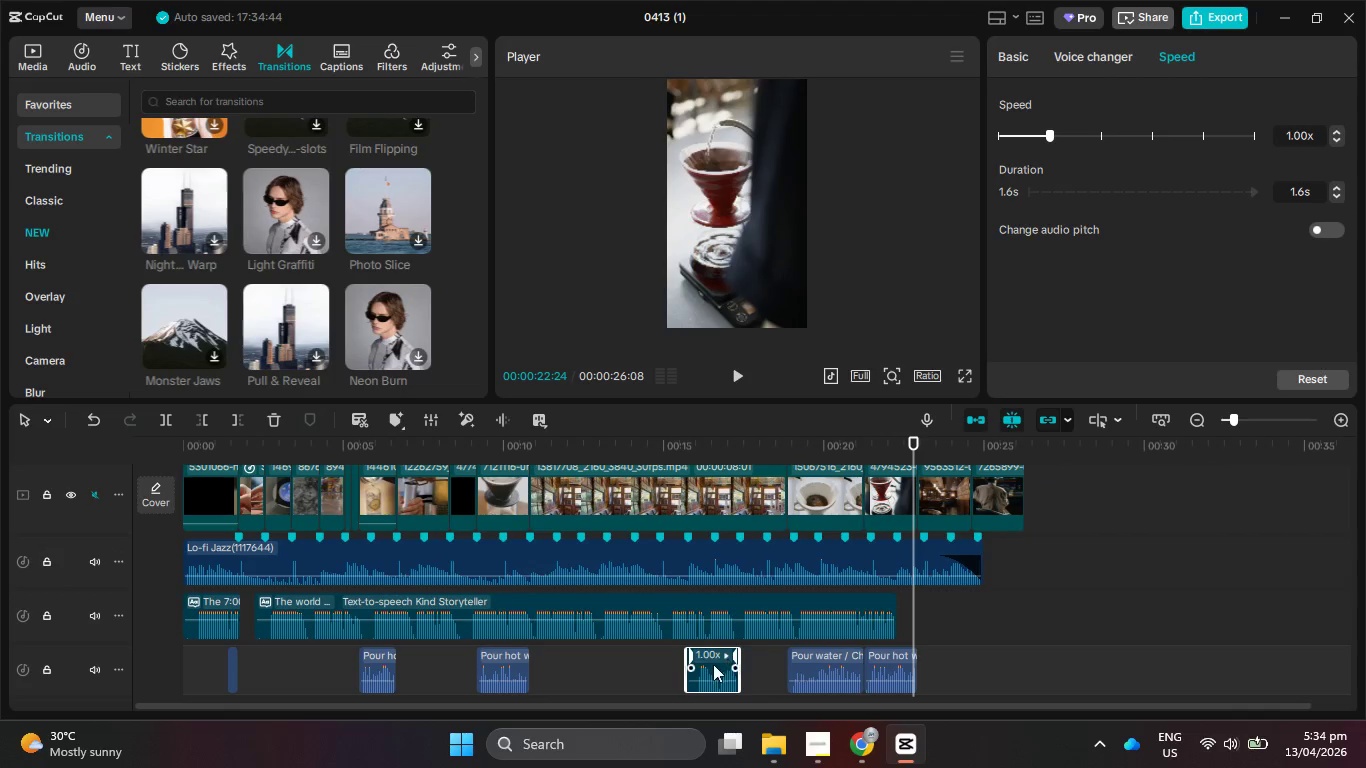 
left_click_drag(start_coordinate=[713, 664], to_coordinate=[950, 611])
 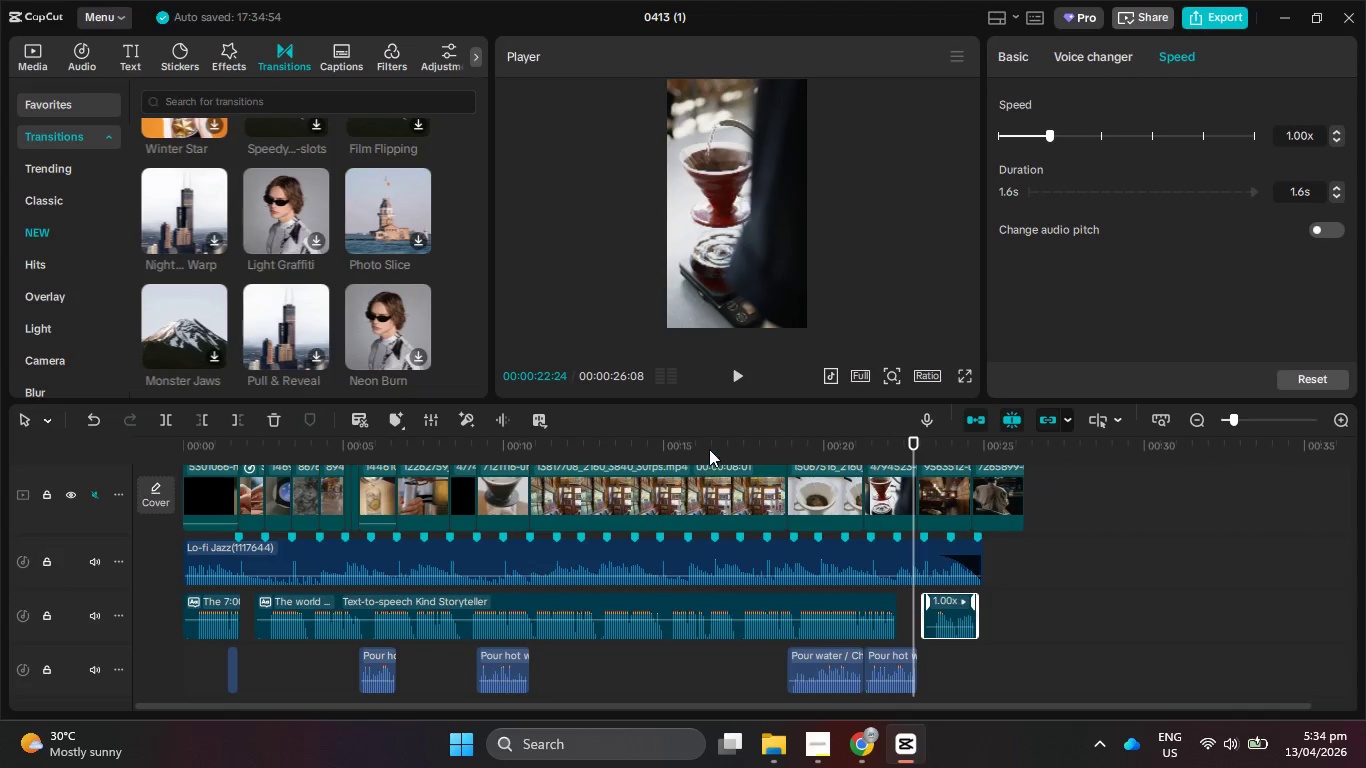 
left_click_drag(start_coordinate=[719, 446], to_coordinate=[495, 438])
 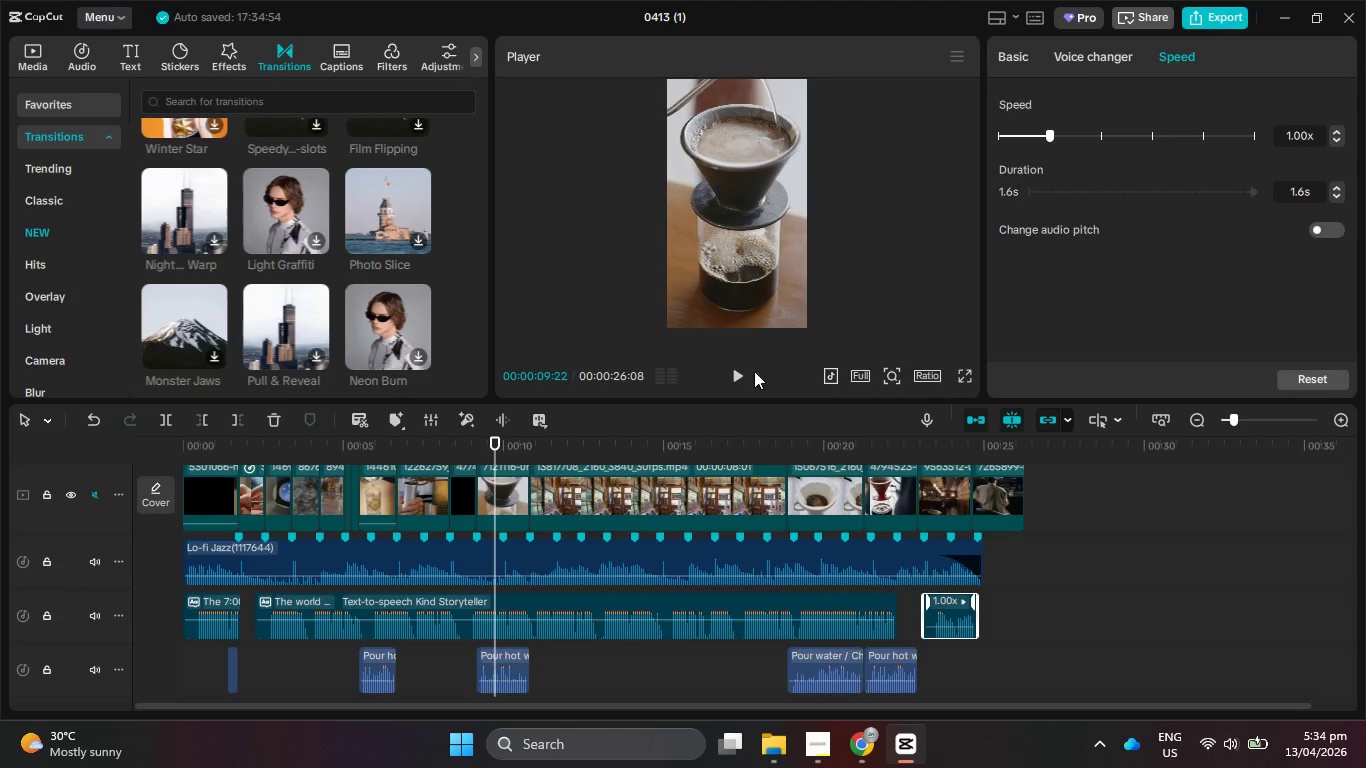 
left_click([742, 370])
 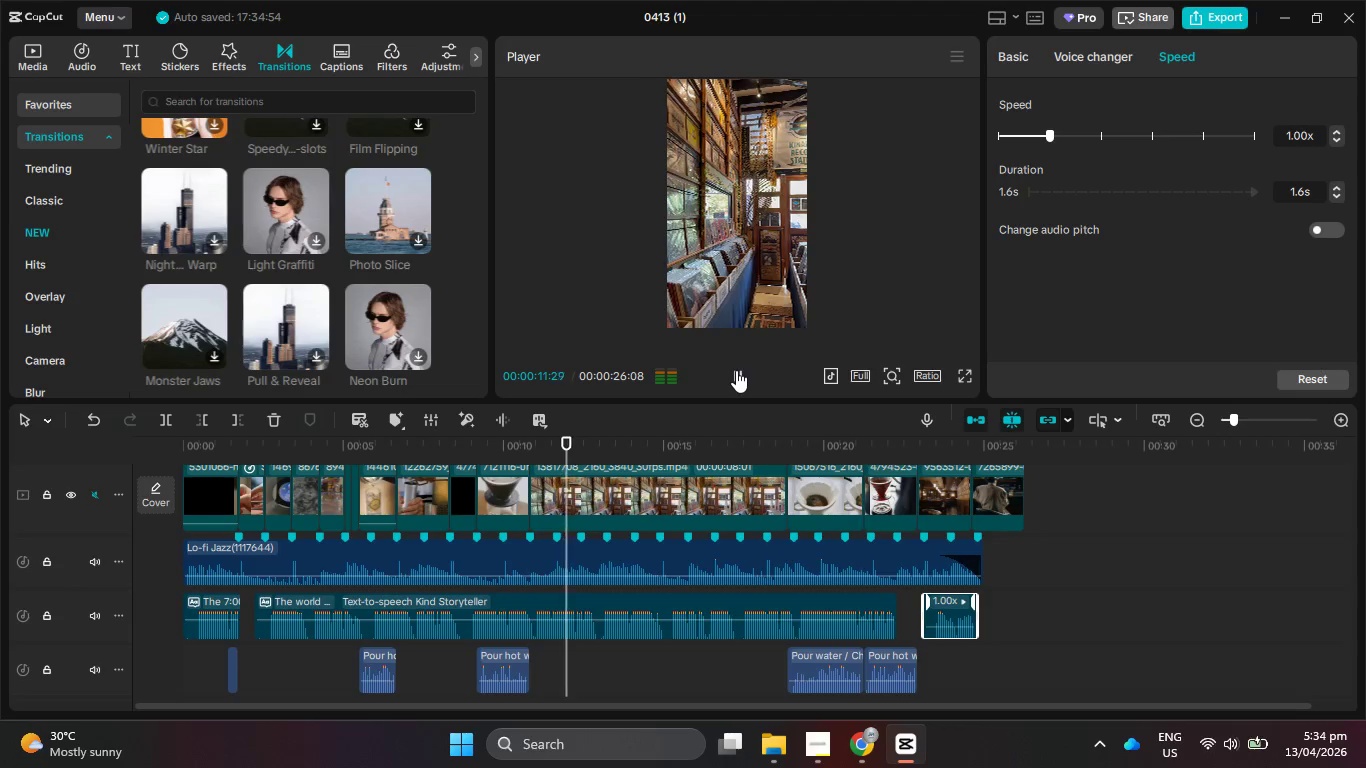 
left_click([736, 370])
 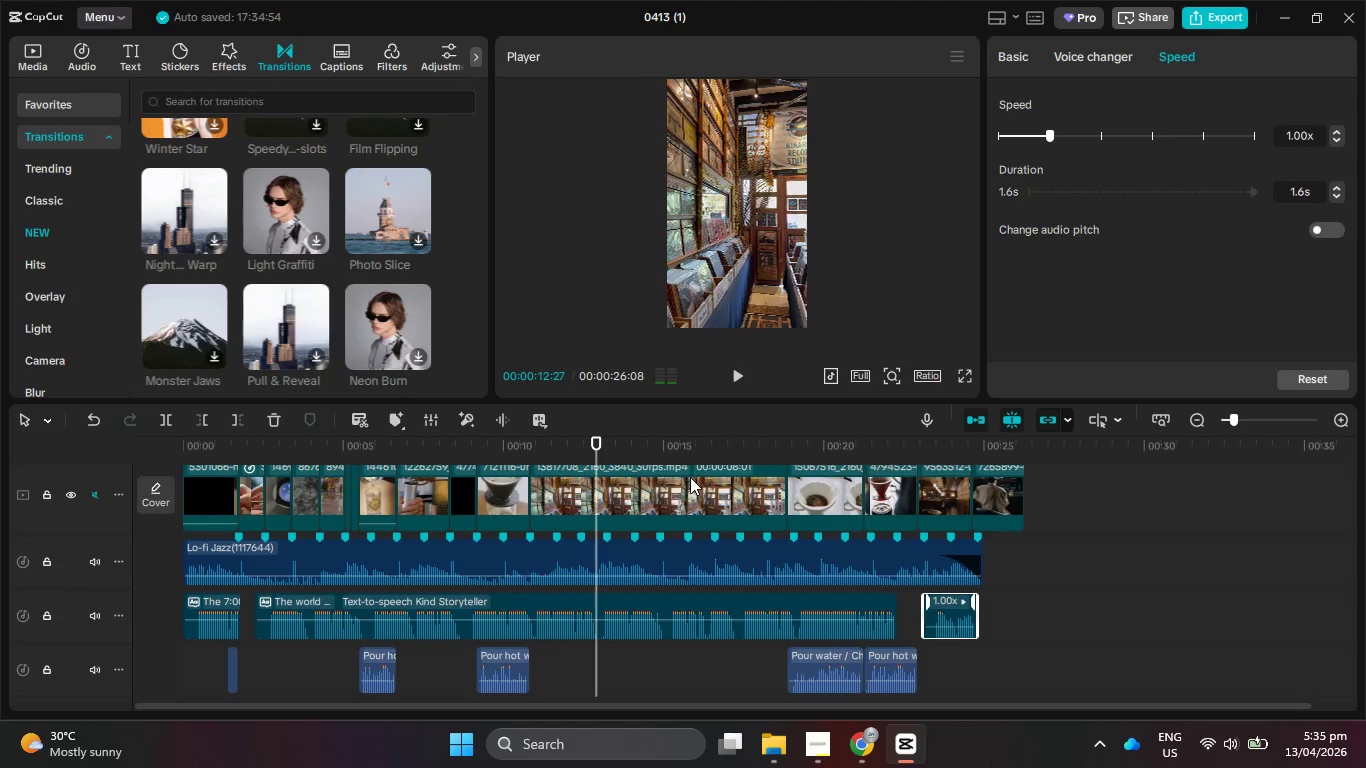 
left_click_drag(start_coordinate=[696, 478], to_coordinate=[628, 487])
 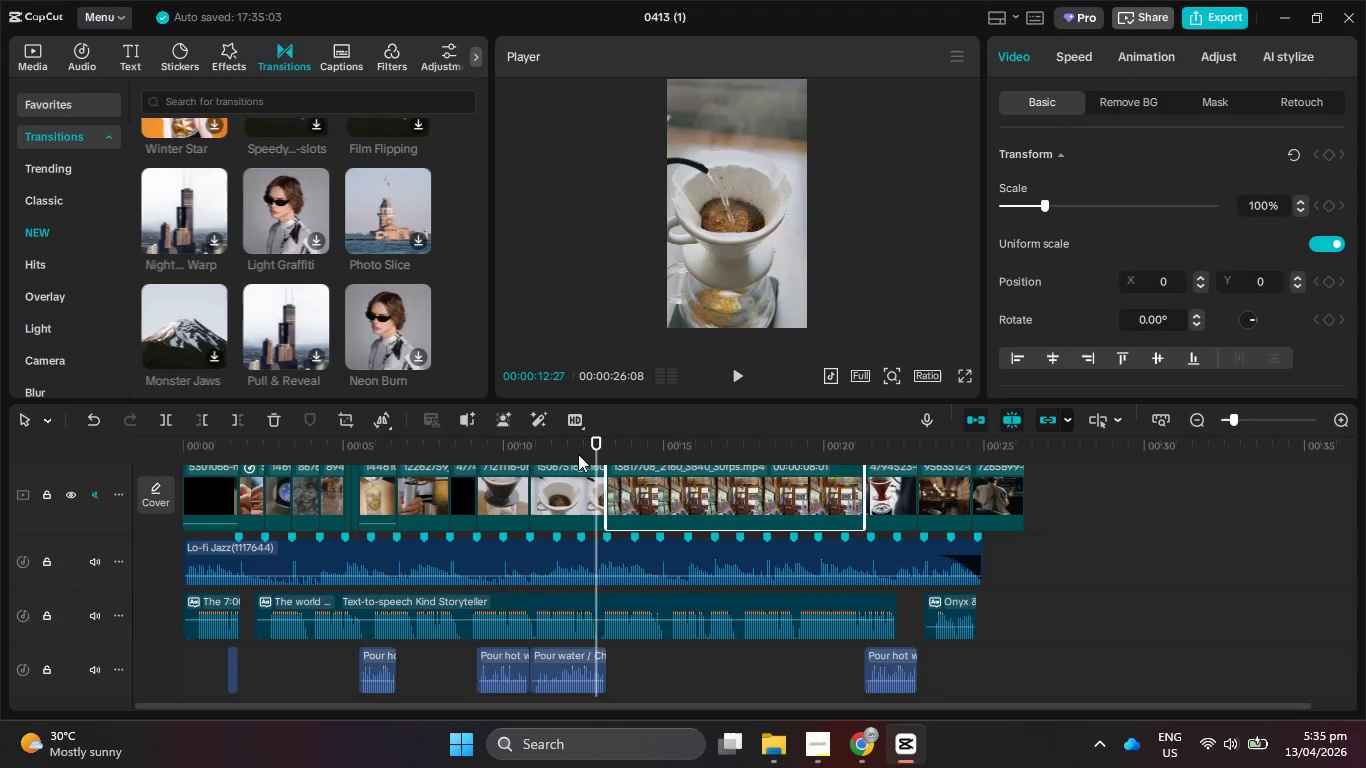 
left_click_drag(start_coordinate=[580, 446], to_coordinate=[500, 446])
 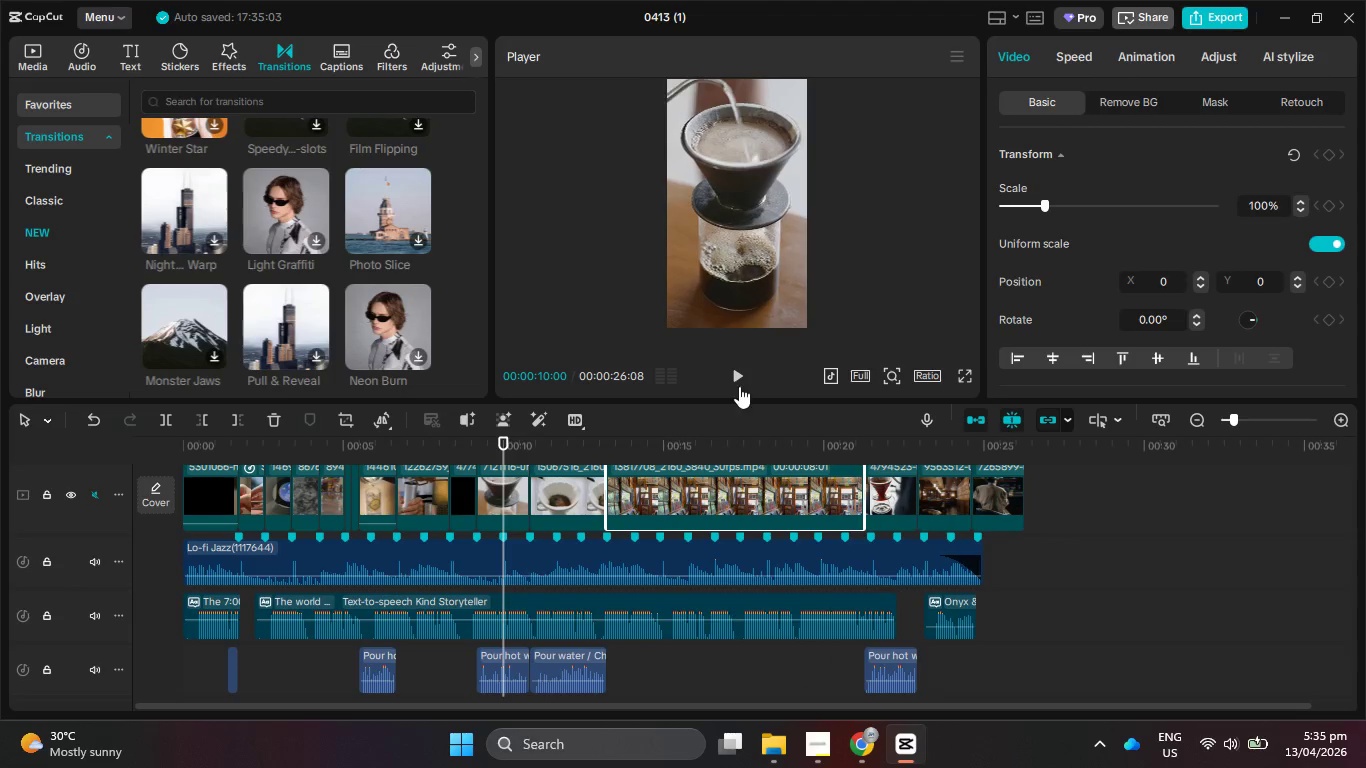 
left_click([743, 376])
 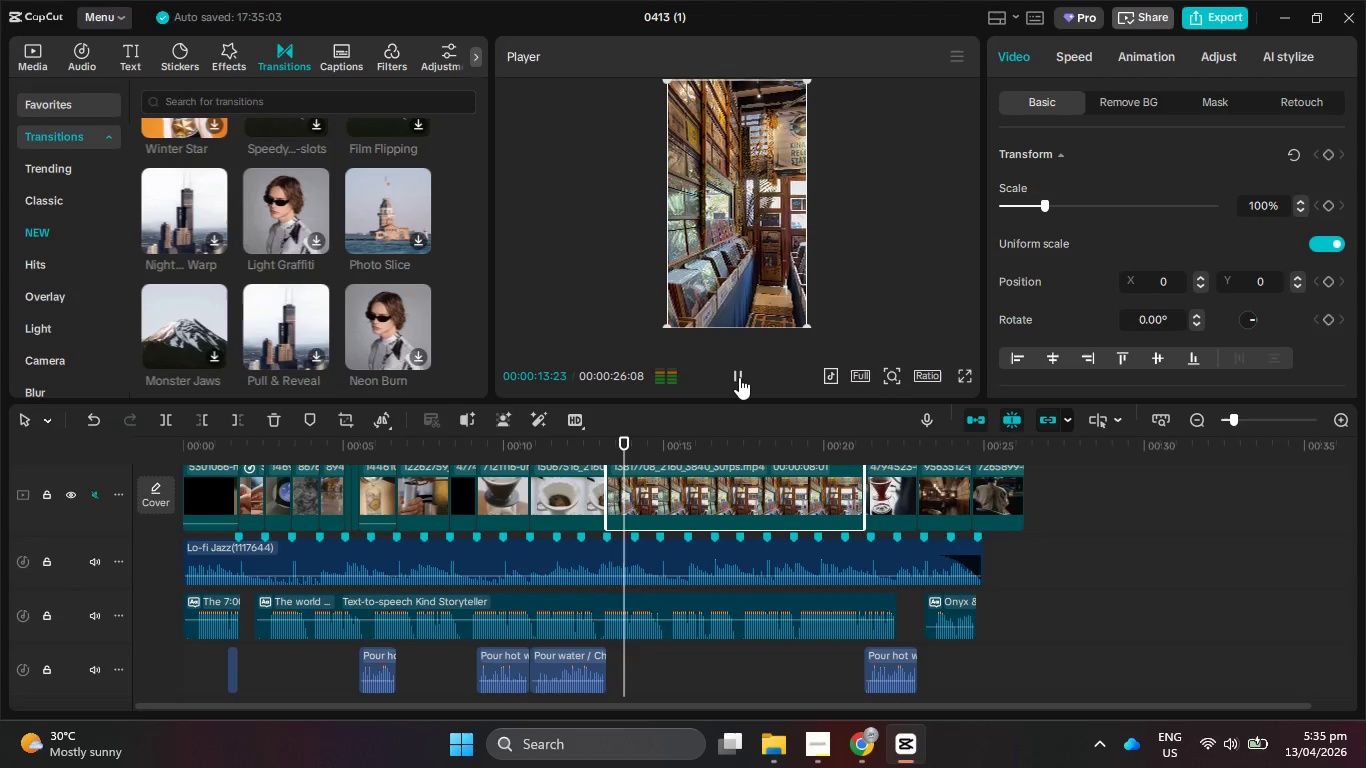 
wait(5.22)
 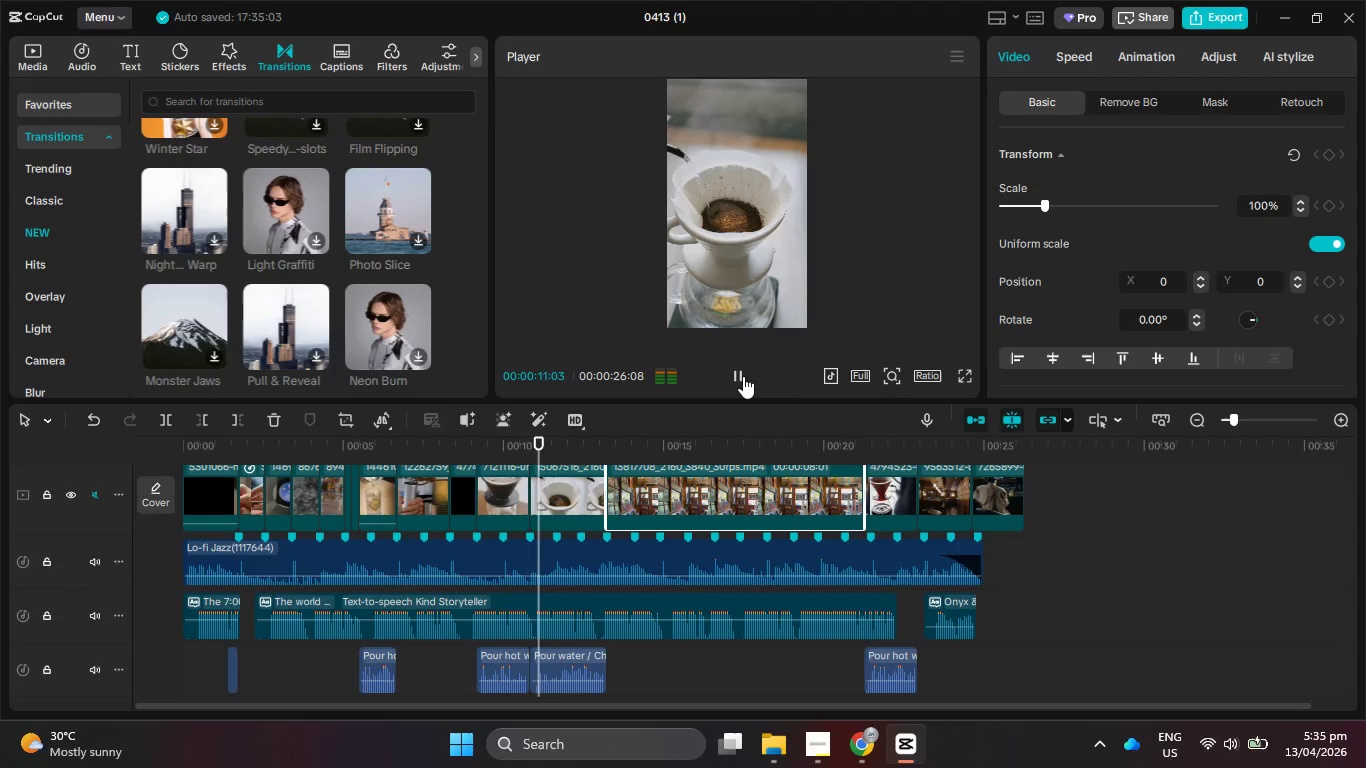 
left_click([739, 377])
 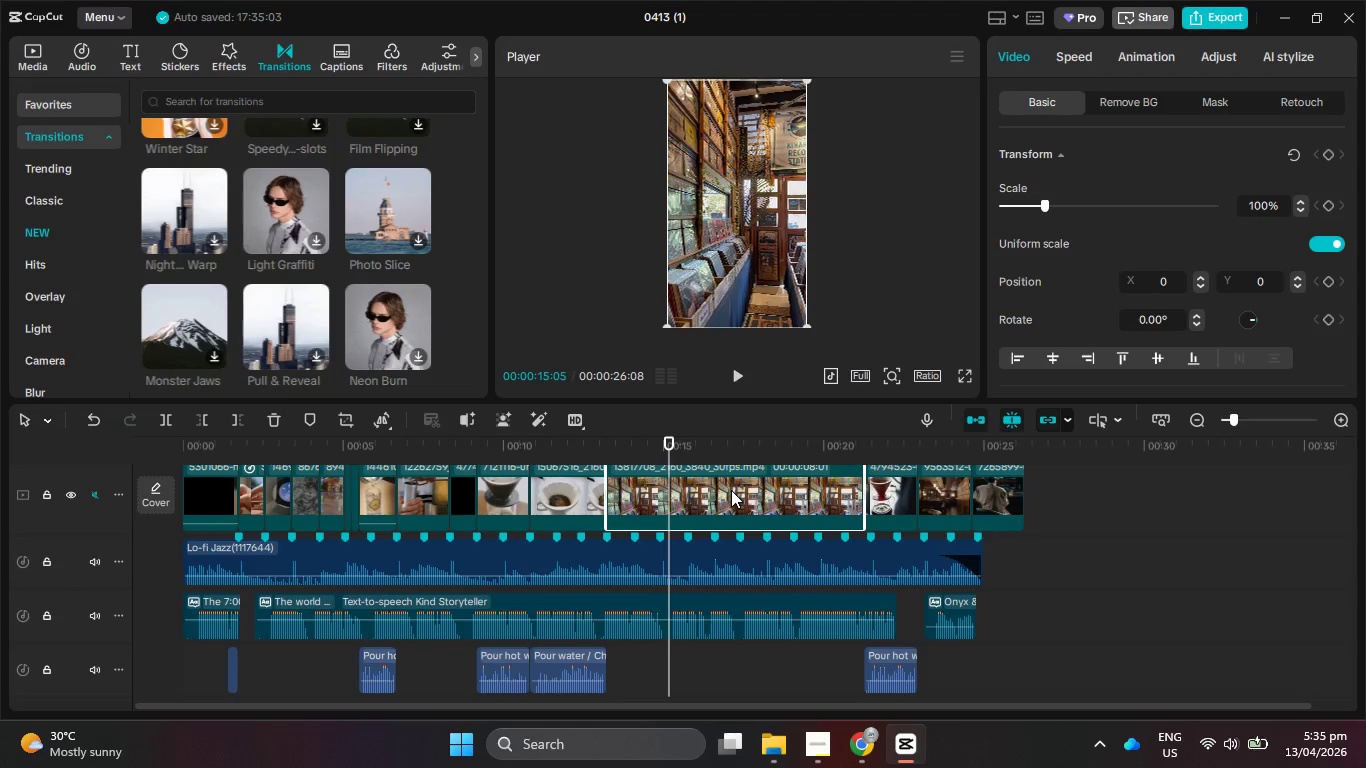 
key(Delete)
 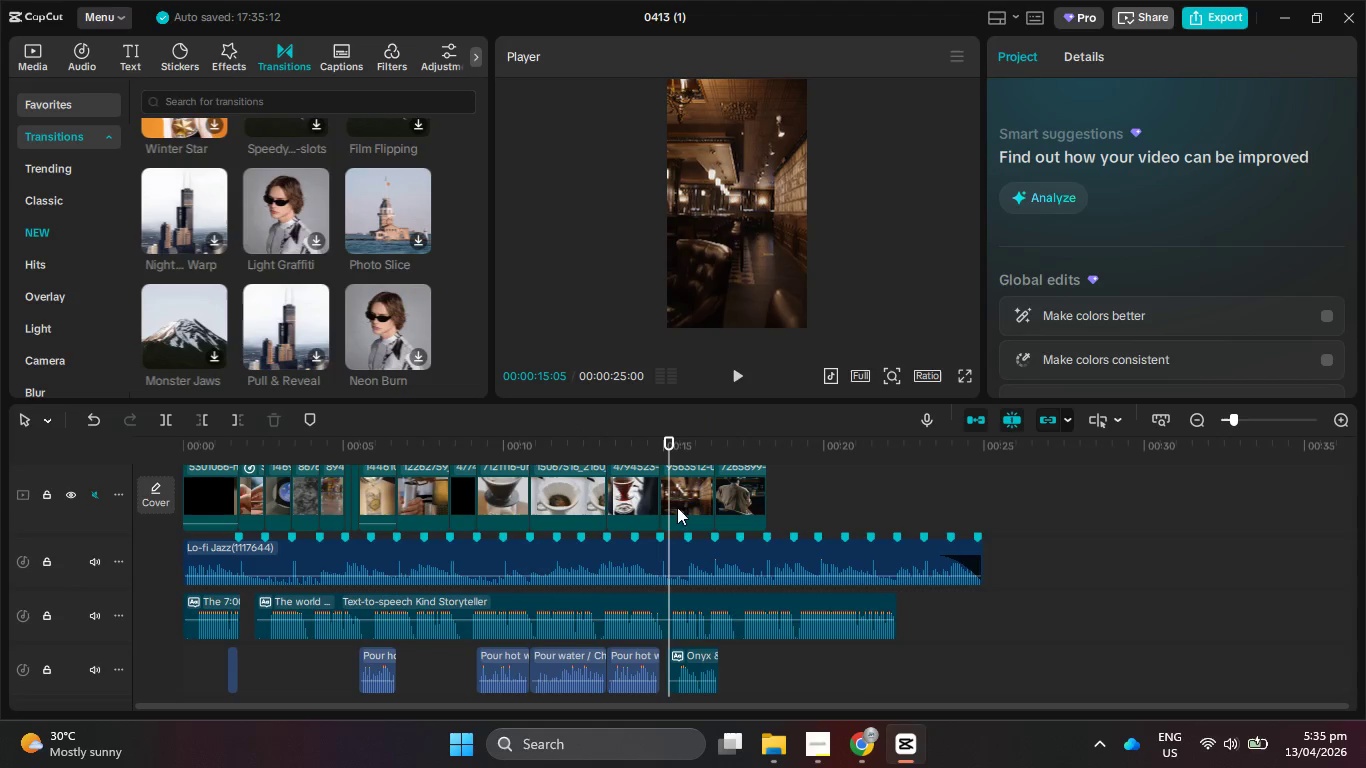 
left_click([634, 495])
 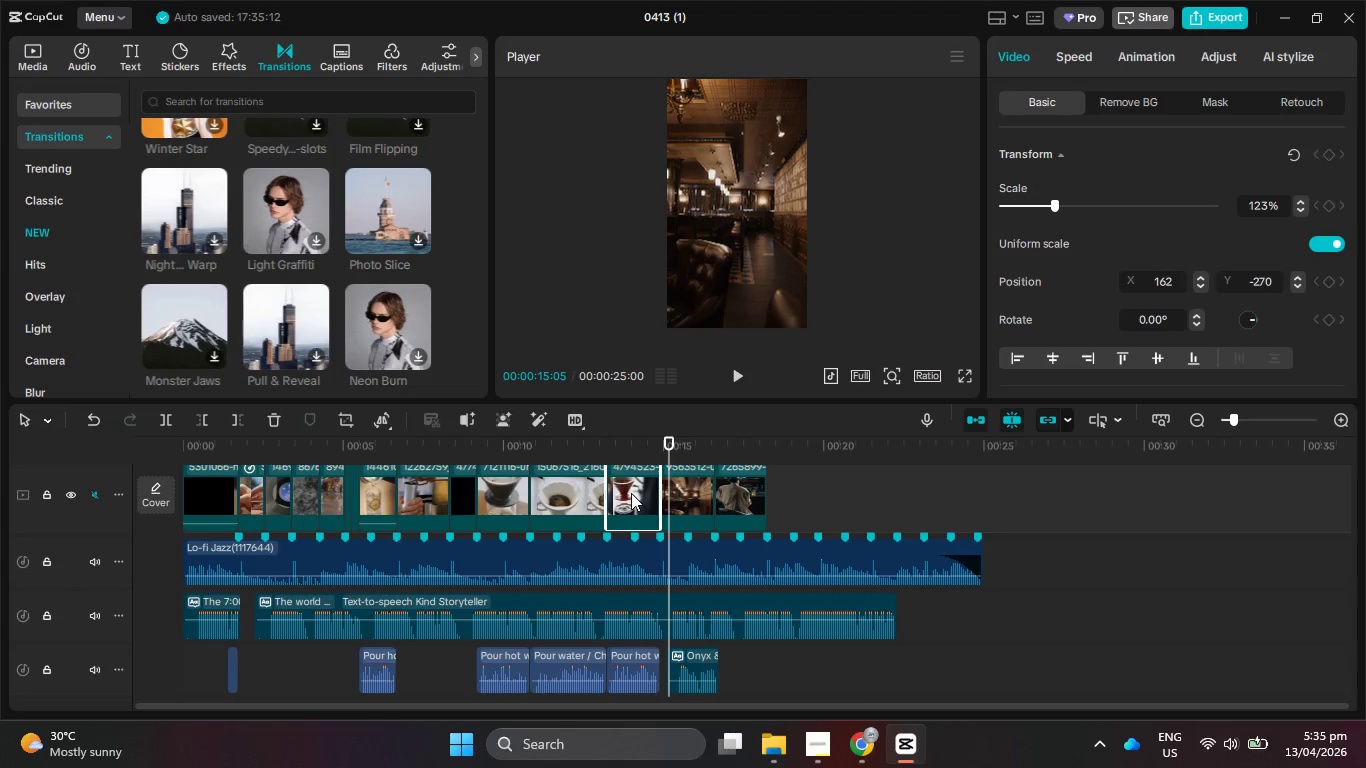 
left_click_drag(start_coordinate=[631, 493], to_coordinate=[792, 502])
 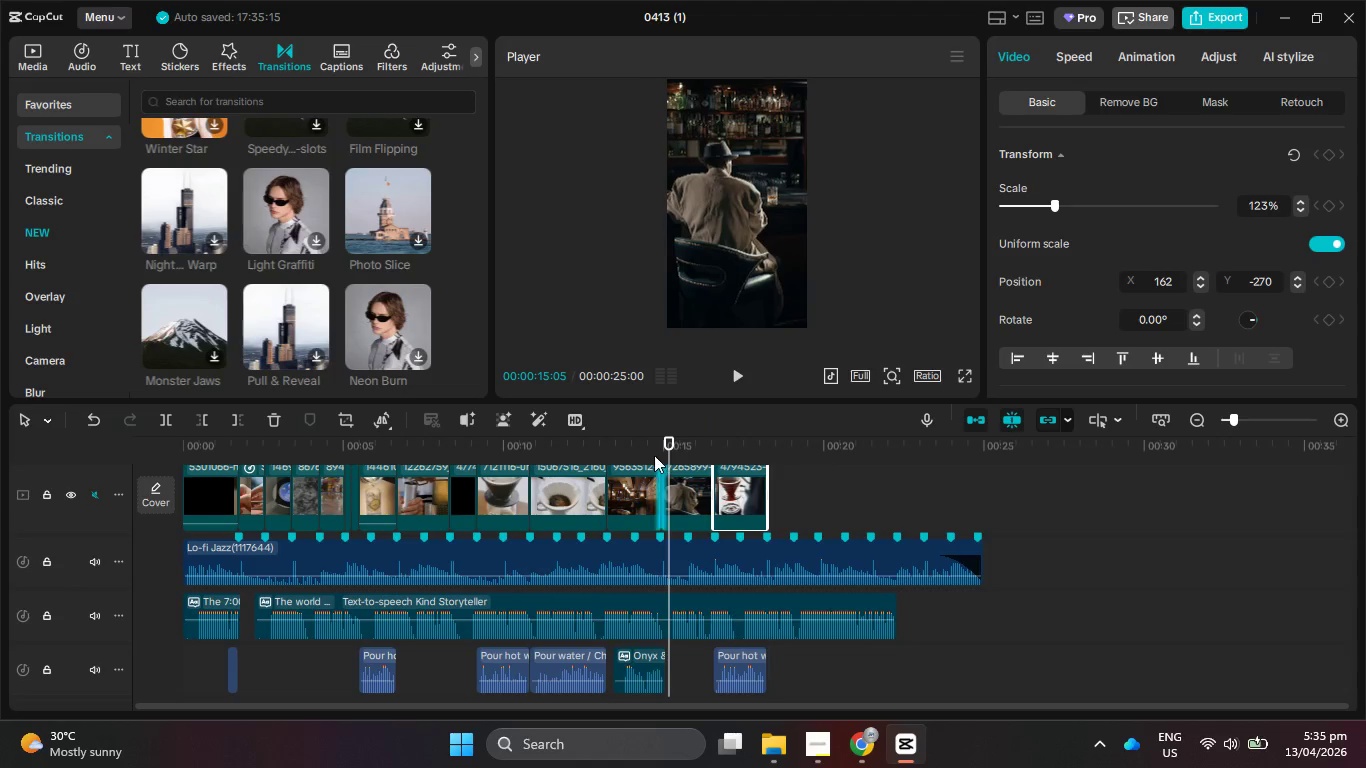 
left_click_drag(start_coordinate=[646, 447], to_coordinate=[601, 446])
 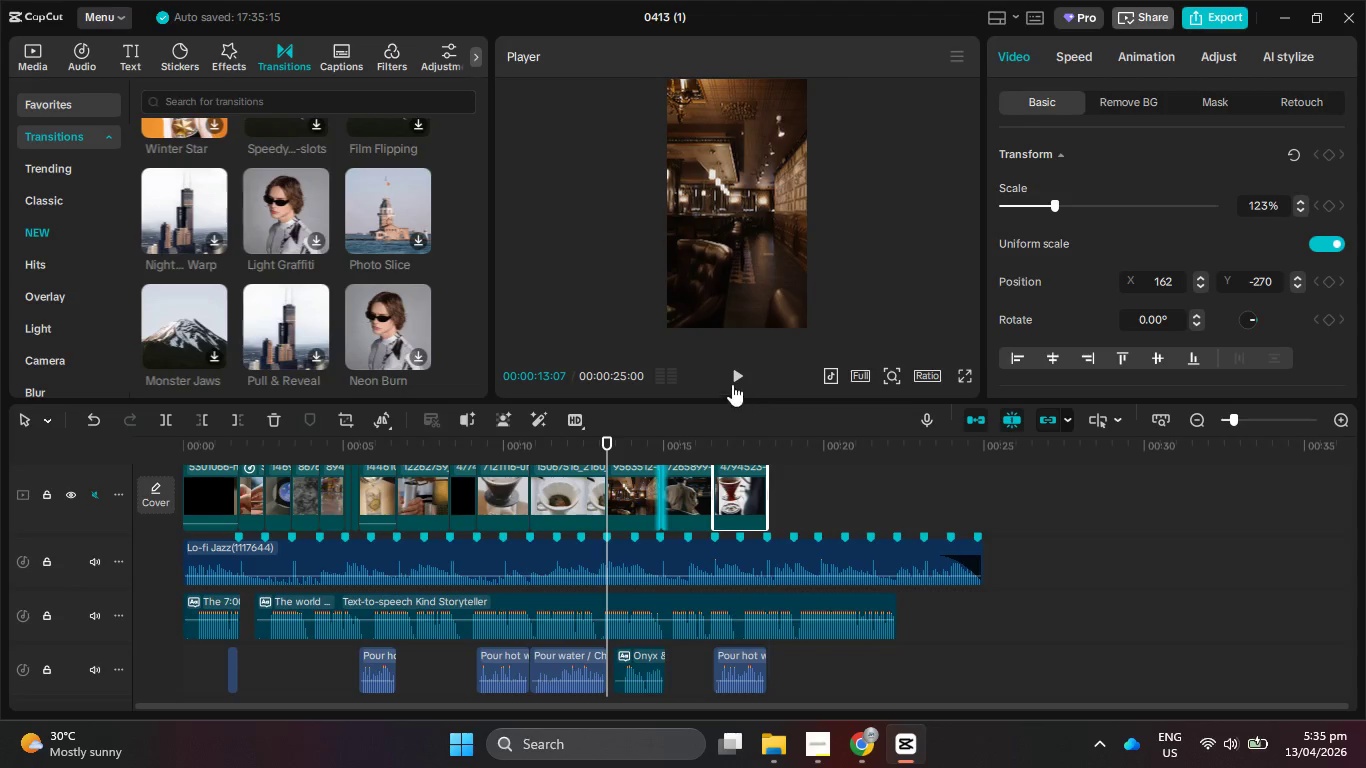 
left_click([733, 376])
 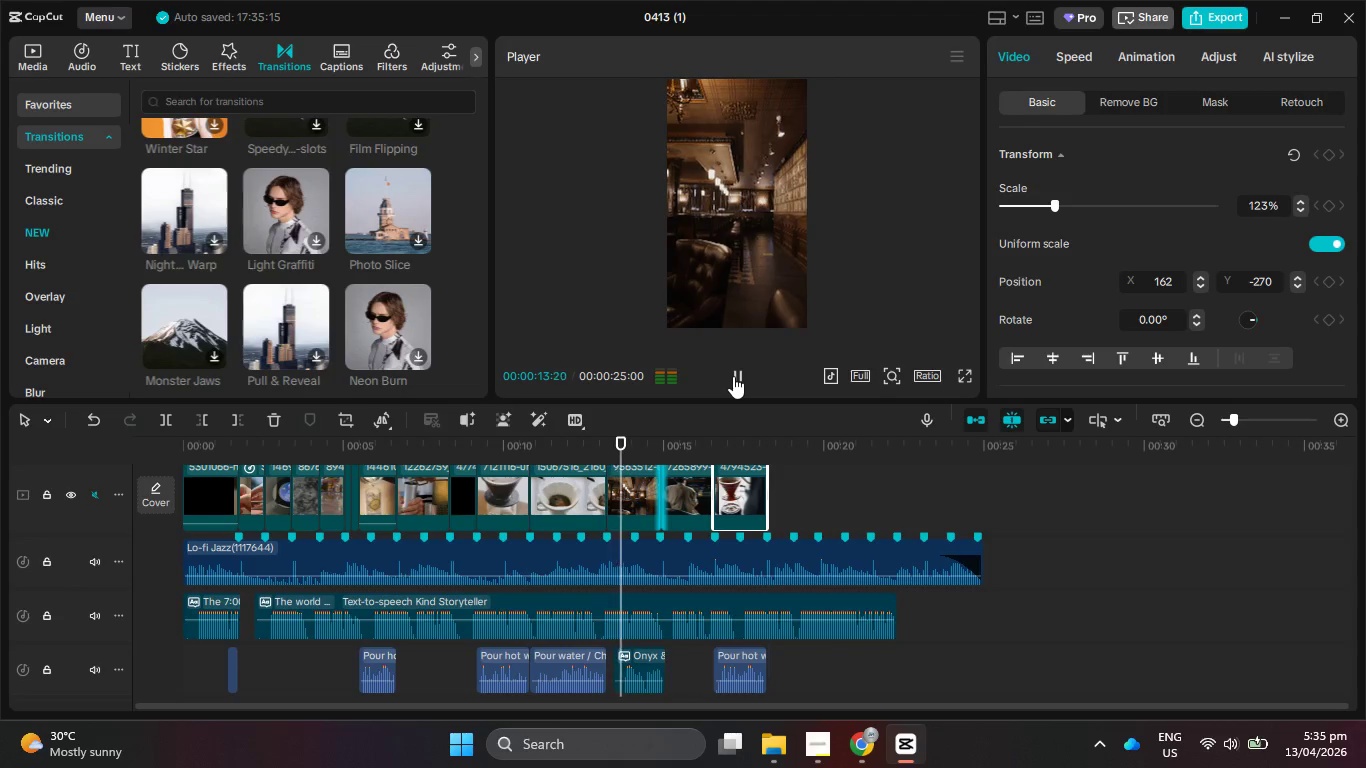 
left_click([733, 376])
 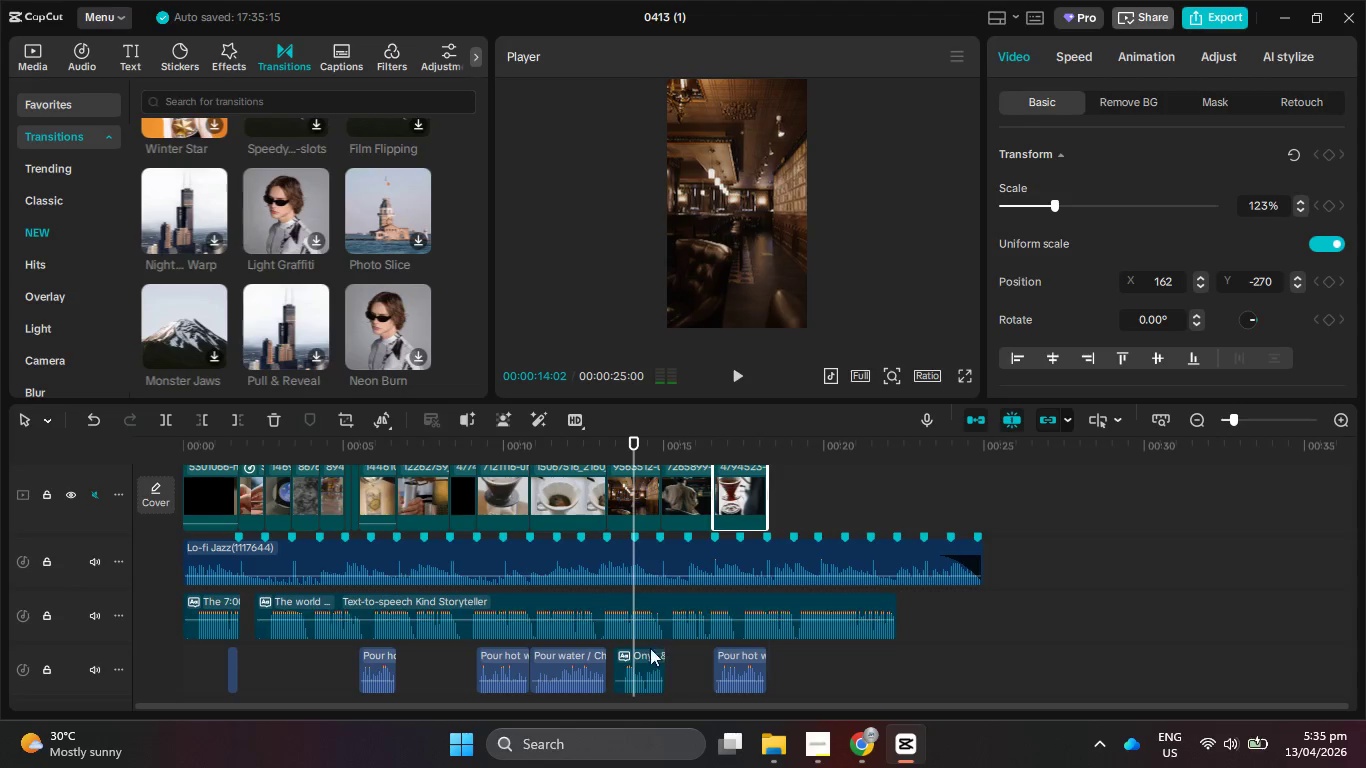 
left_click([645, 659])
 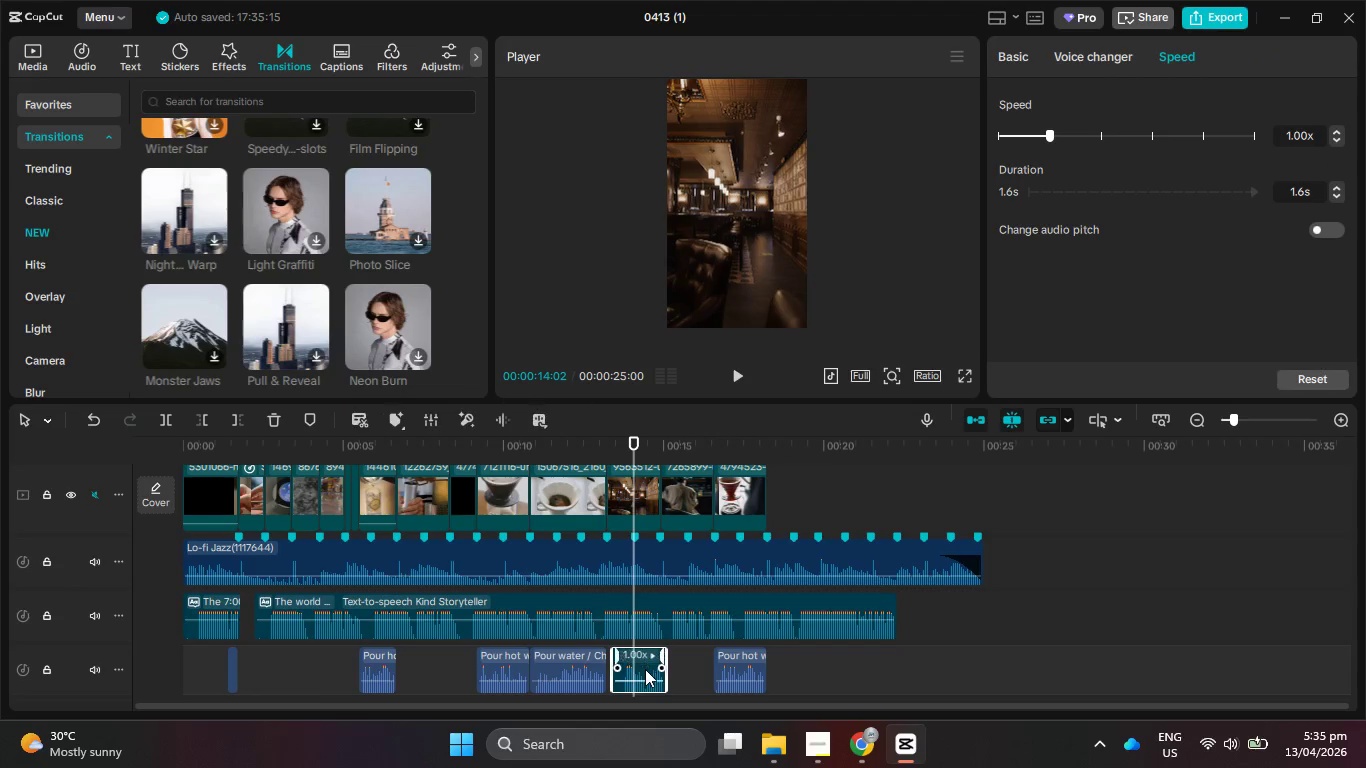 
left_click_drag(start_coordinate=[645, 669], to_coordinate=[960, 616])
 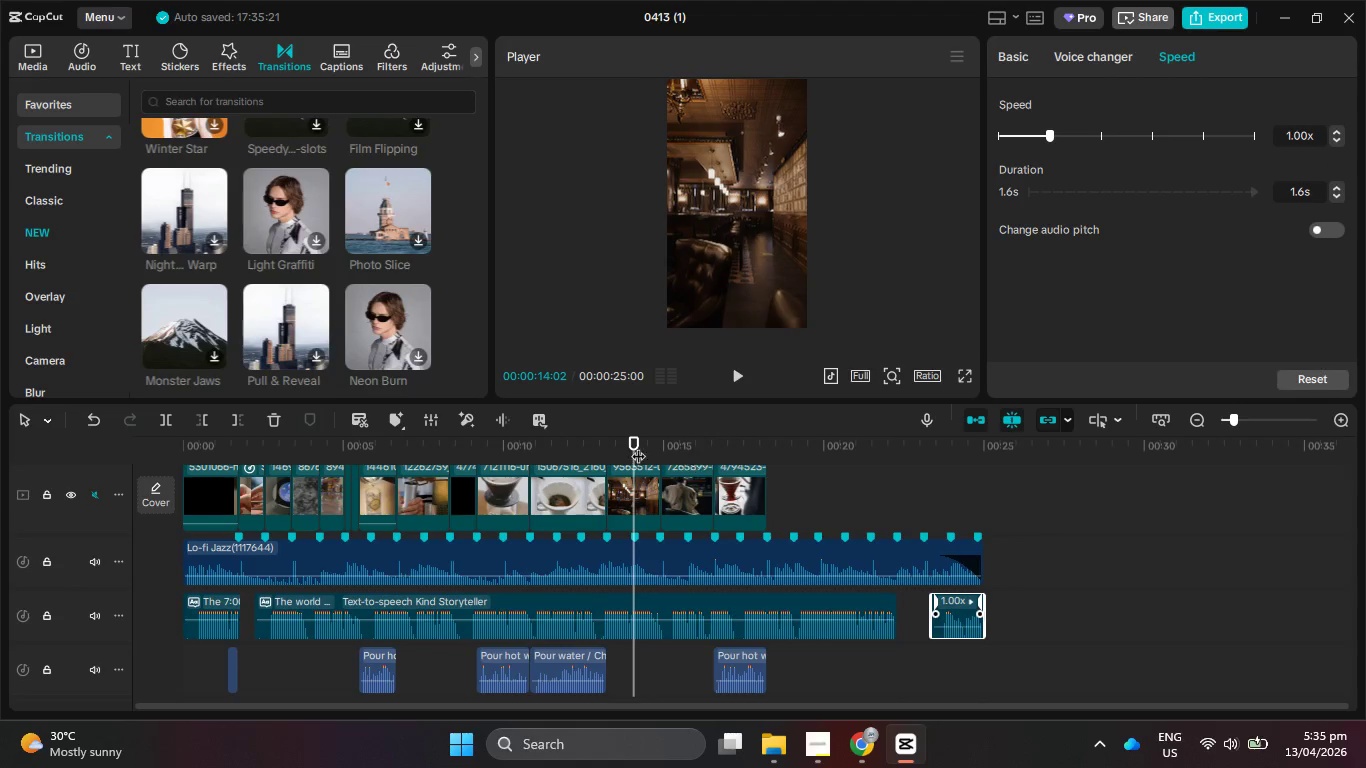 
left_click_drag(start_coordinate=[619, 446], to_coordinate=[570, 433])
 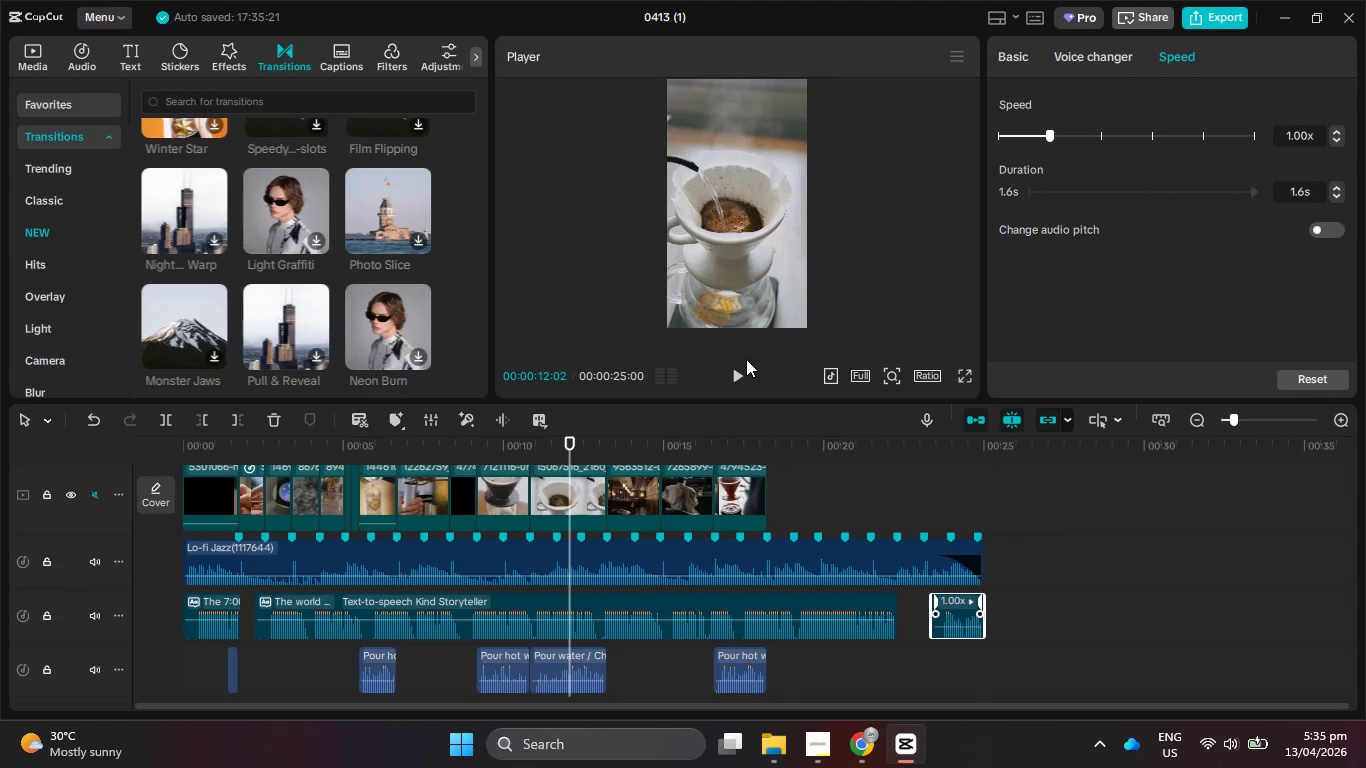 
left_click([740, 371])
 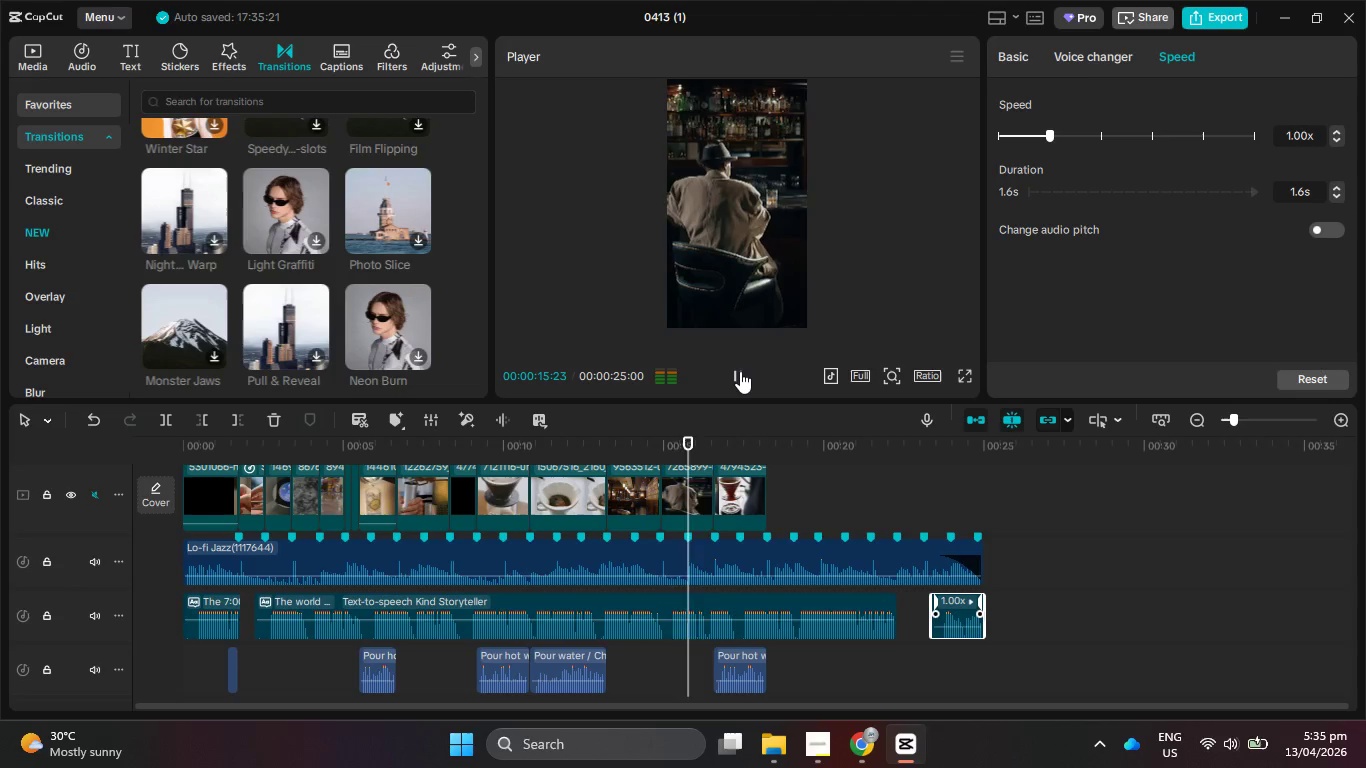 
wait(5.22)
 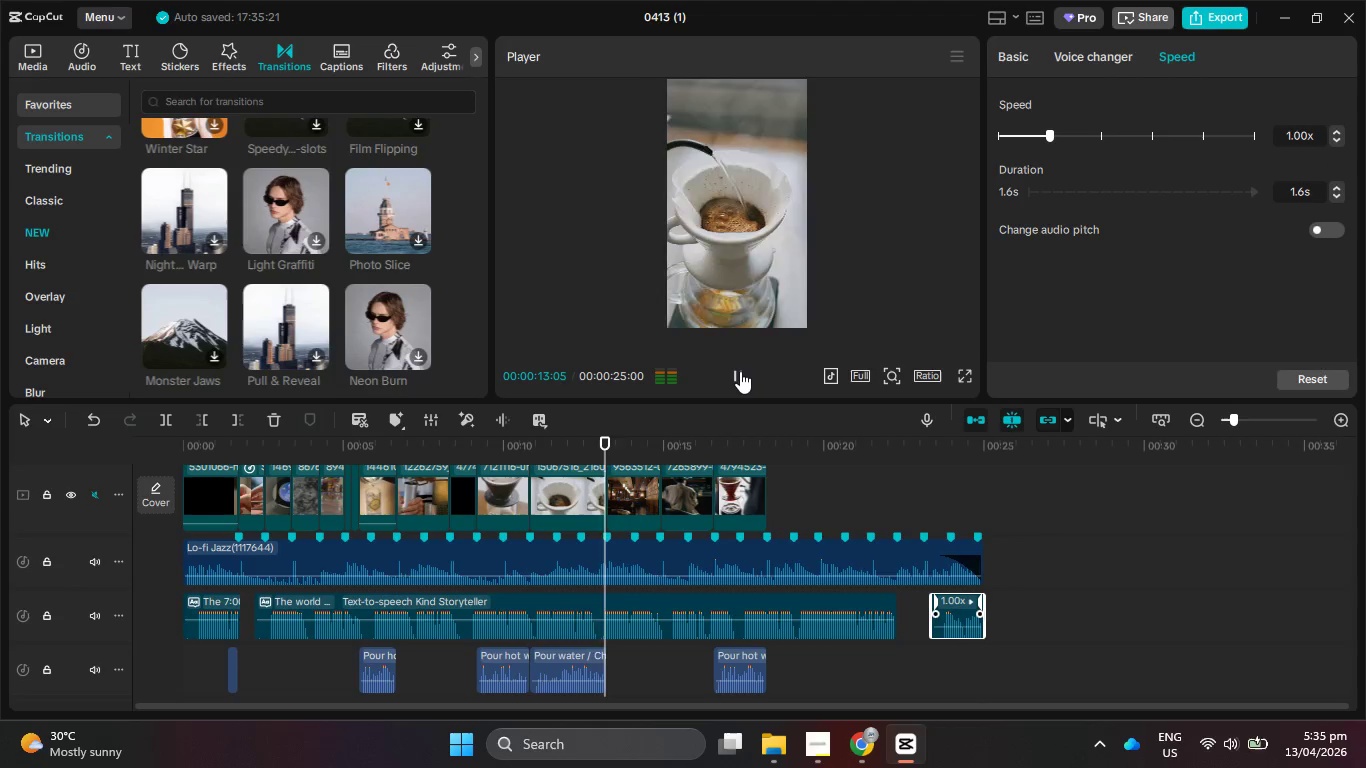 
left_click([740, 371])
 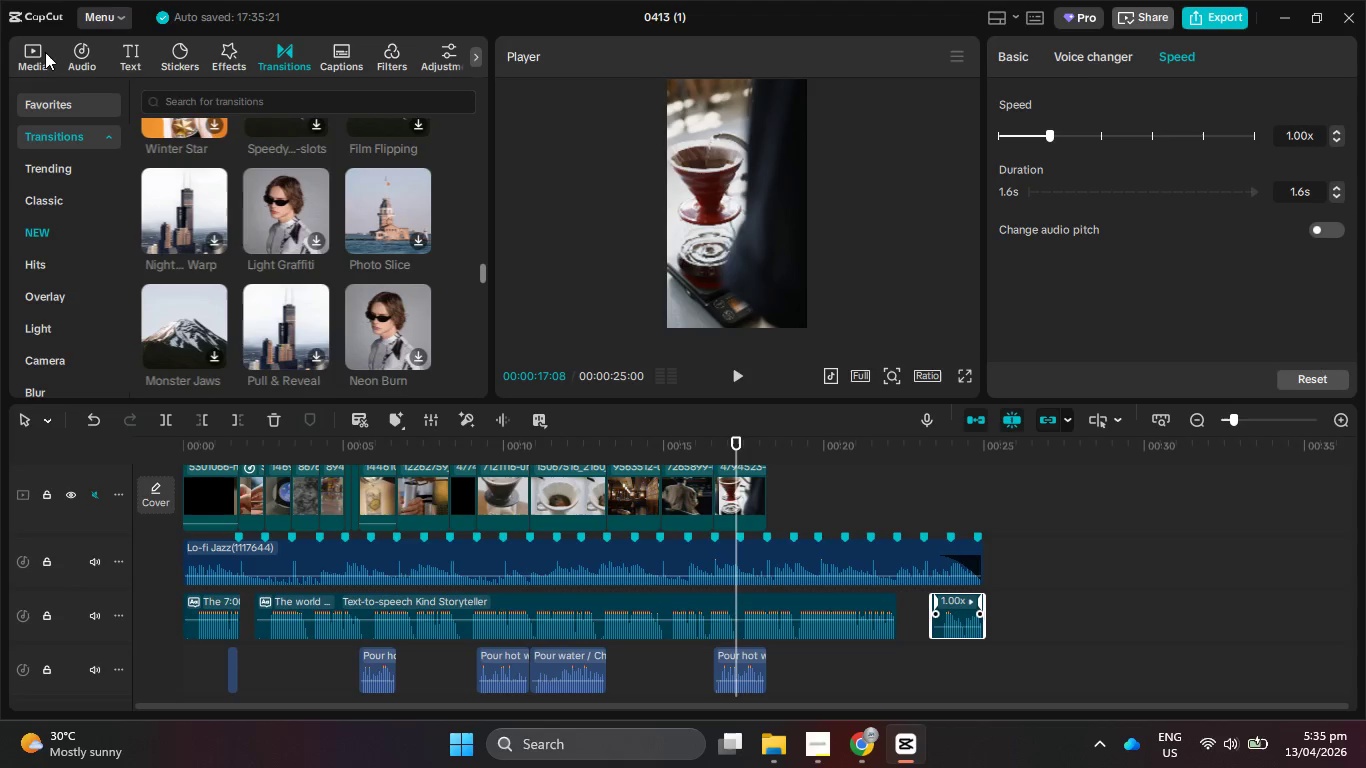 
left_click([42, 62])
 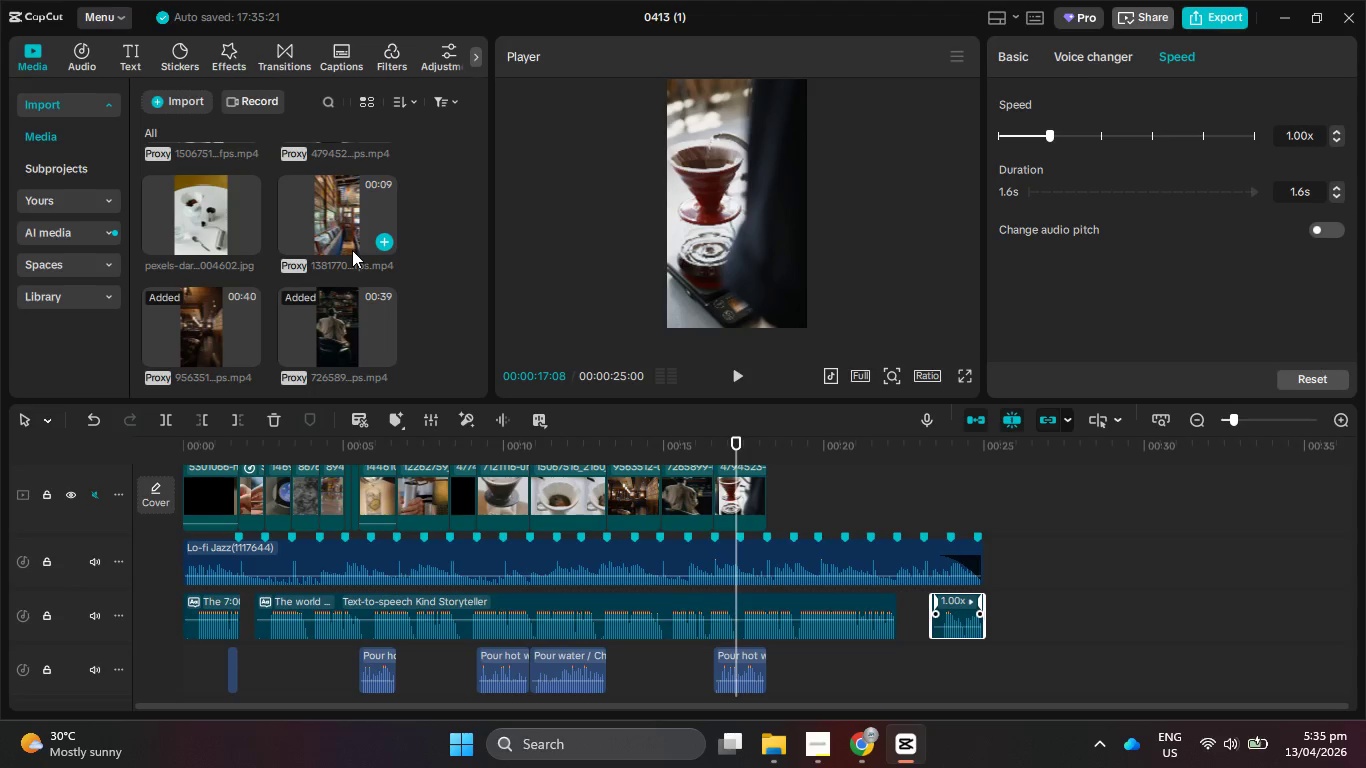 
scroll: coordinate [372, 293], scroll_direction: up, amount: 6.0
 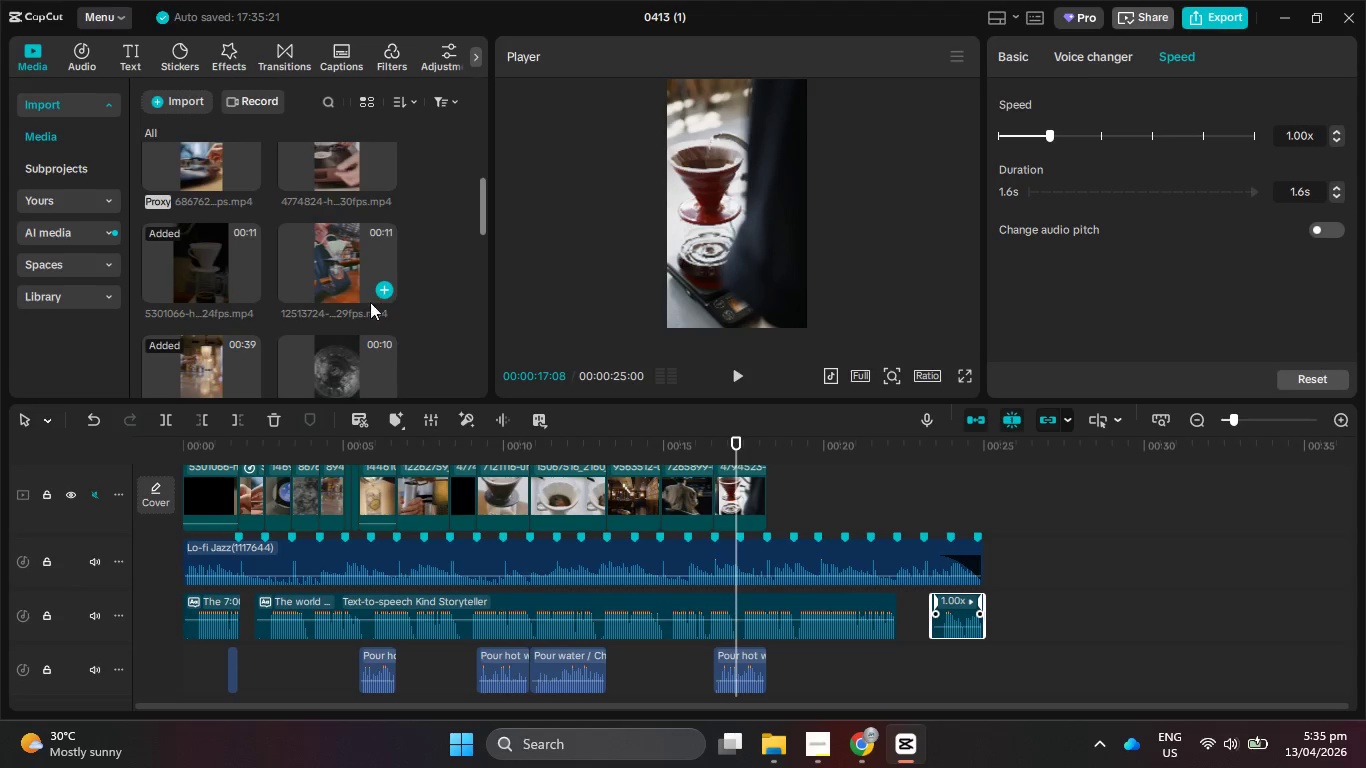 
scroll: coordinate [371, 296], scroll_direction: down, amount: 2.0
 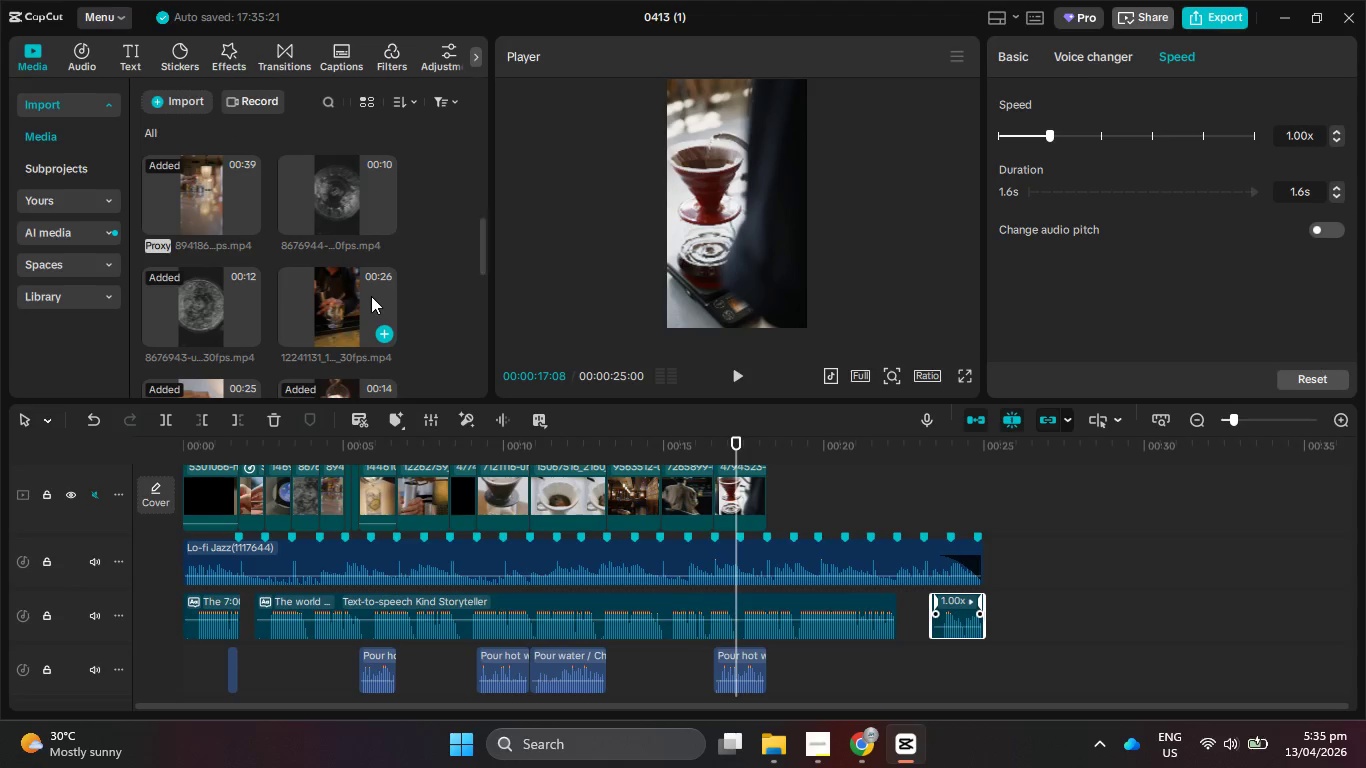 
left_click_drag(start_coordinate=[328, 281], to_coordinate=[722, 480])
 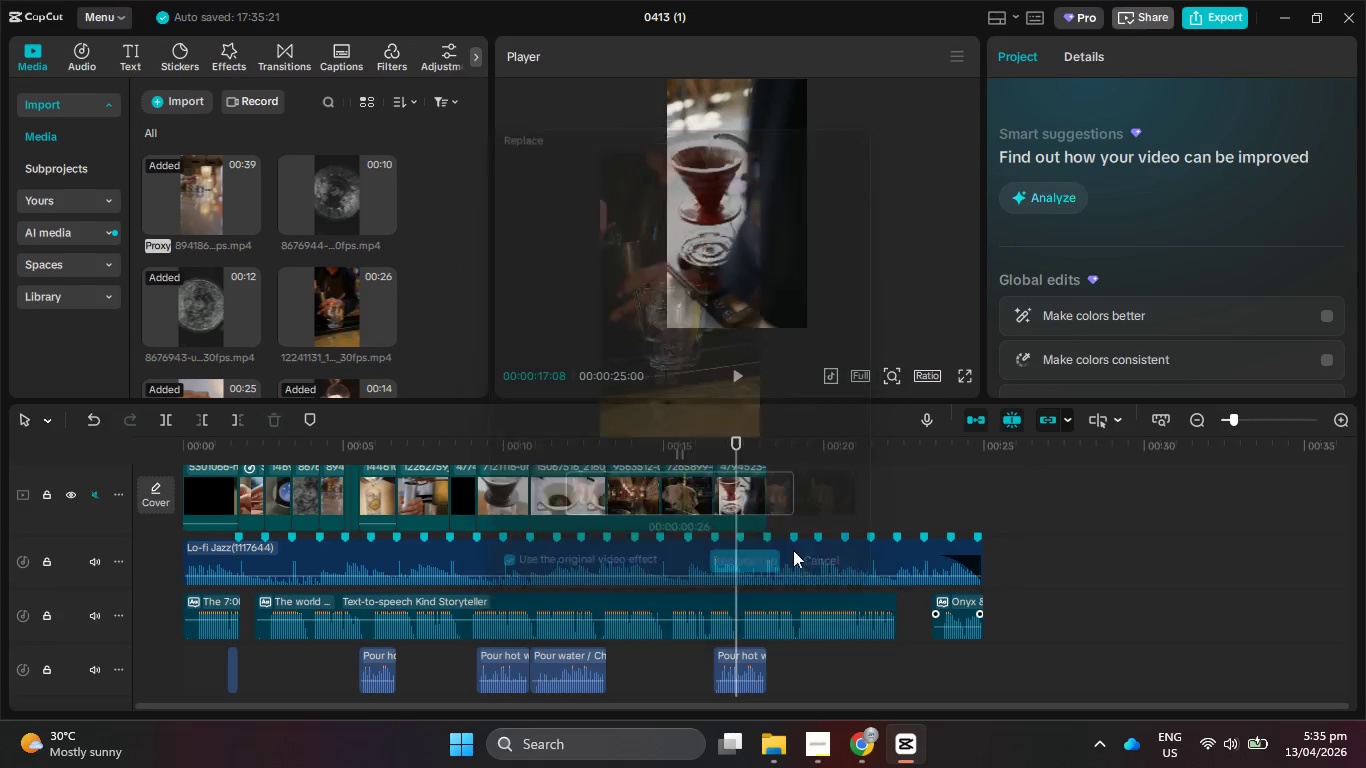 
left_click_drag(start_coordinate=[310, 290], to_coordinate=[659, 498])
 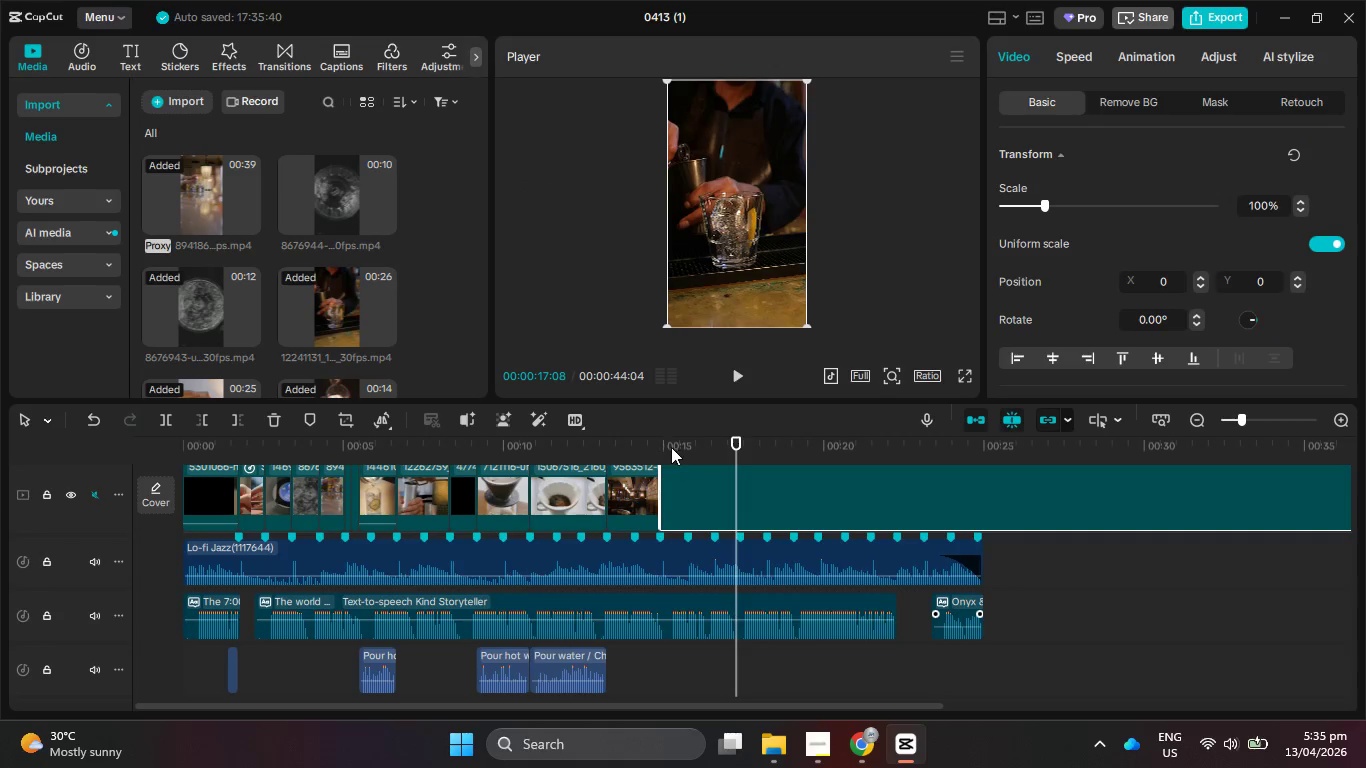 
left_click_drag(start_coordinate=[671, 447], to_coordinate=[590, 443])
 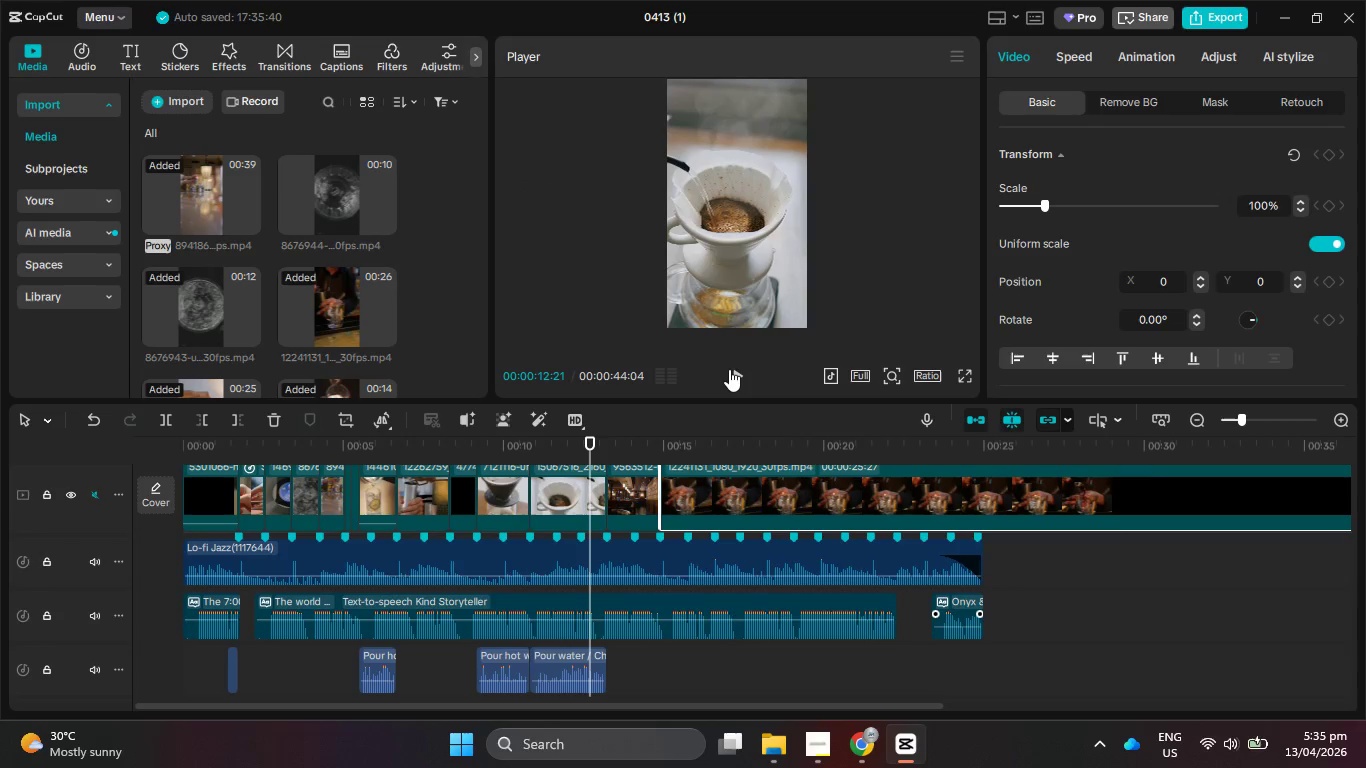 
left_click([731, 369])
 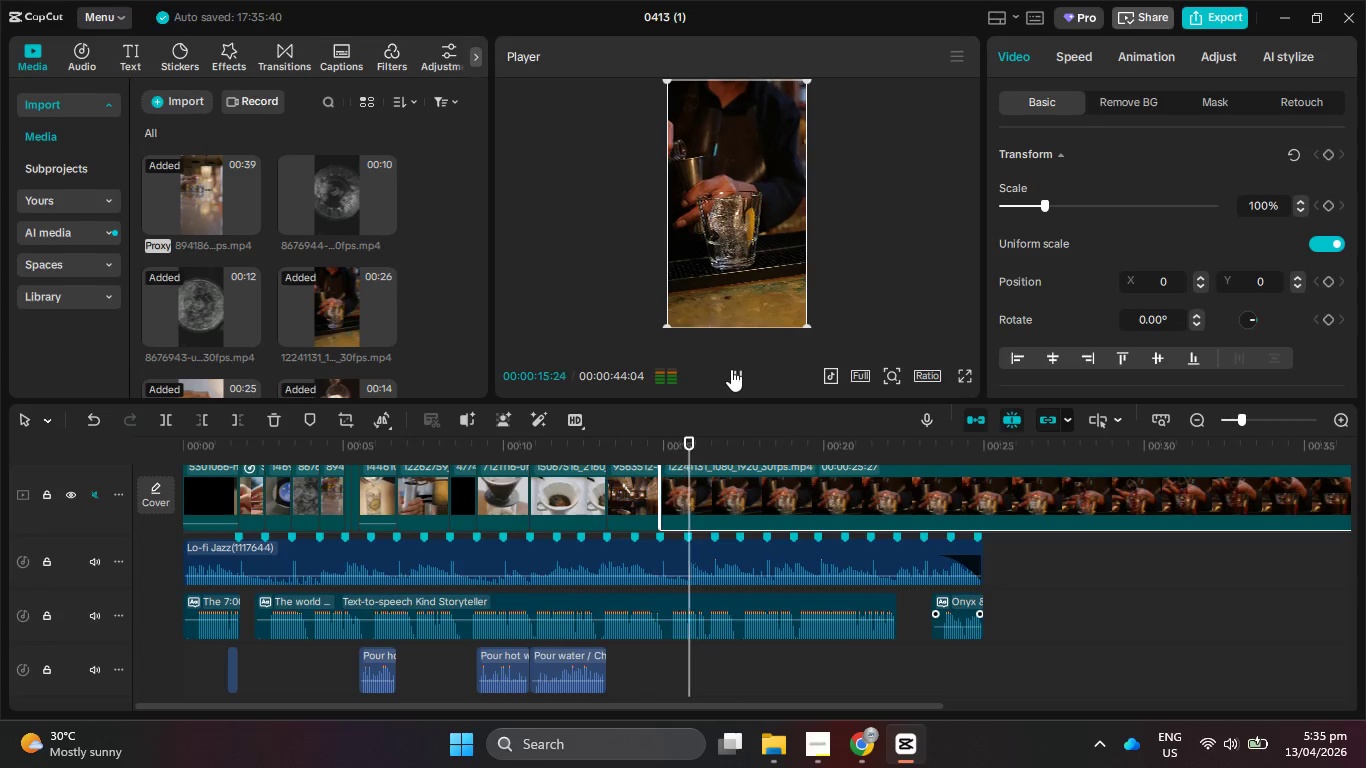 
left_click([731, 369])
 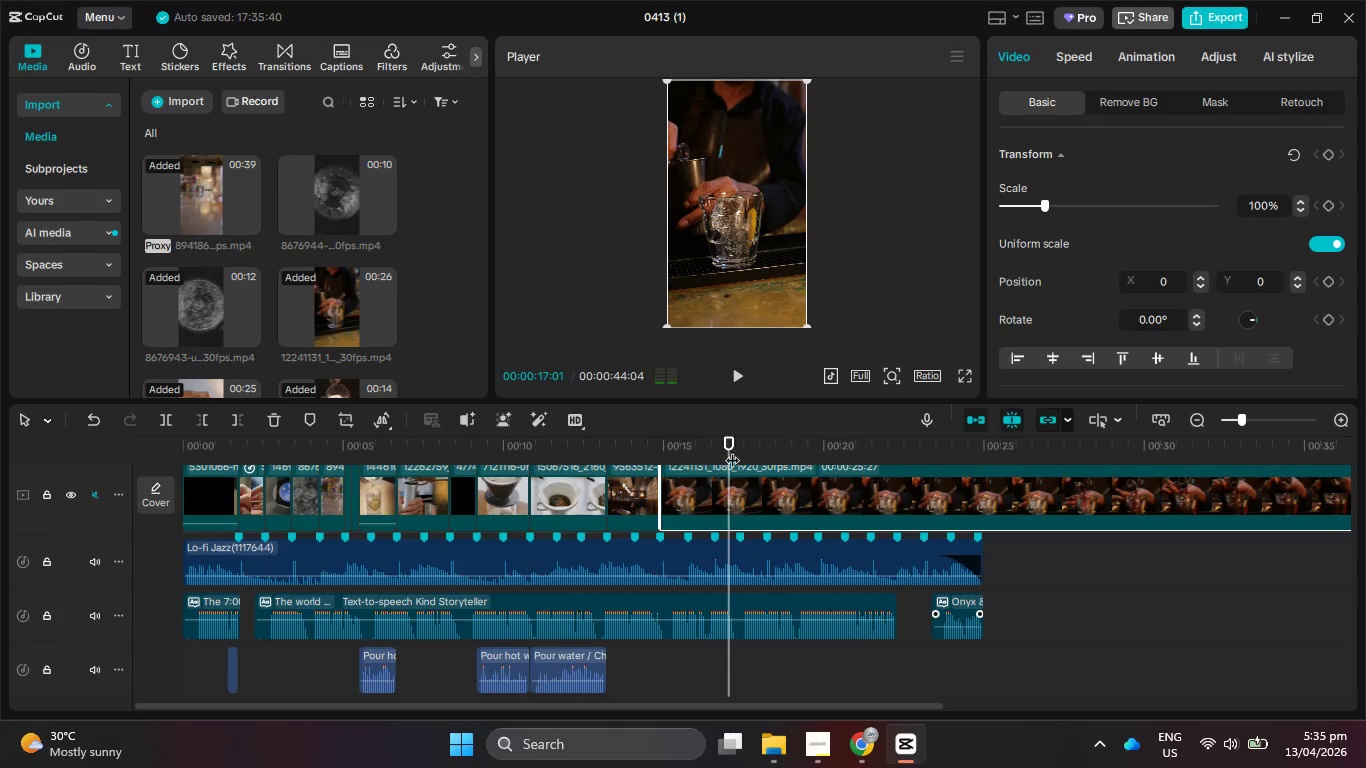 
left_click_drag(start_coordinate=[727, 452], to_coordinate=[712, 454])
 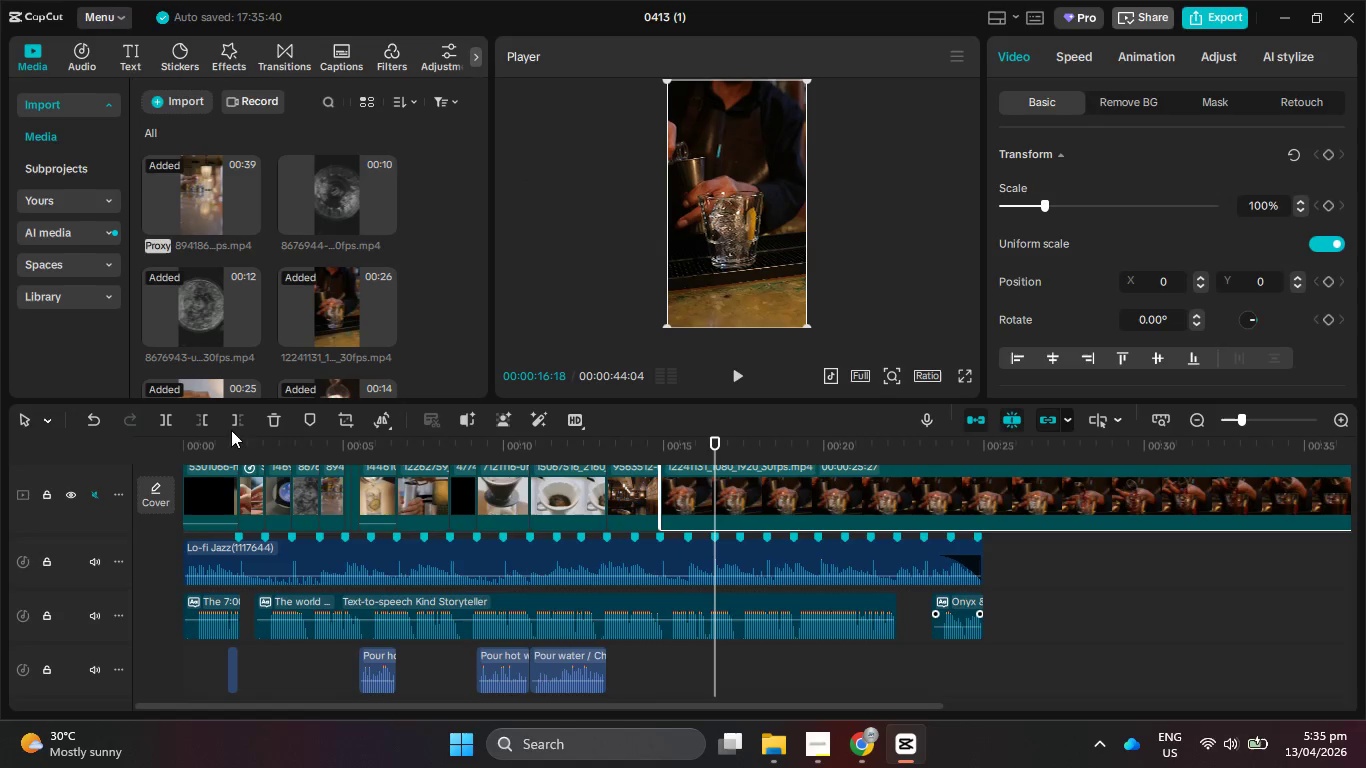 
left_click([232, 422])
 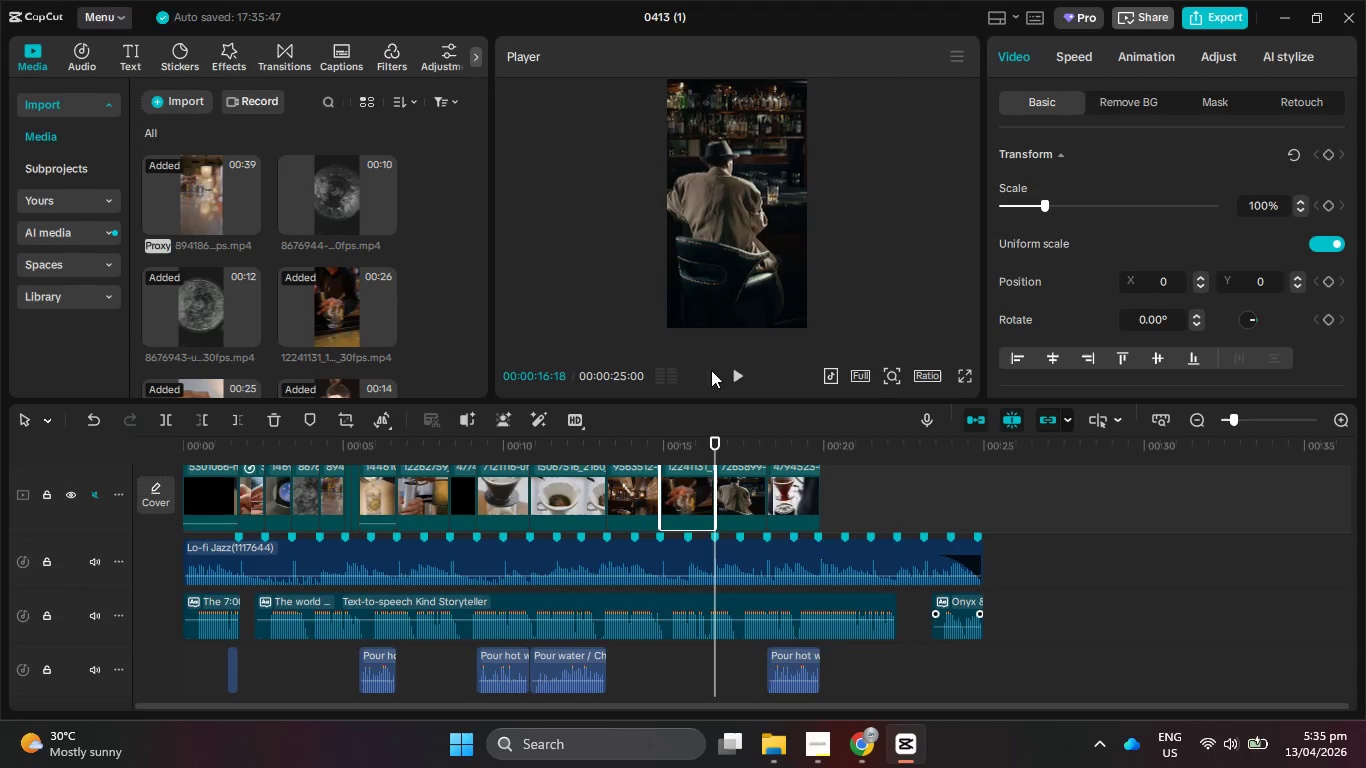 
left_click([738, 378])
 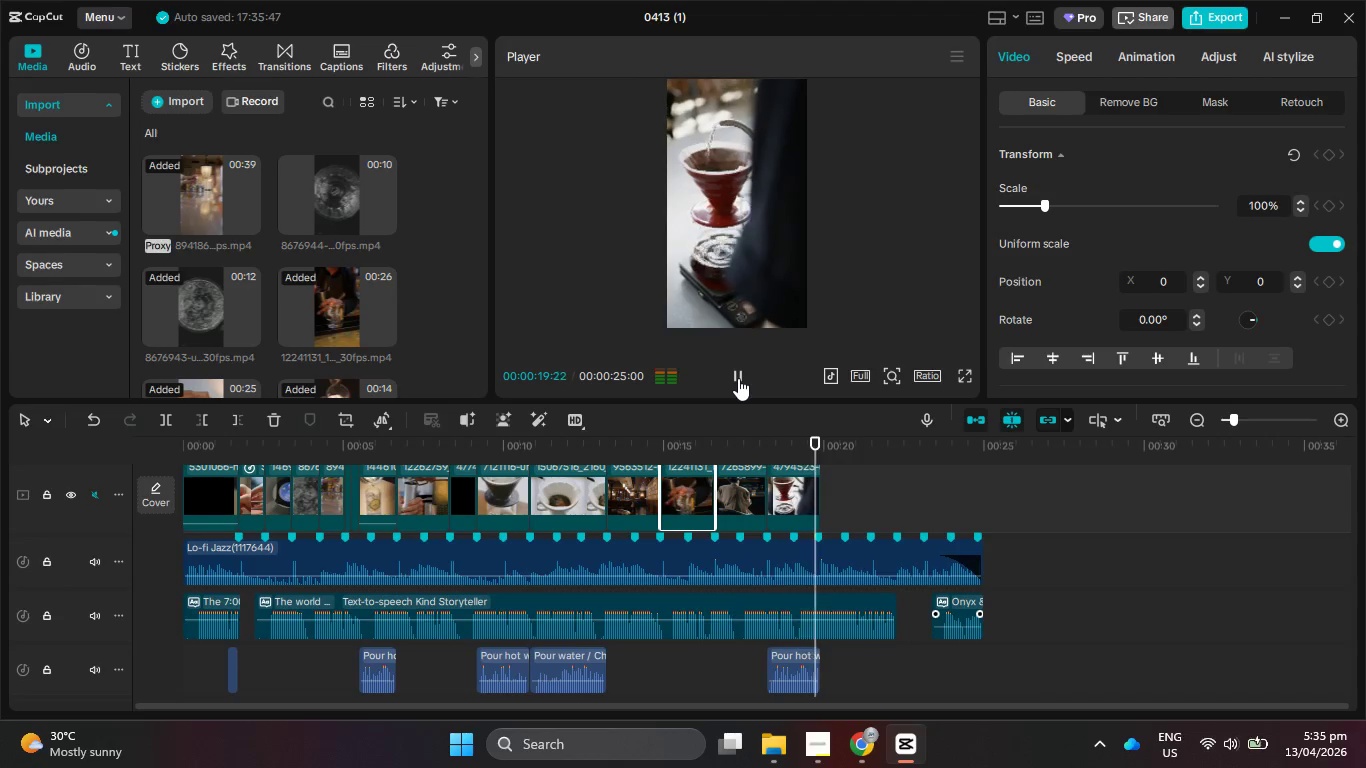 
left_click_drag(start_coordinate=[827, 445], to_coordinate=[817, 448])
 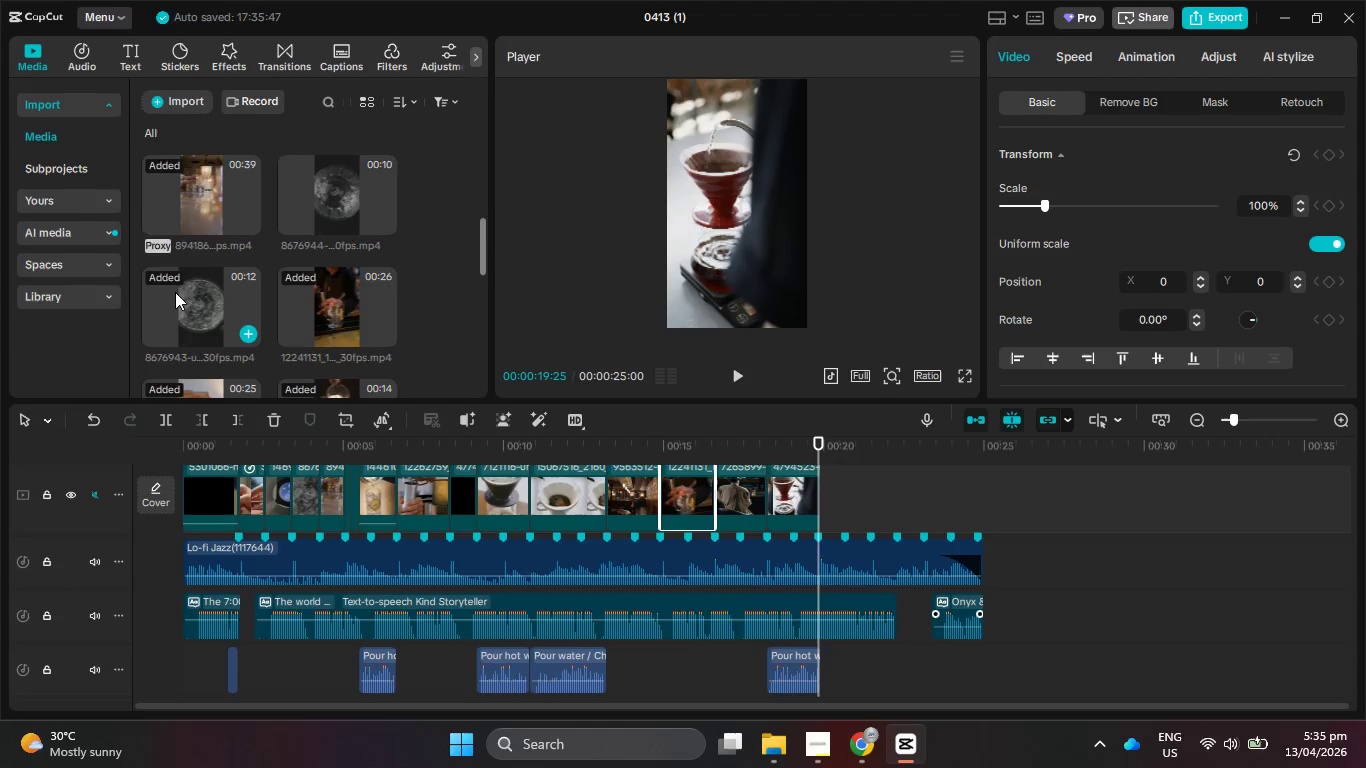 
scroll: coordinate [244, 319], scroll_direction: down, amount: 10.0
 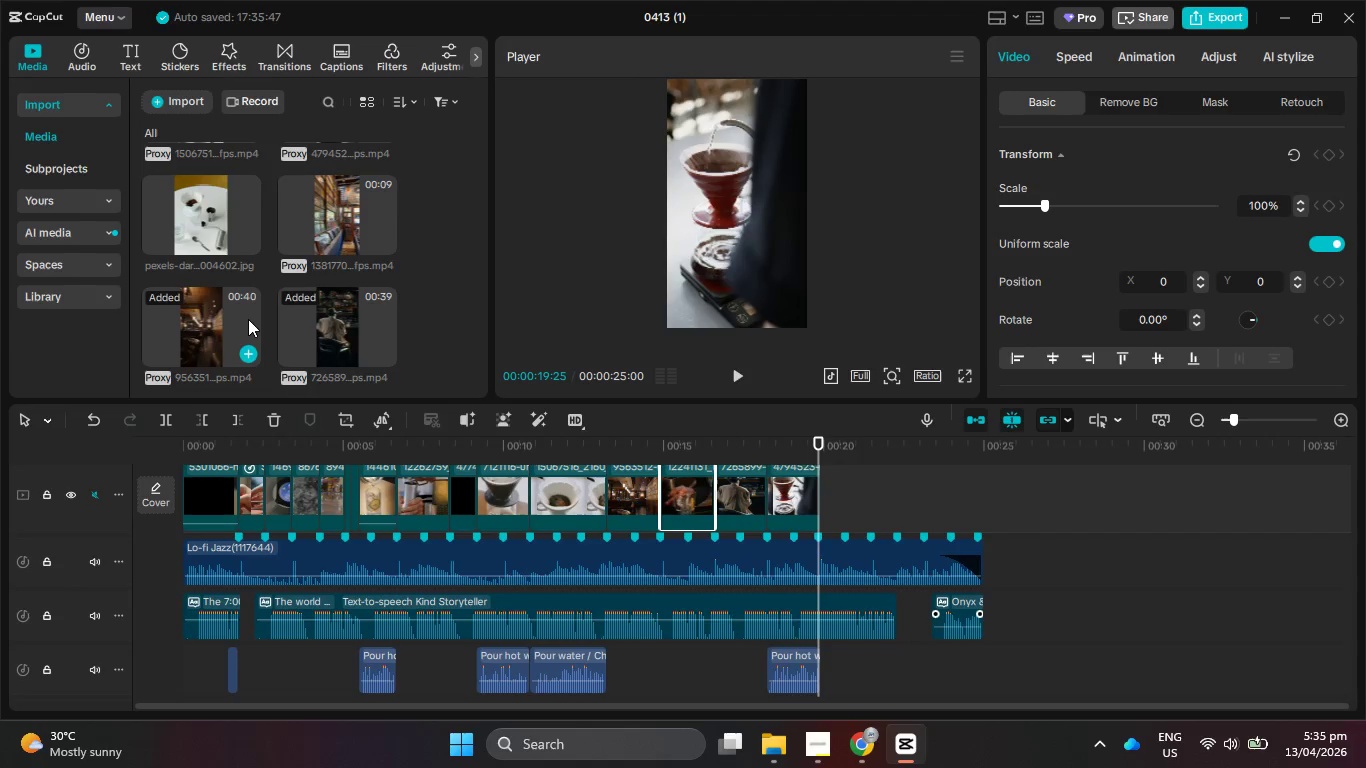 
scroll: coordinate [266, 309], scroll_direction: up, amount: 12.0
 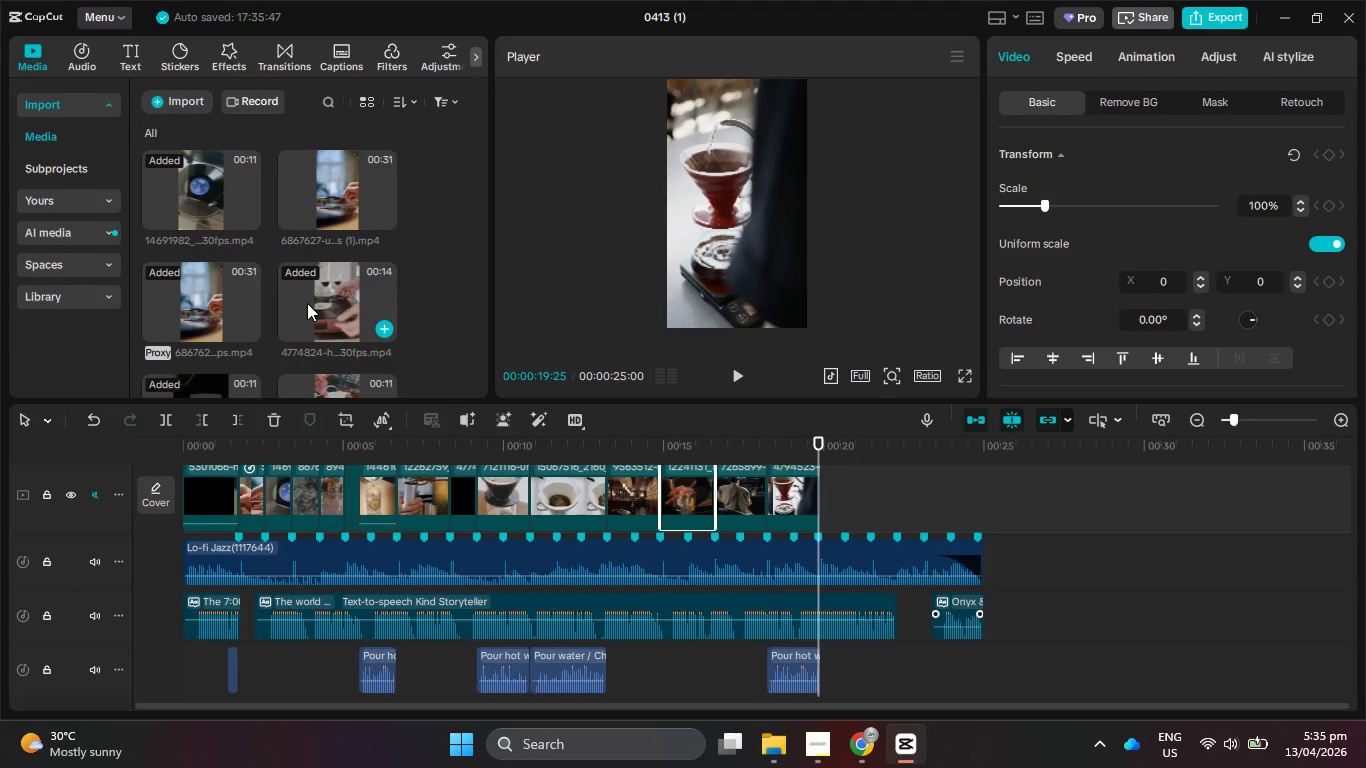 
scroll: coordinate [307, 303], scroll_direction: down, amount: 2.0
 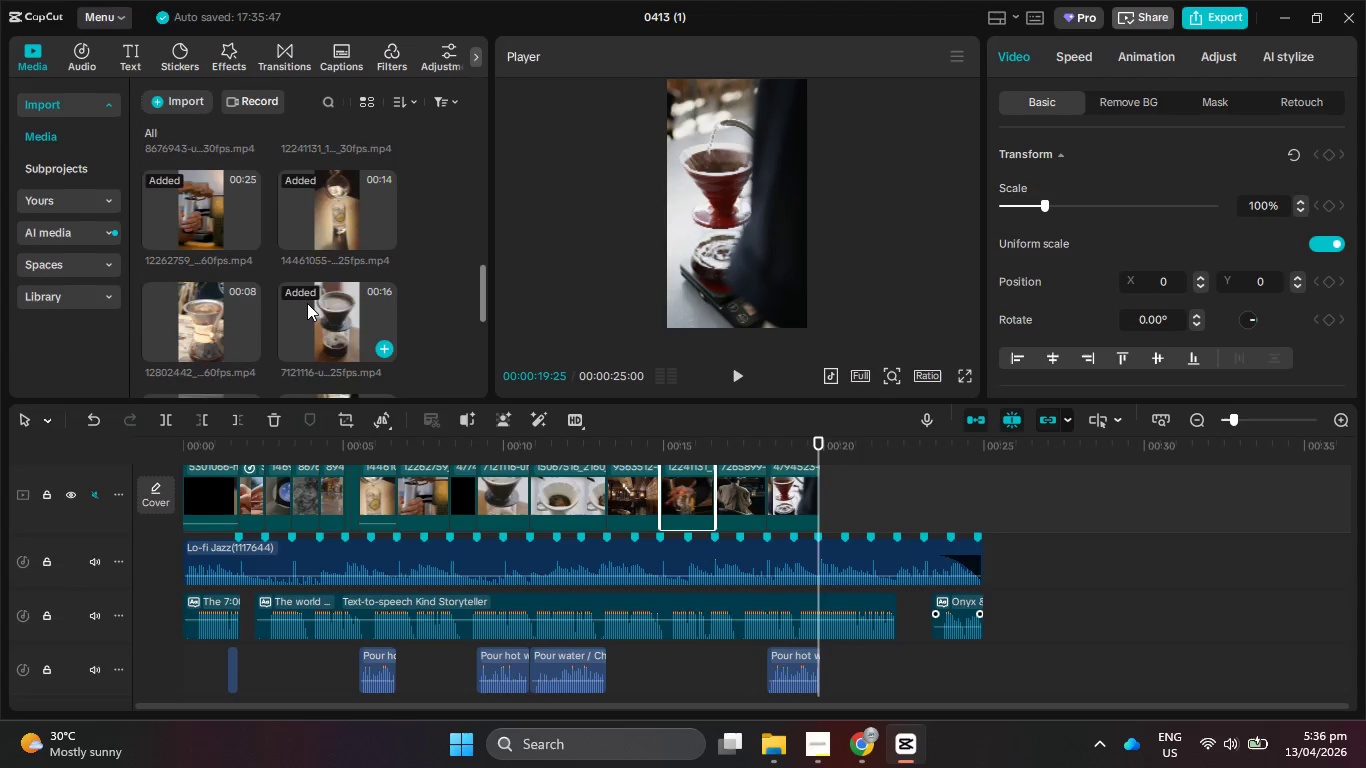 
left_click_drag(start_coordinate=[334, 286], to_coordinate=[835, 506])
 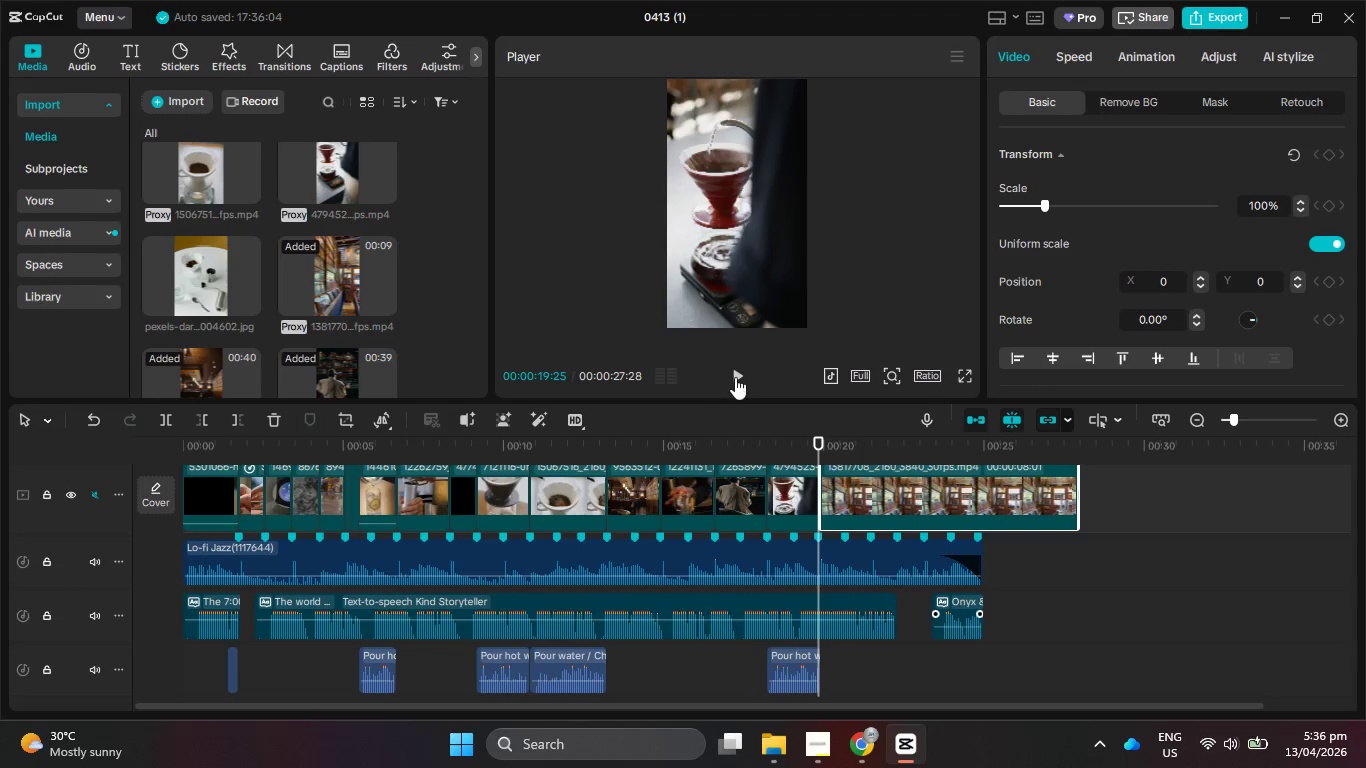 
left_click([736, 376])
 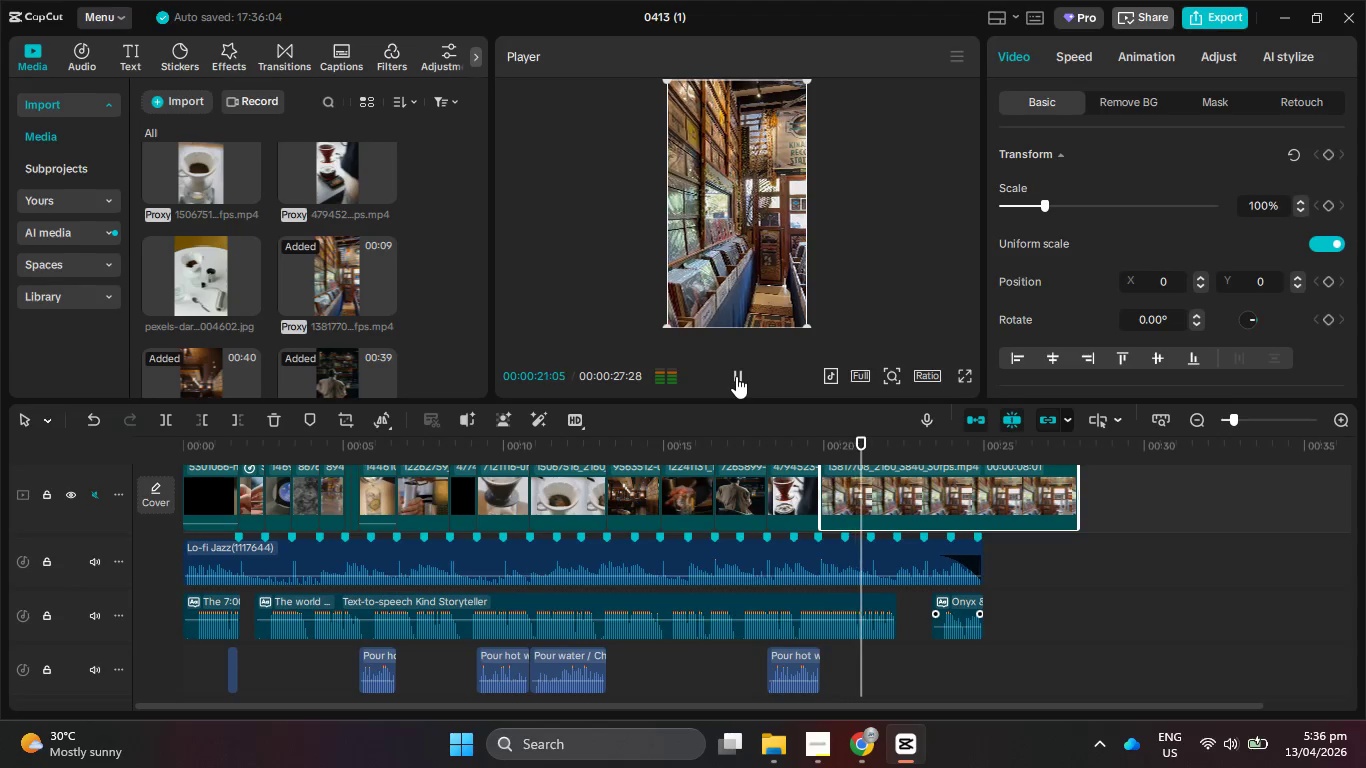 
left_click([736, 376])
 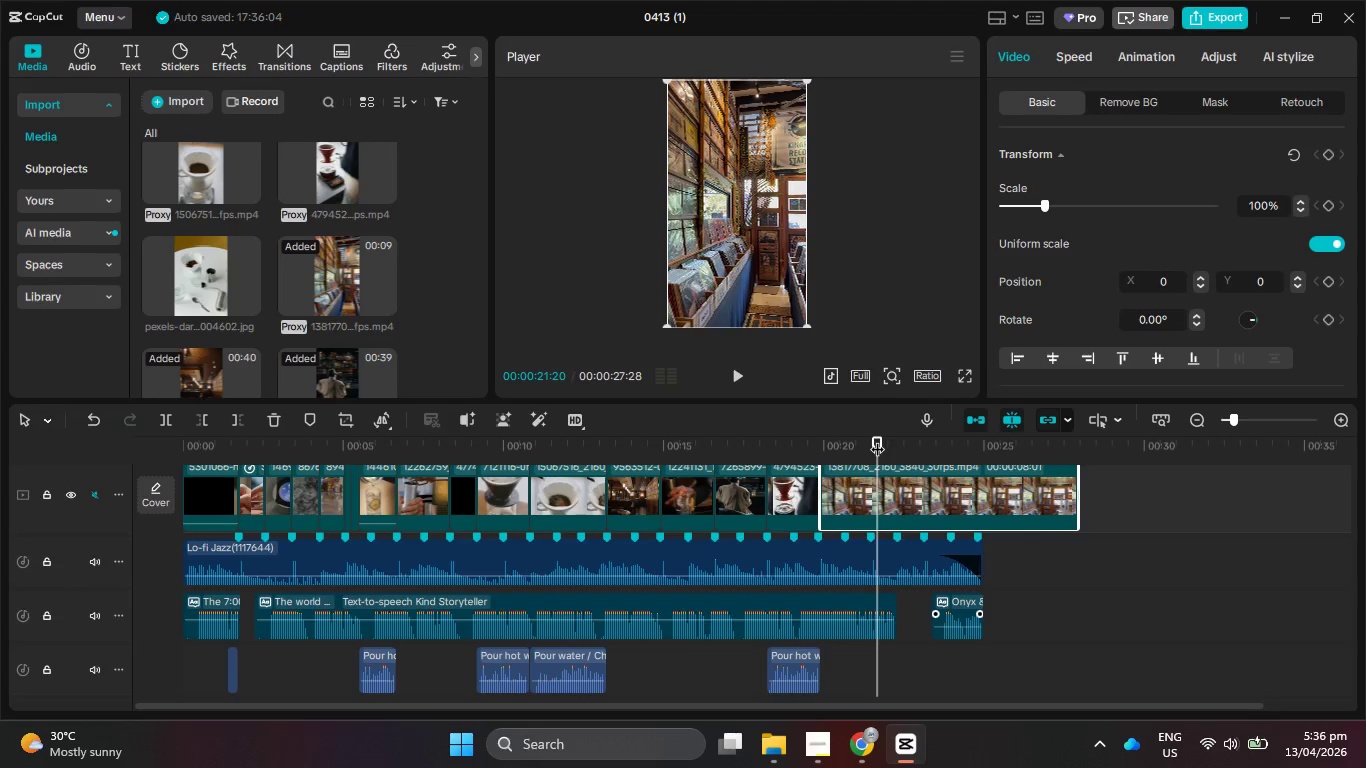 
left_click_drag(start_coordinate=[876, 440], to_coordinate=[844, 442])
 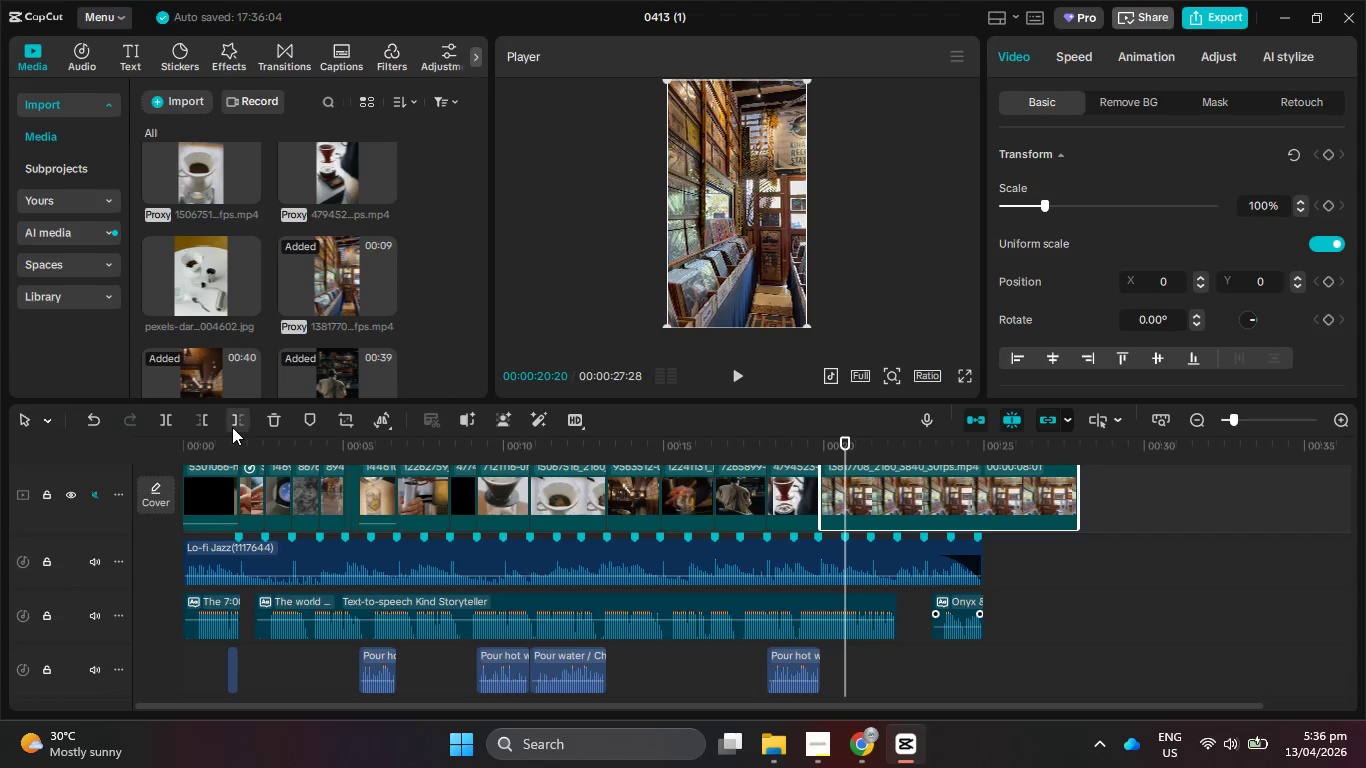 
left_click([232, 427])
 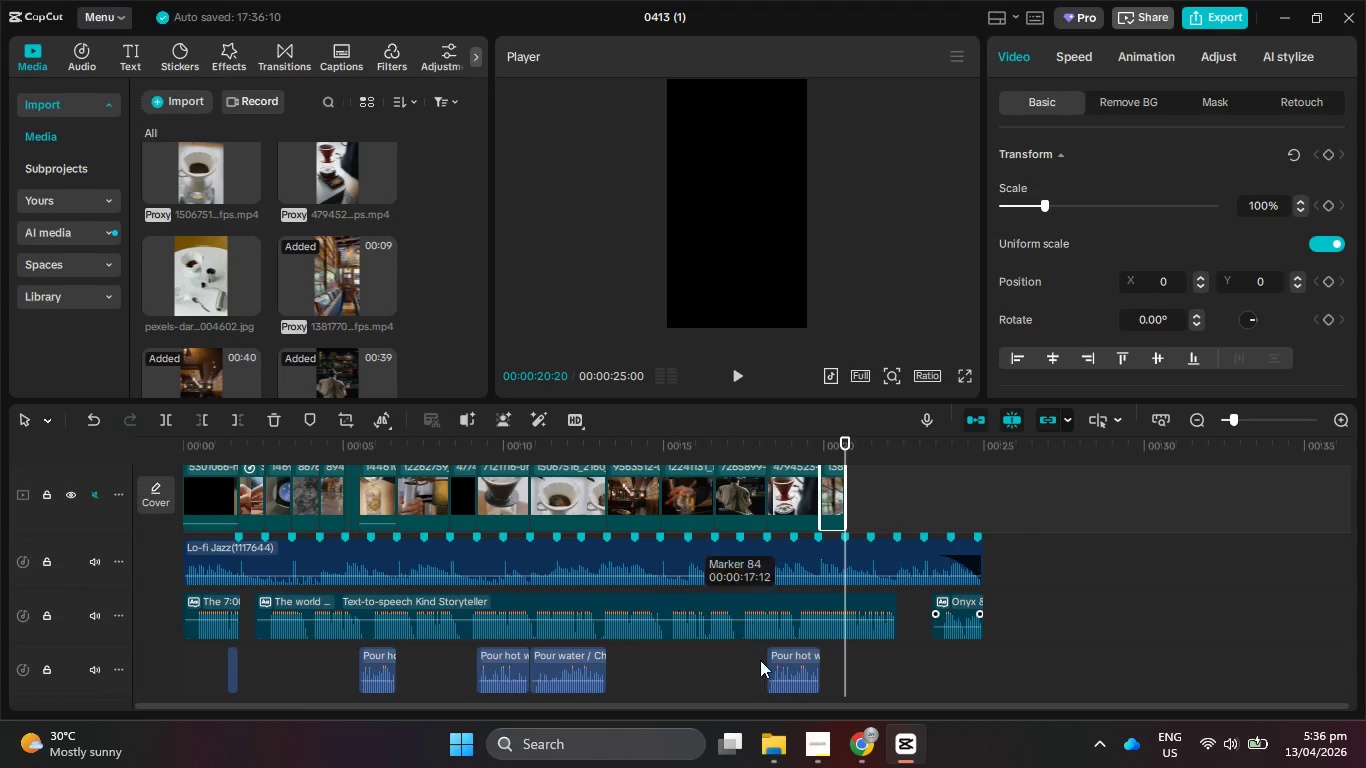 
left_click([849, 750])
 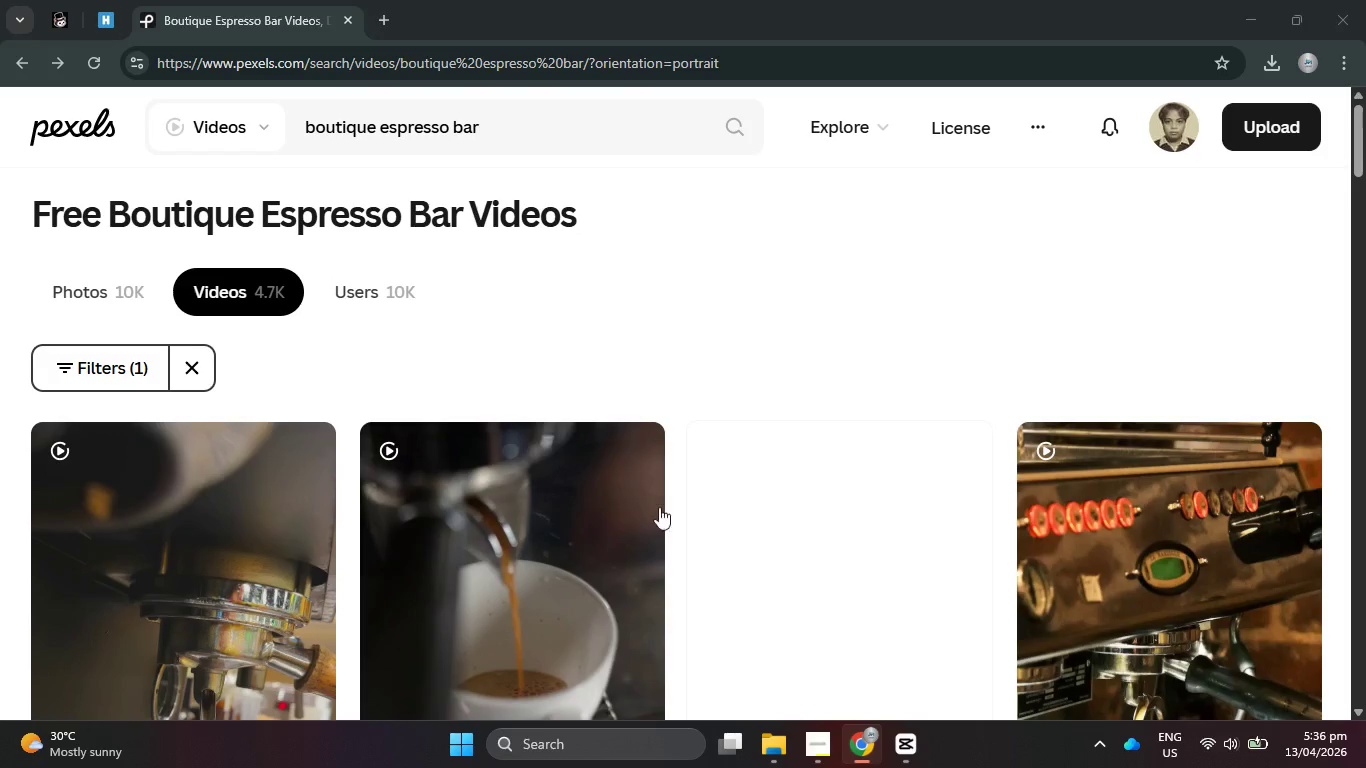 
scroll: coordinate [637, 454], scroll_direction: down, amount: 14.0
 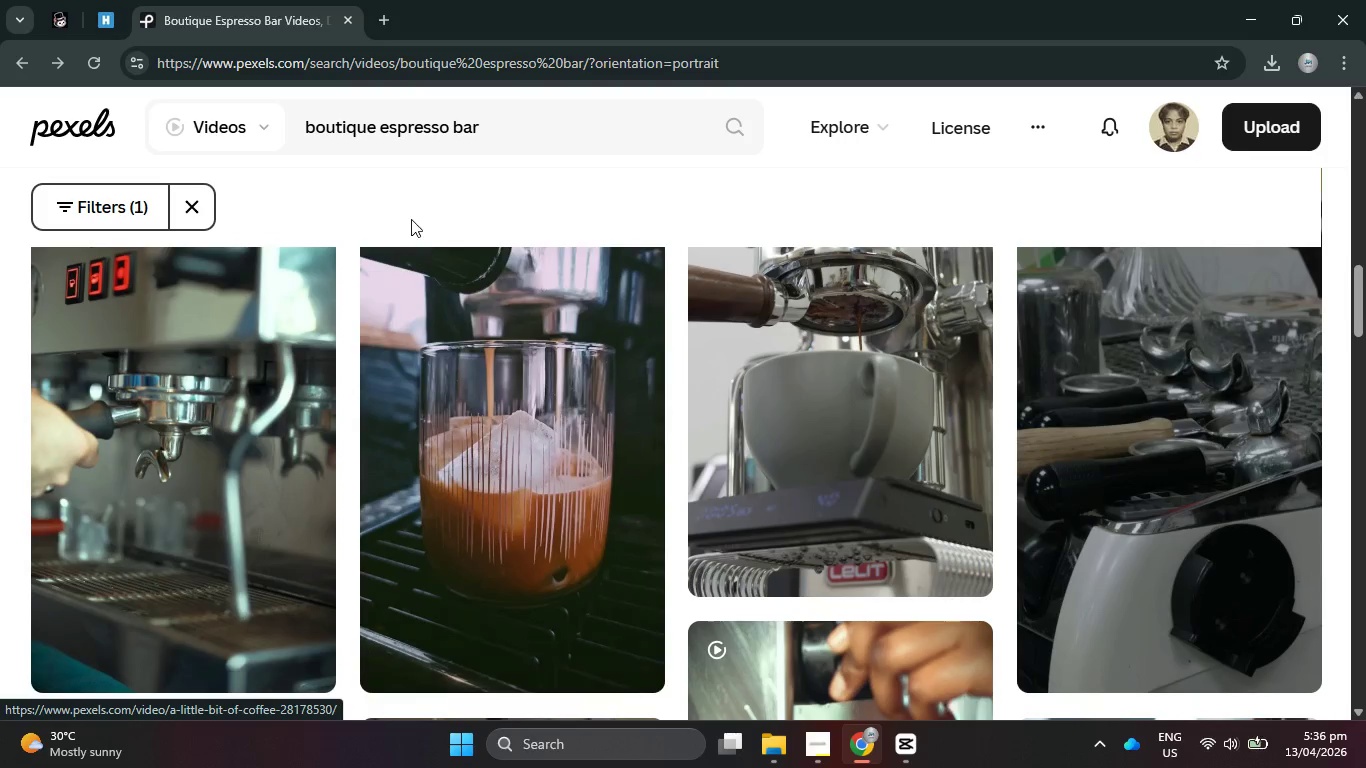 
left_click_drag(start_coordinate=[605, 123], to_coordinate=[500, 141])
 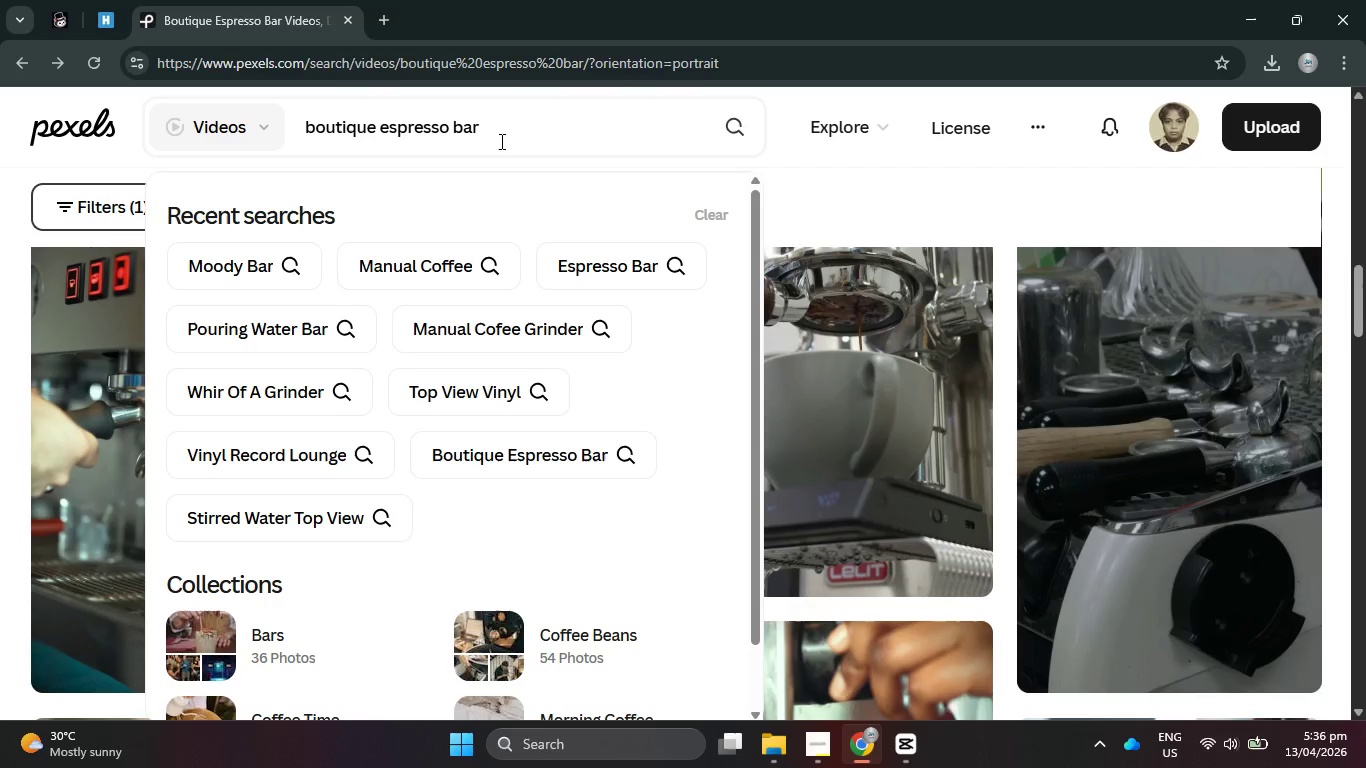 
key(Enter)
 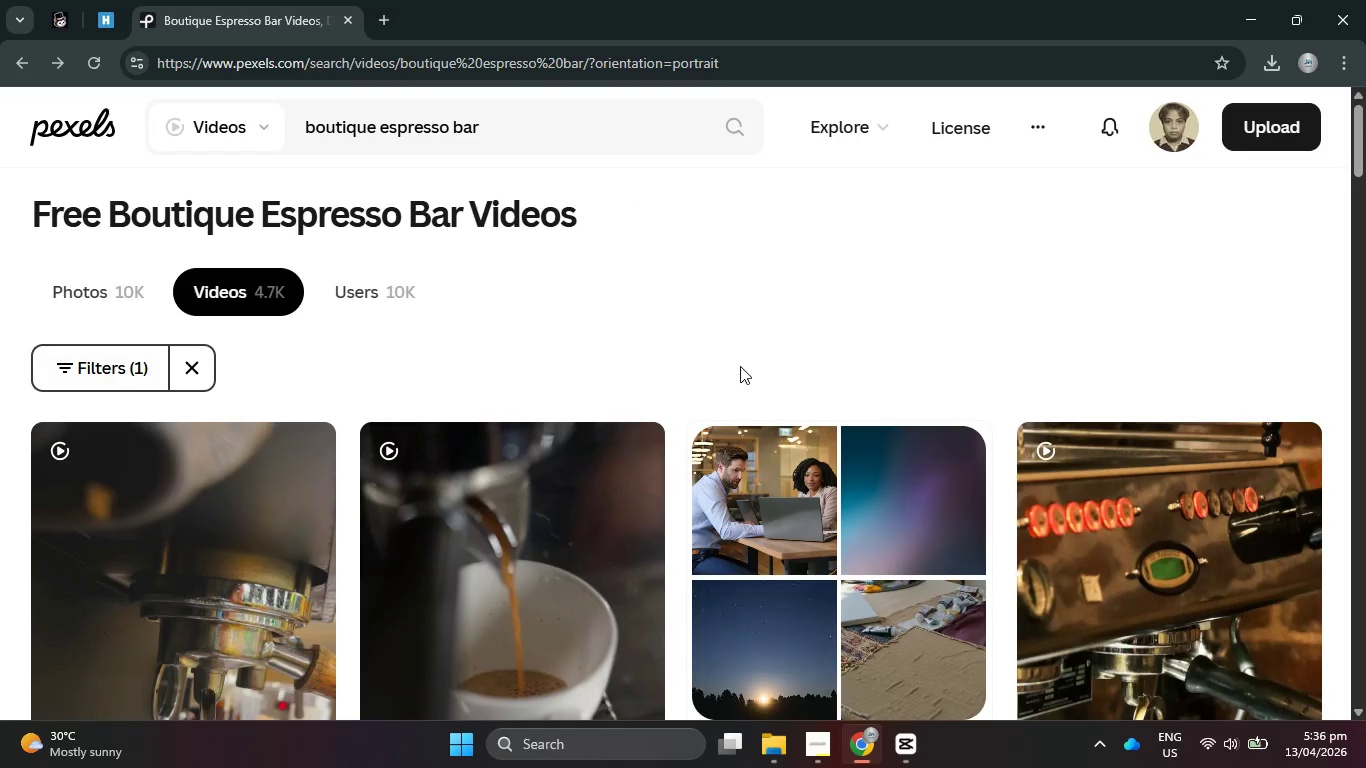 
scroll: coordinate [731, 395], scroll_direction: down, amount: 28.0
 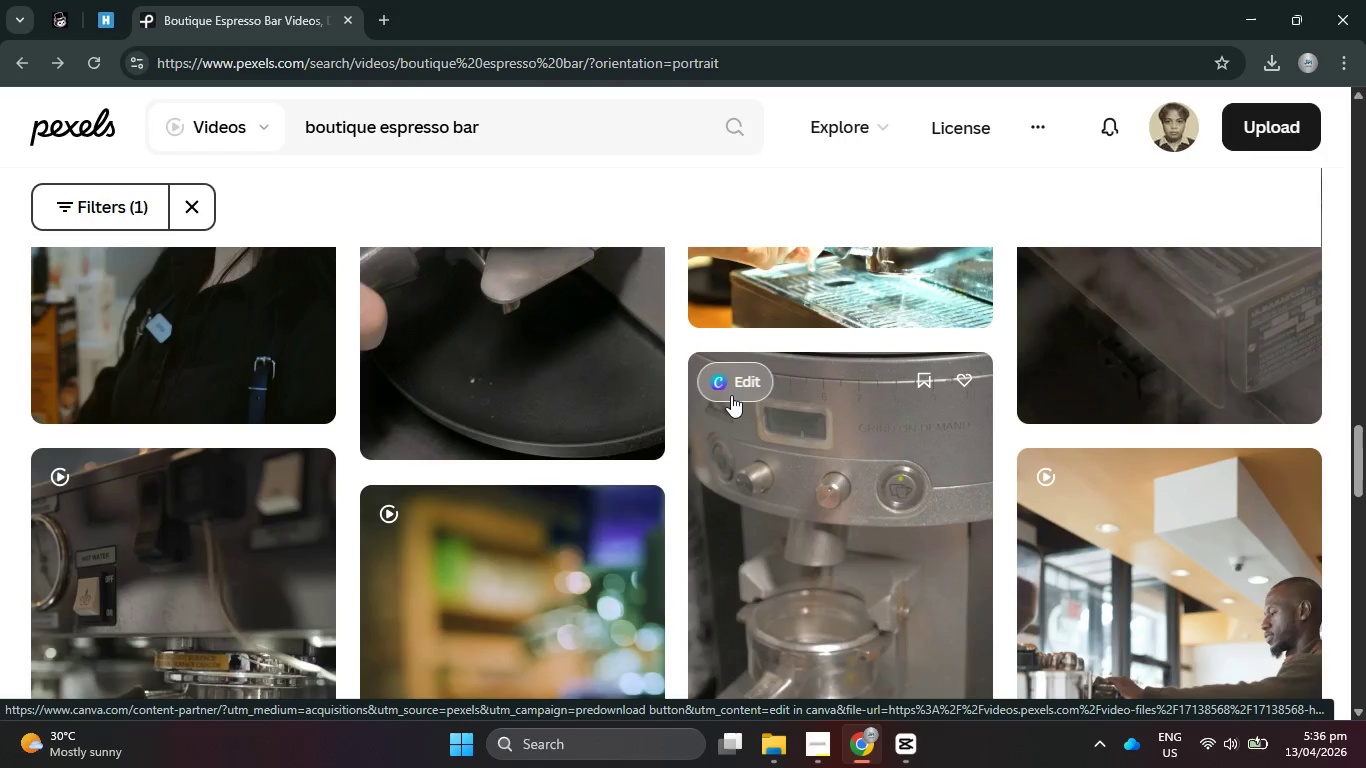 
scroll: coordinate [731, 395], scroll_direction: up, amount: 1.0
 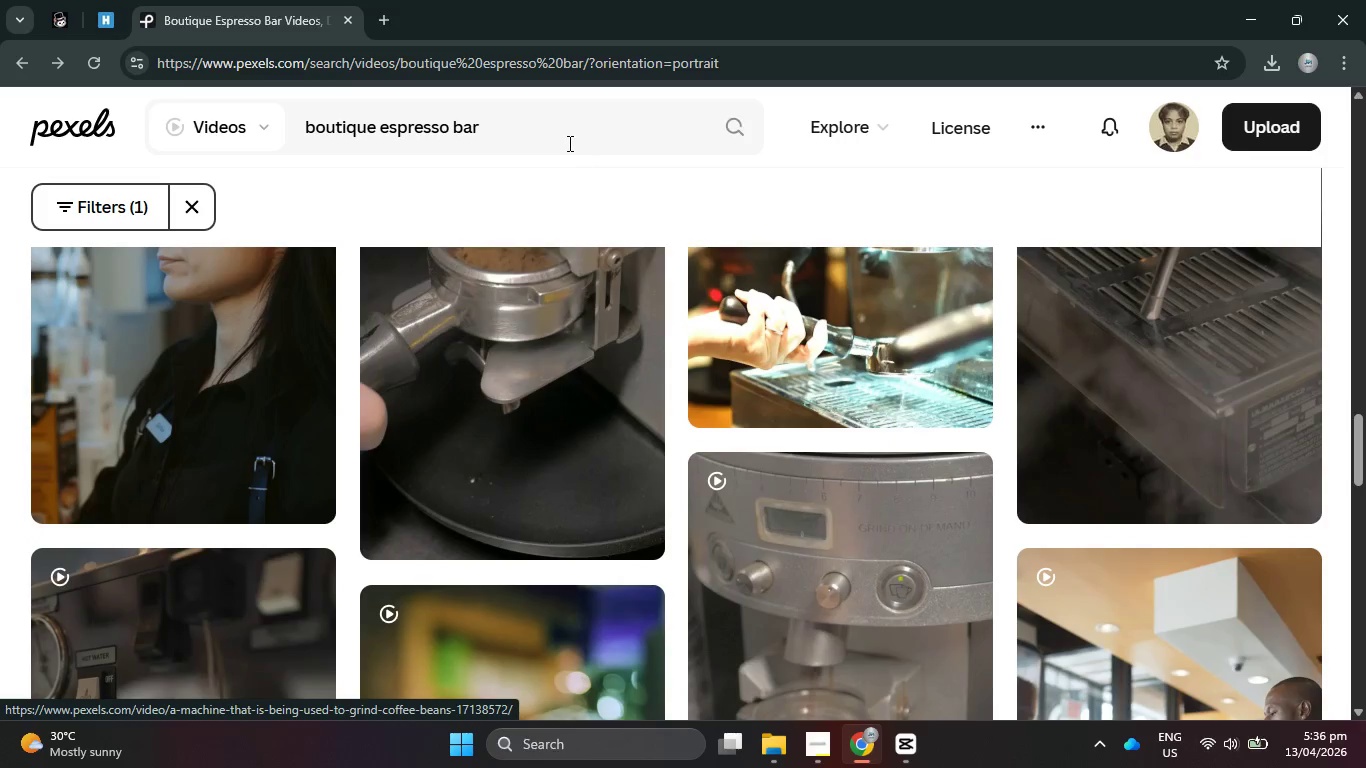 
left_click([568, 142])
 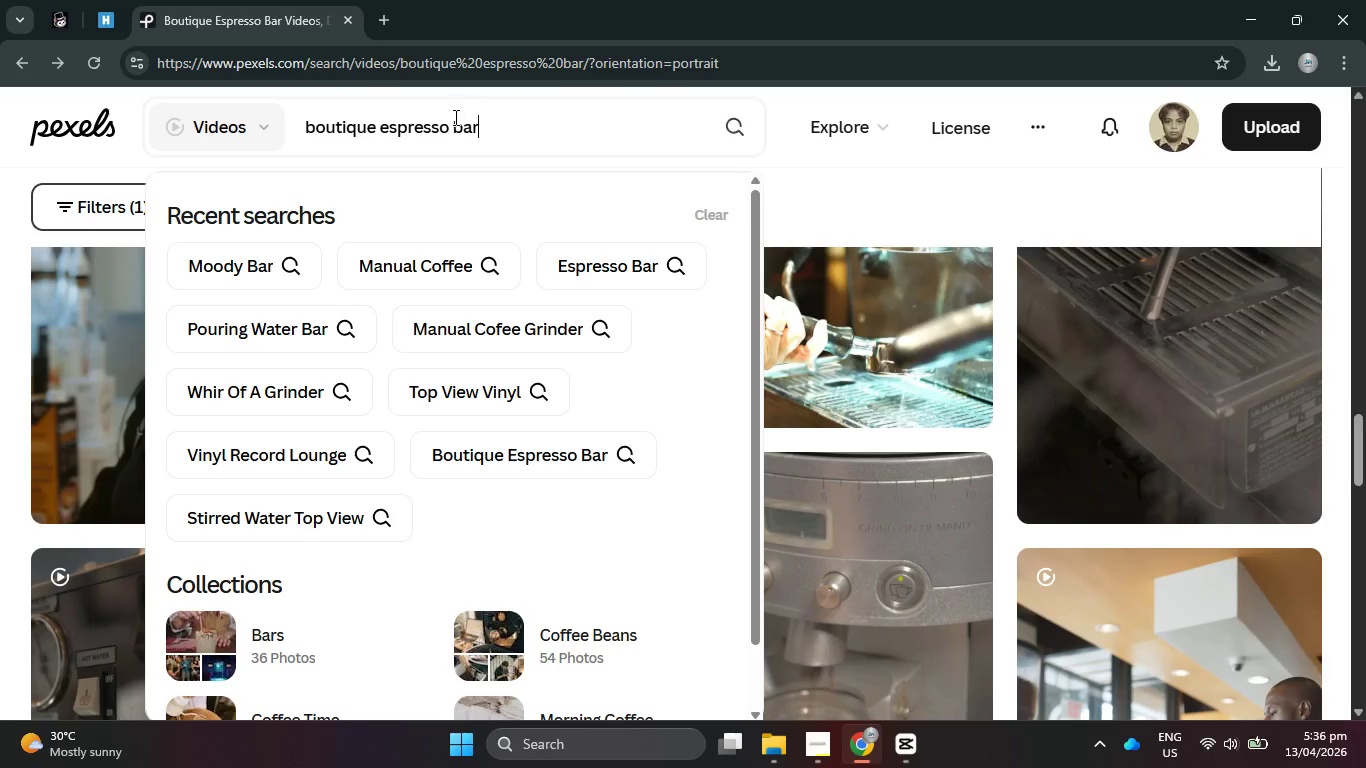 
left_click([453, 129])
 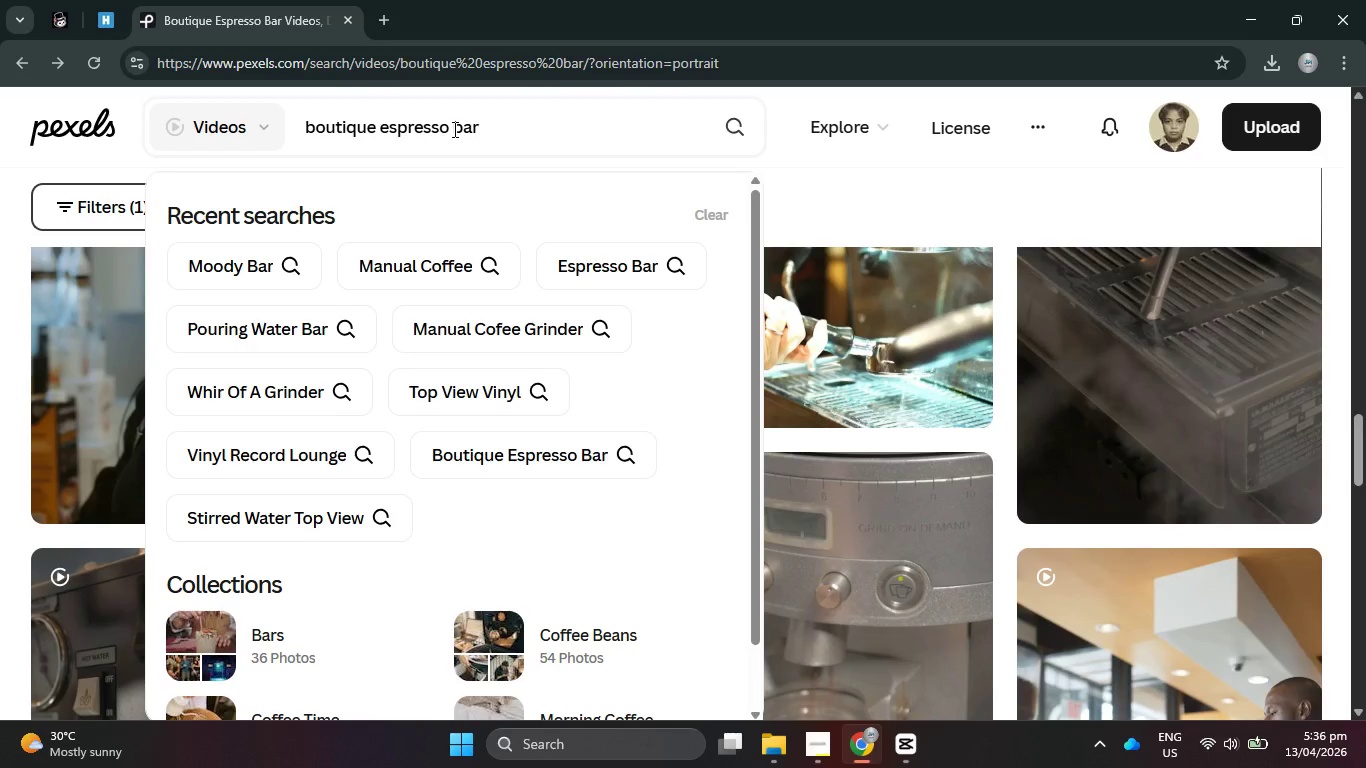 
type(moody )
 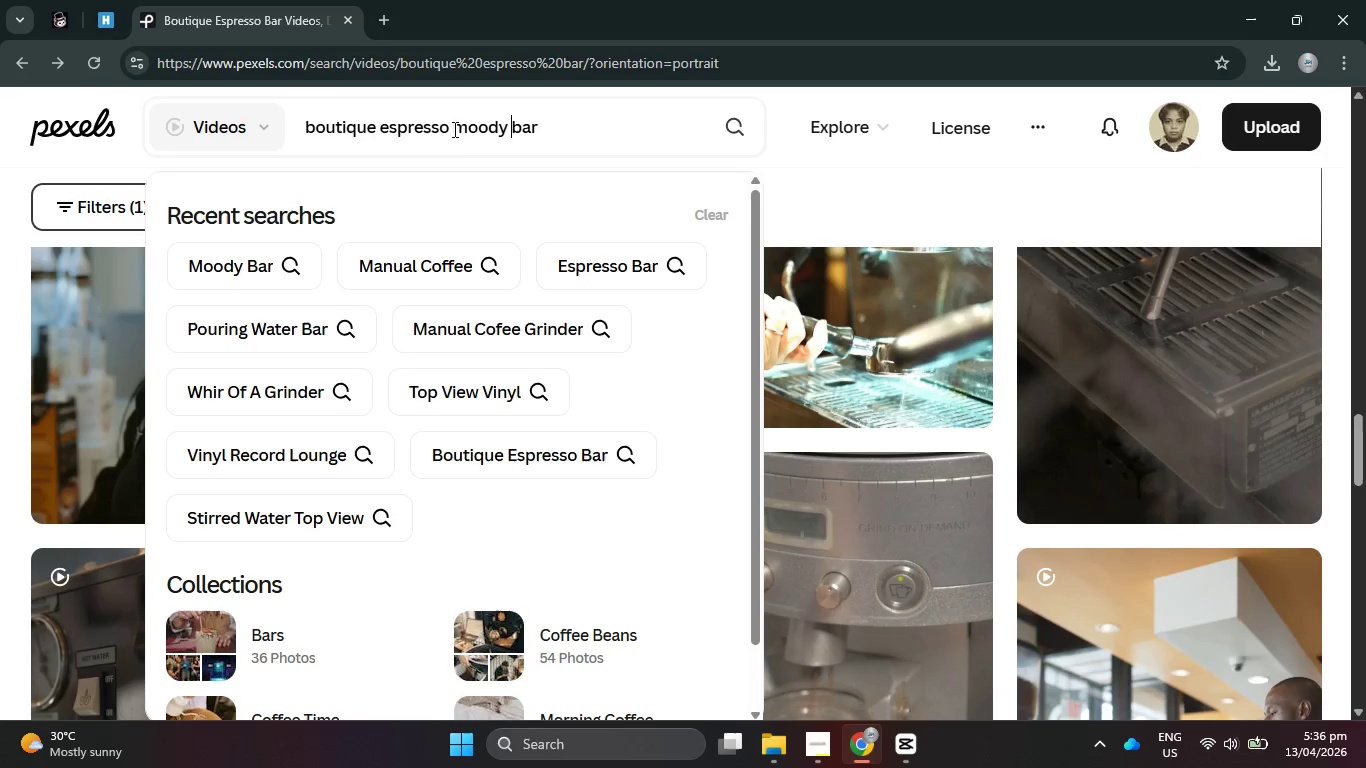 
key(Enter)
 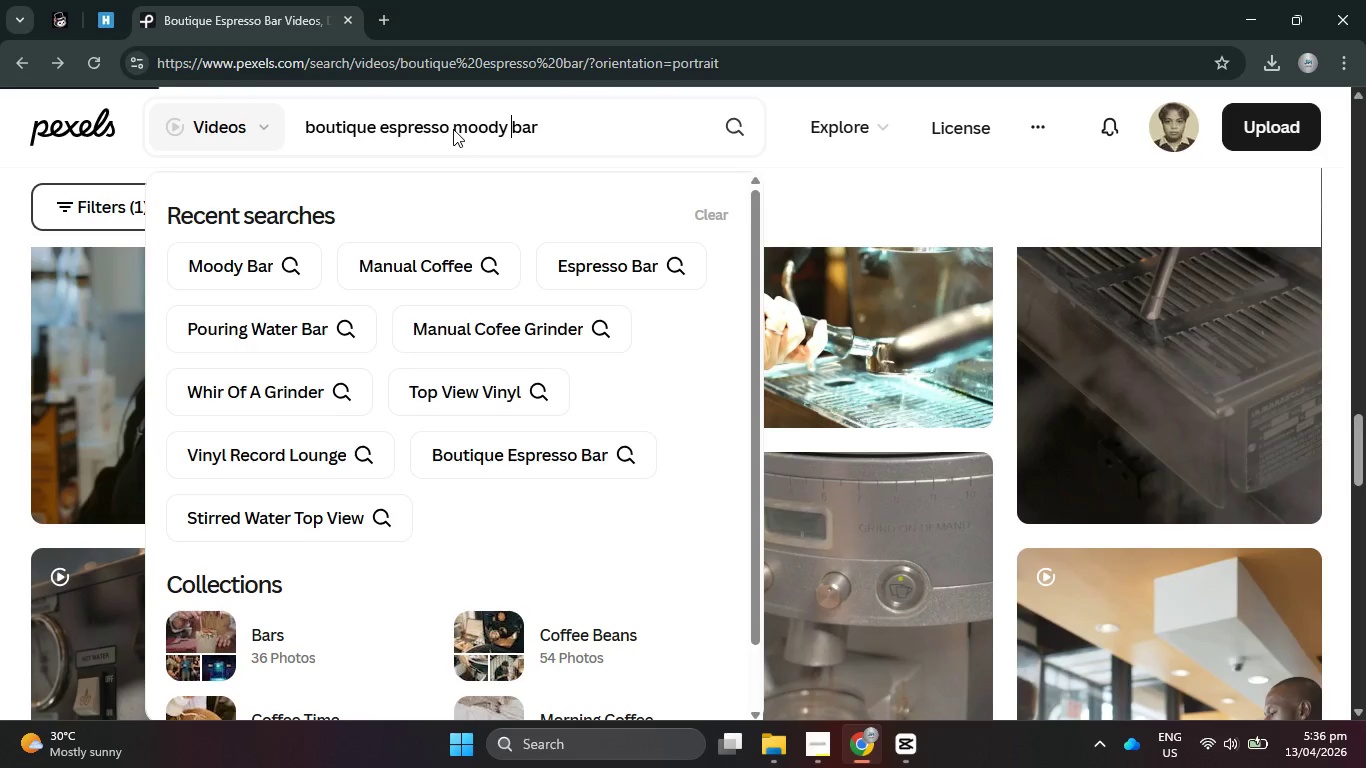 
wait(8.41)
 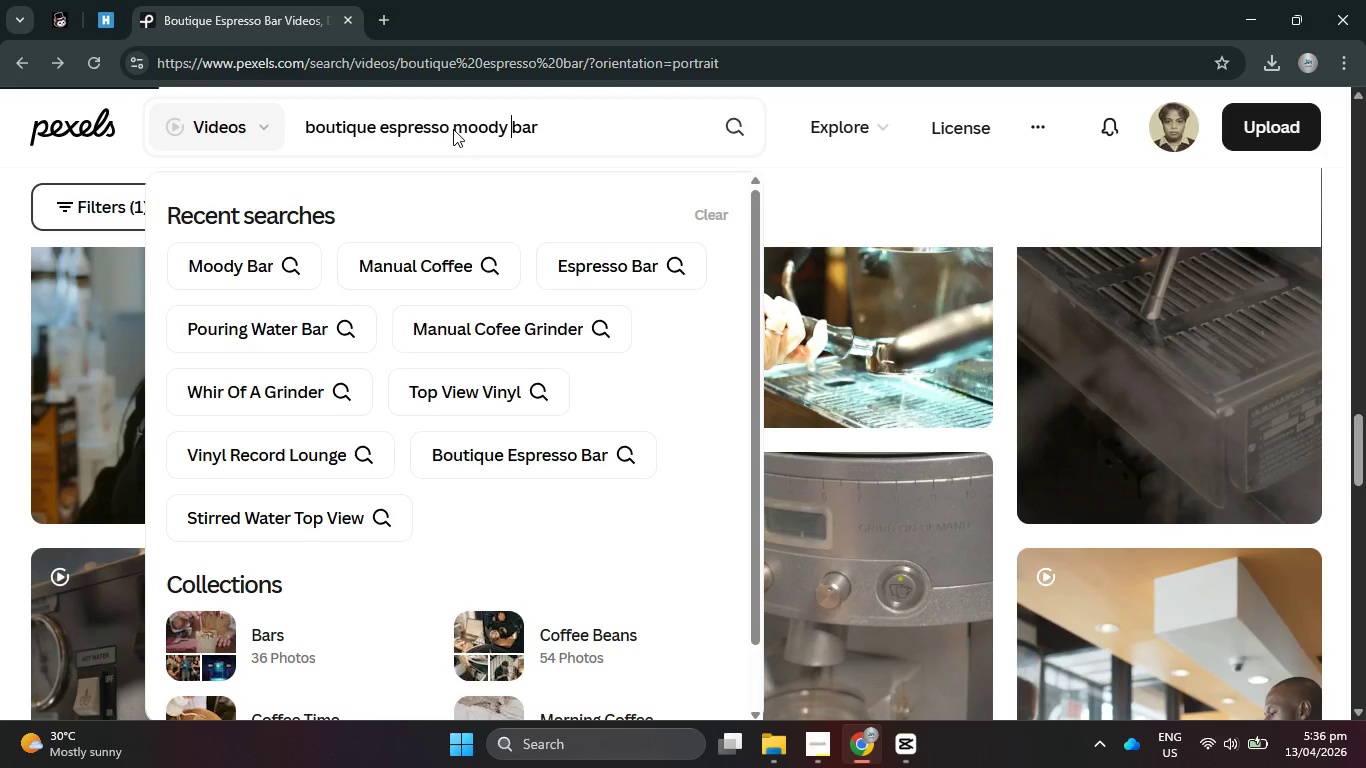 
scroll: coordinate [821, 444], scroll_direction: down, amount: 20.0
 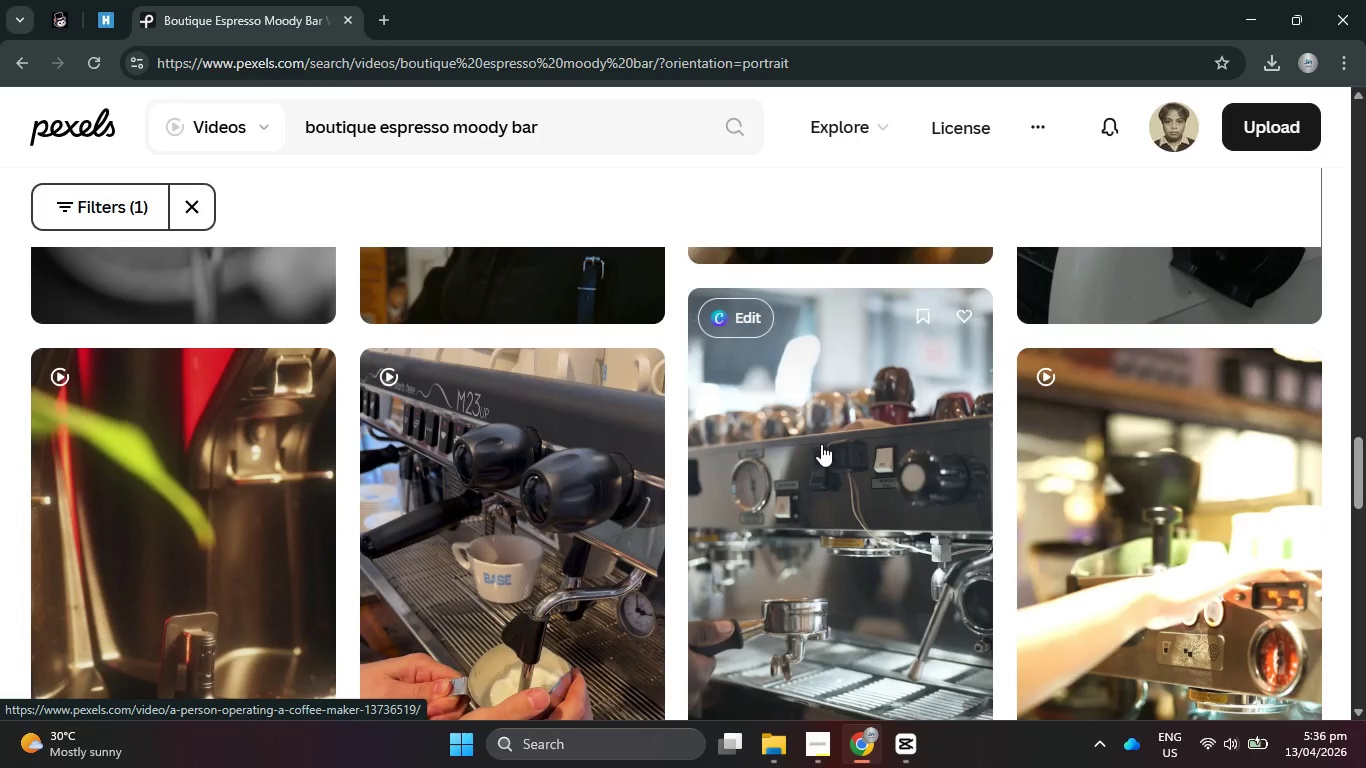 
scroll: coordinate [829, 477], scroll_direction: down, amount: 10.0
 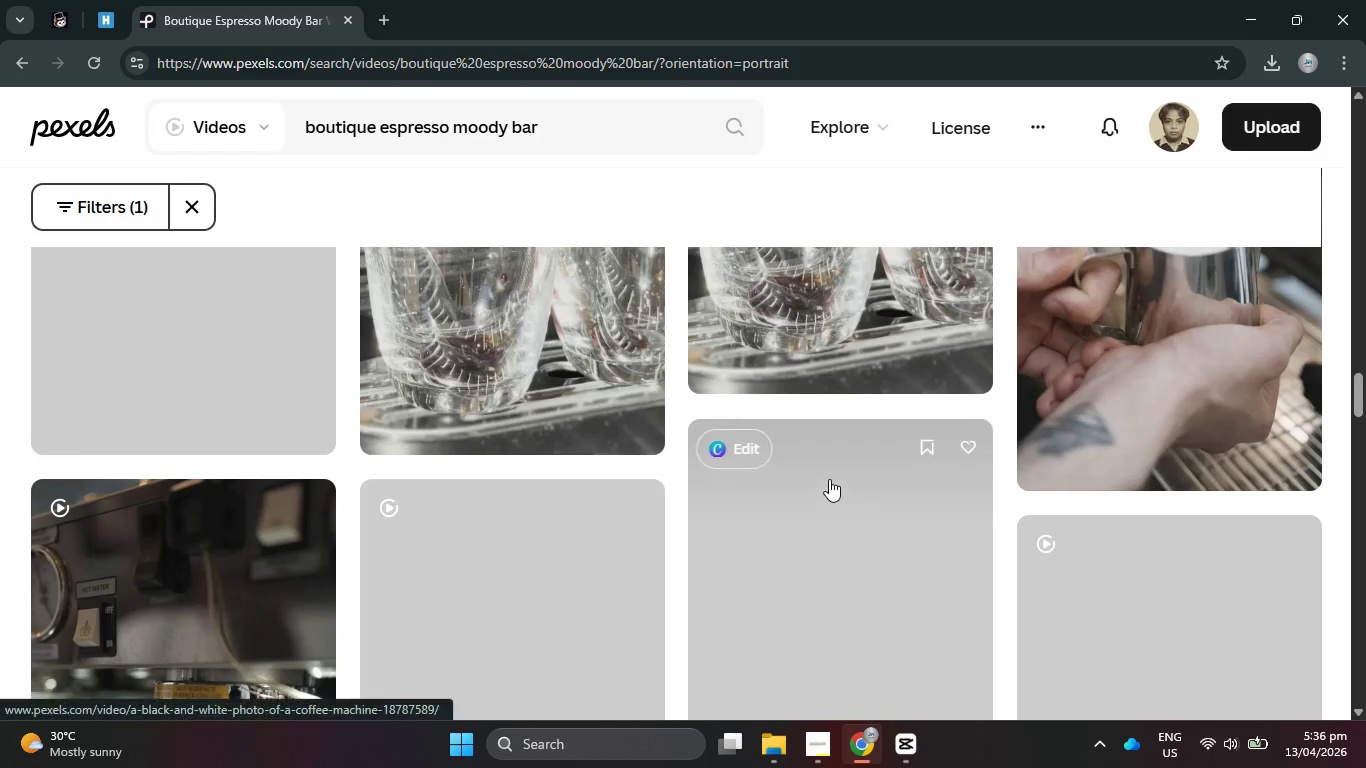 
scroll: coordinate [835, 475], scroll_direction: up, amount: 4.0
 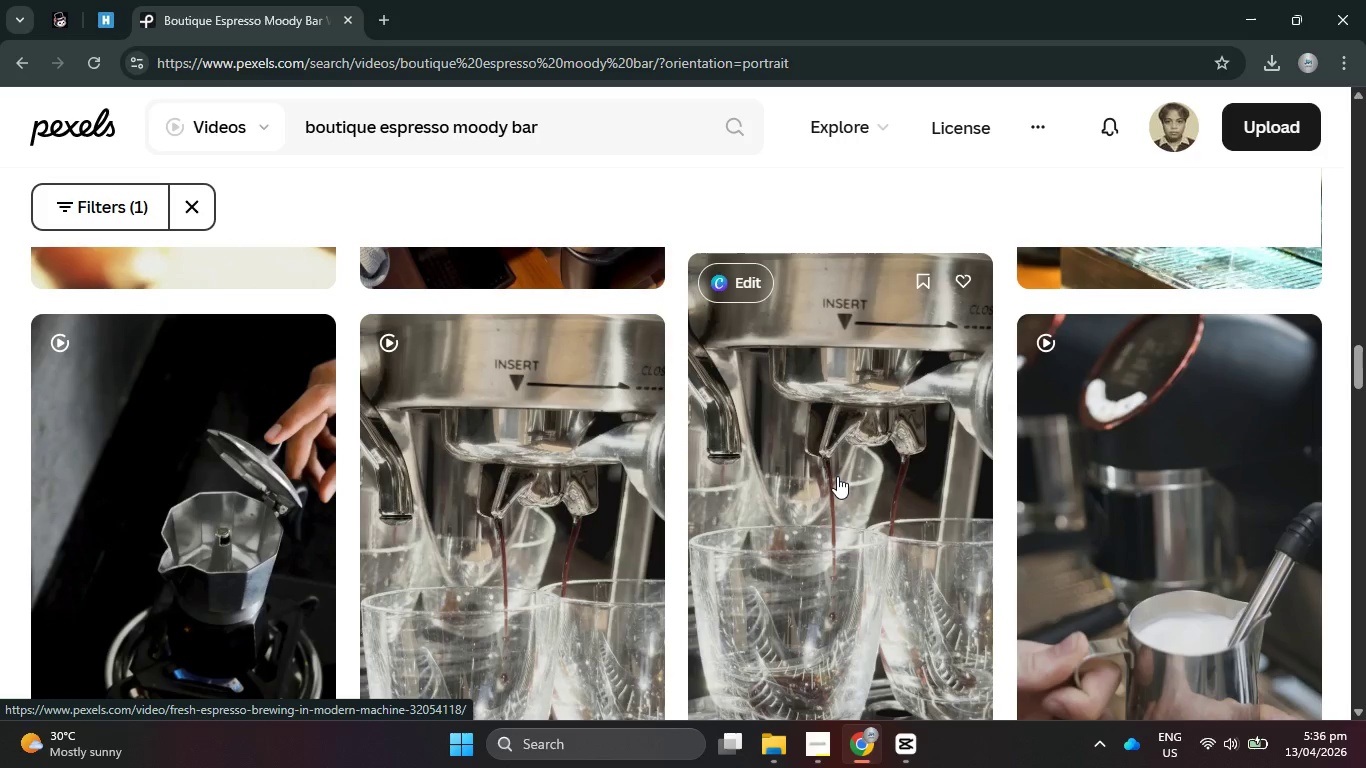 
scroll: coordinate [834, 476], scroll_direction: down, amount: 7.0
 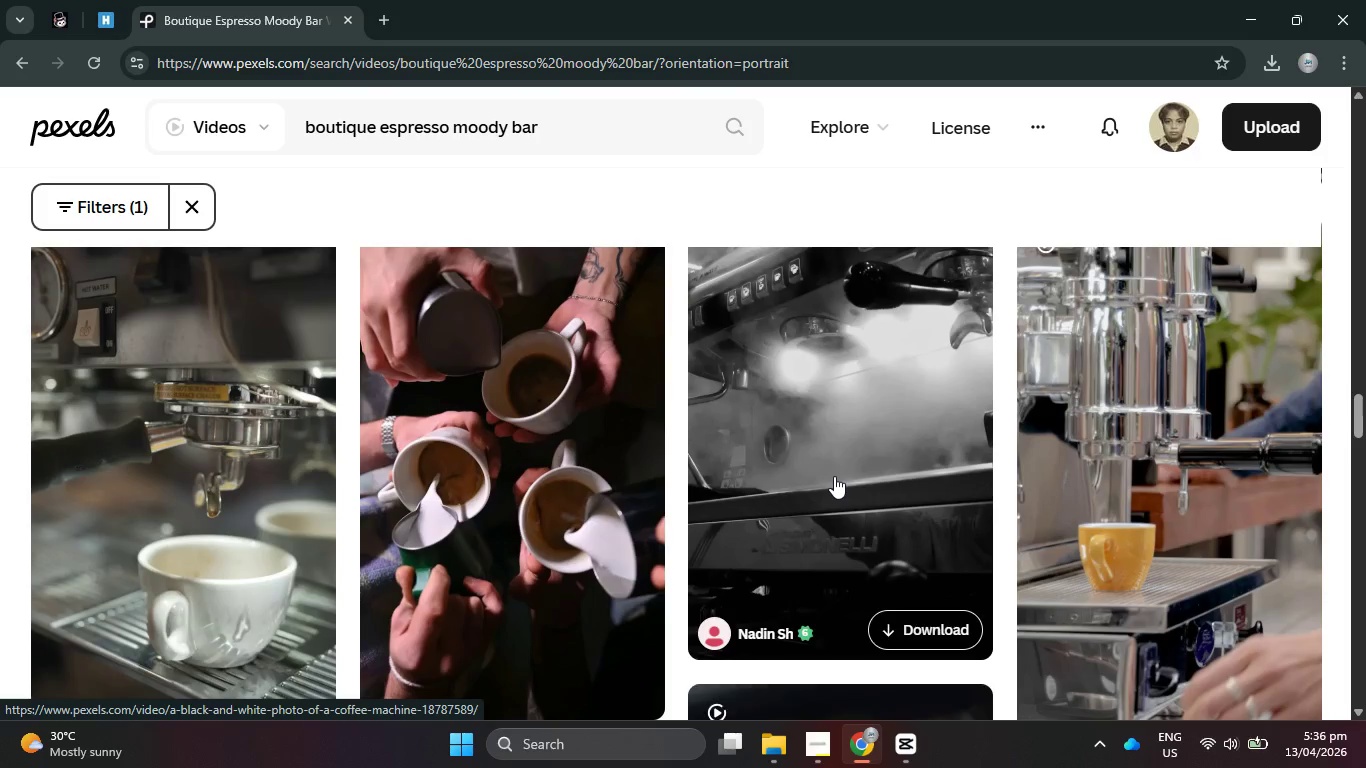 
scroll: coordinate [834, 476], scroll_direction: up, amount: 5.0
 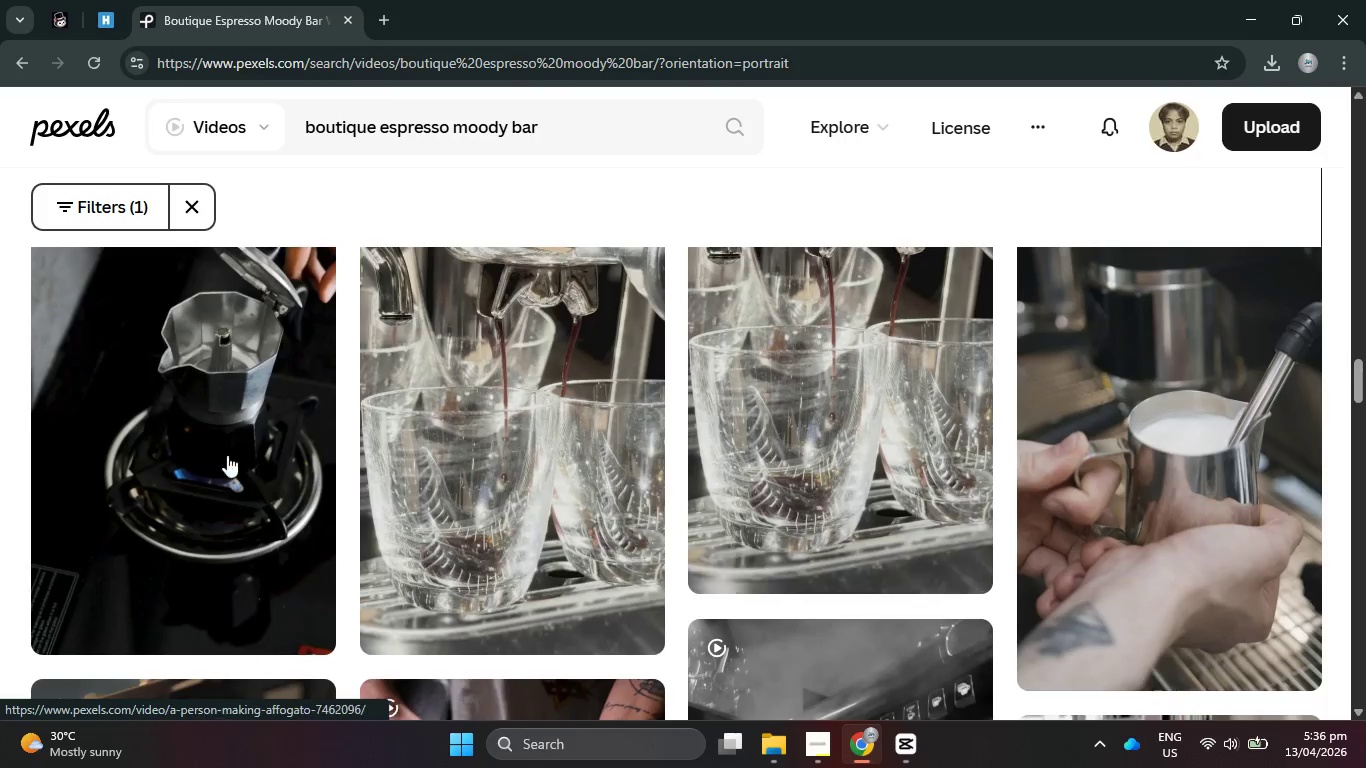 
left_click([224, 447])
 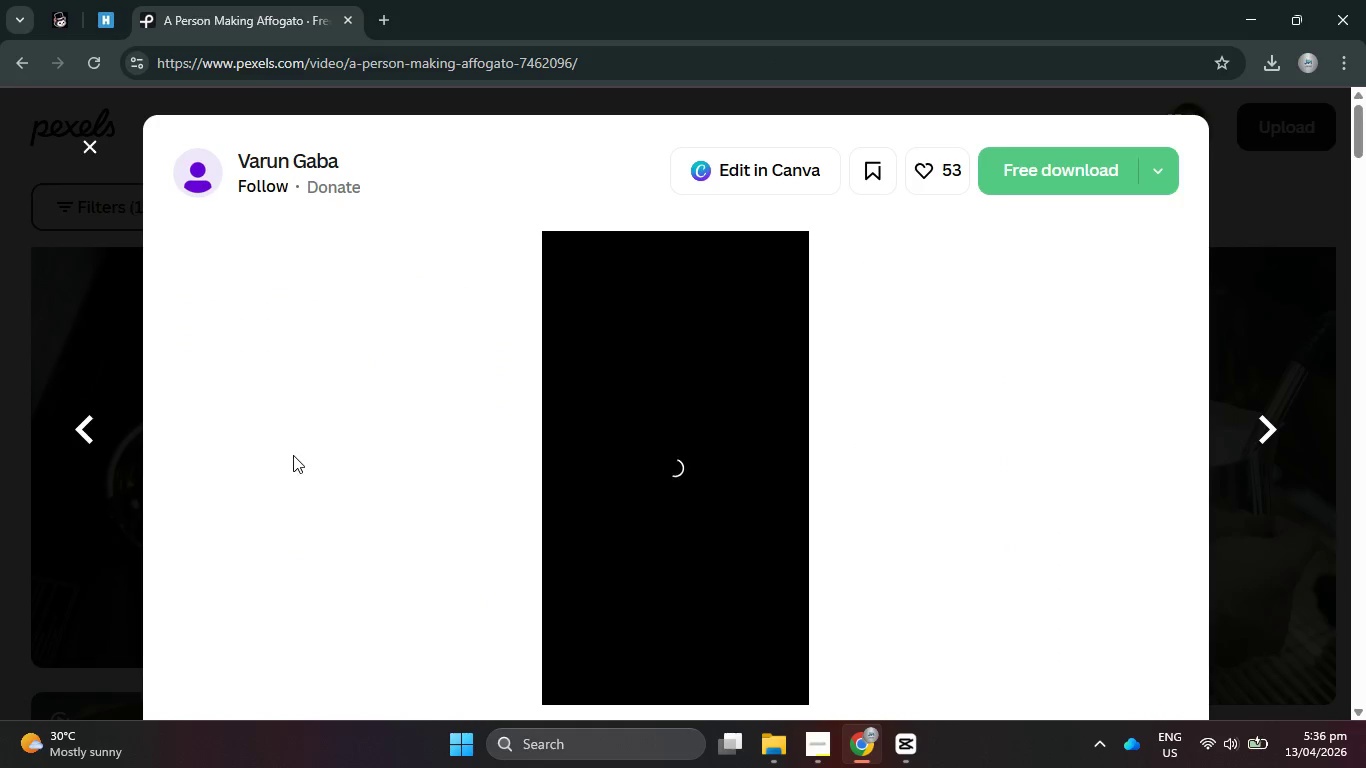 
wait(5.62)
 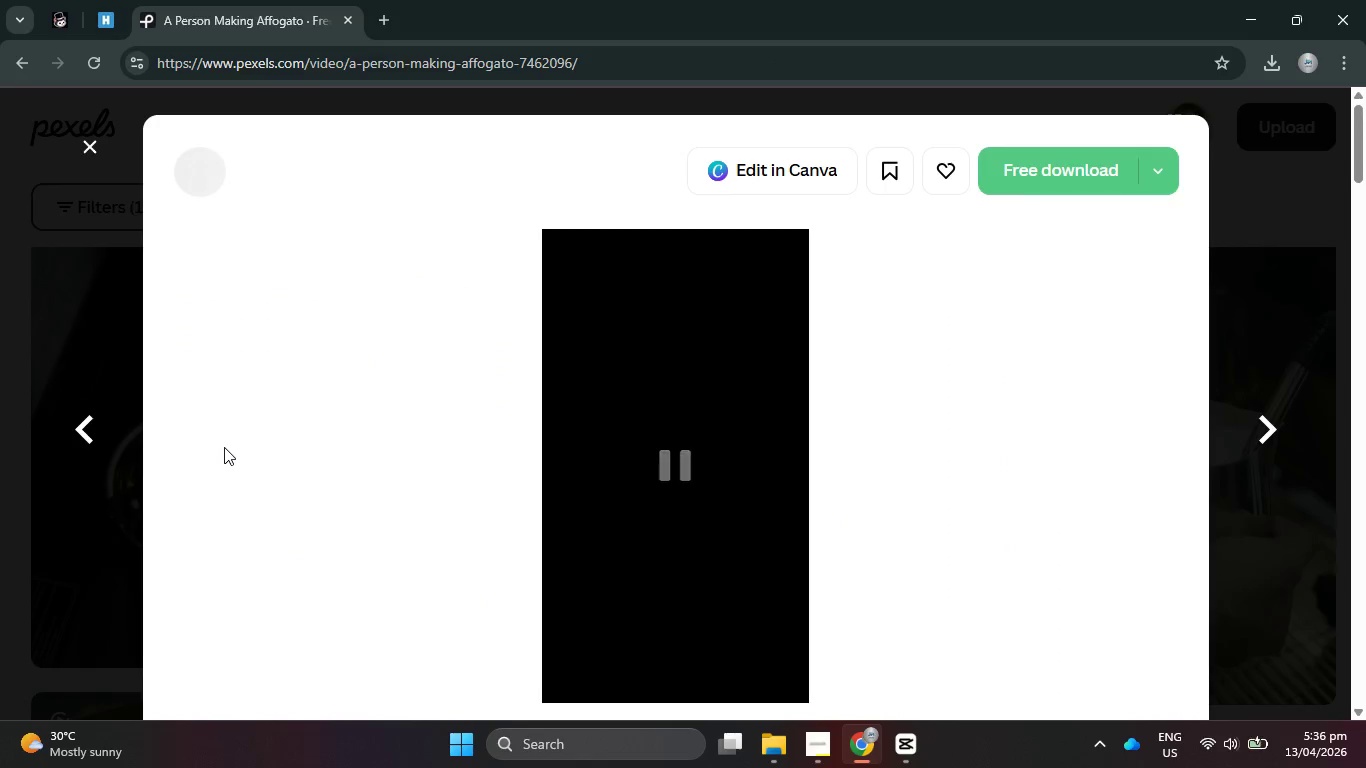 
left_click([1044, 169])
 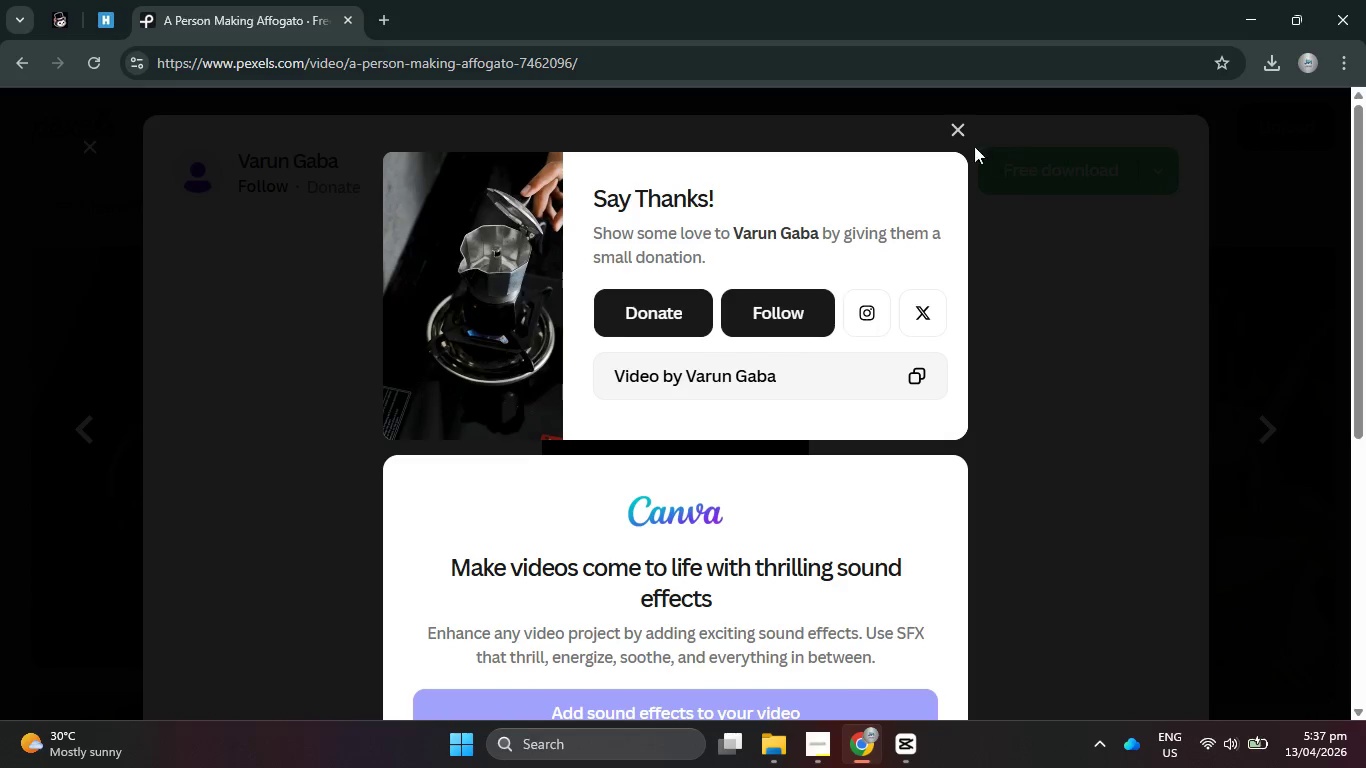 
left_click([952, 131])
 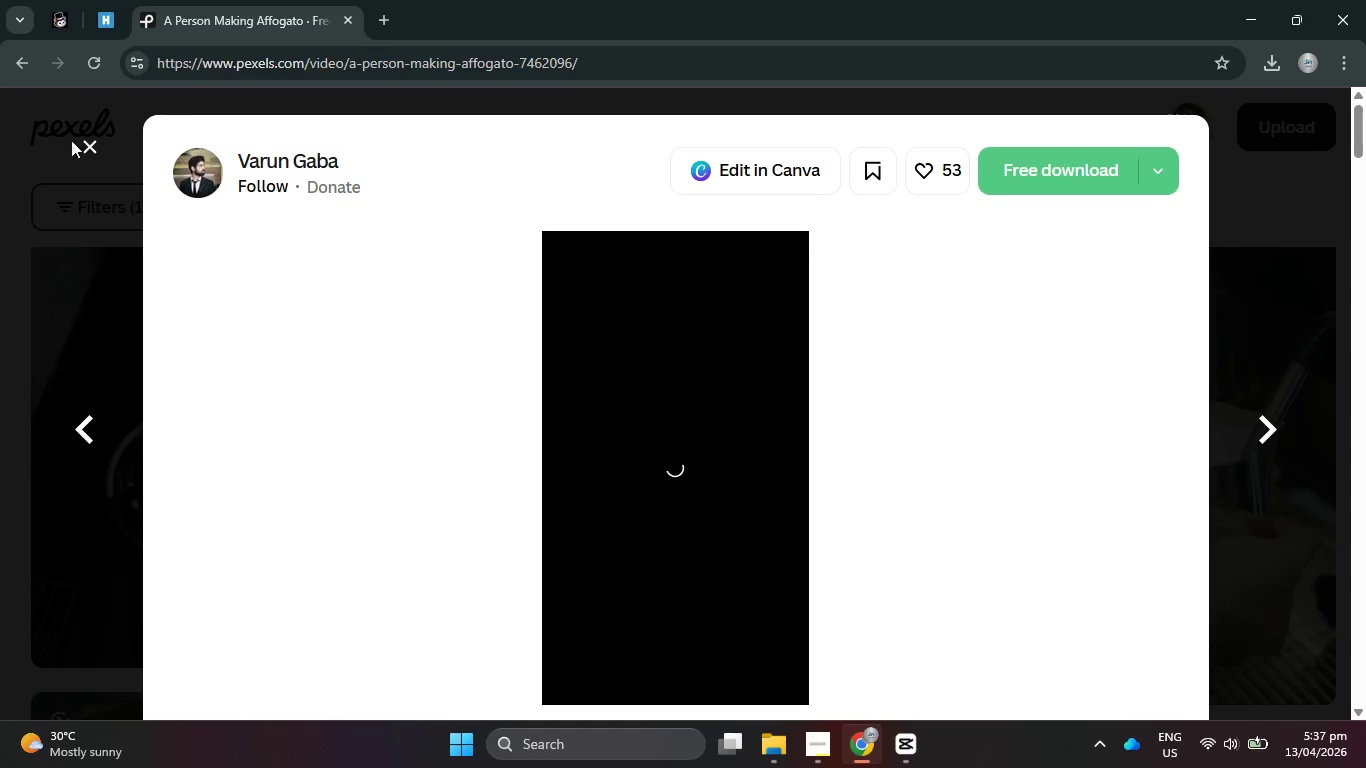 
left_click([84, 143])
 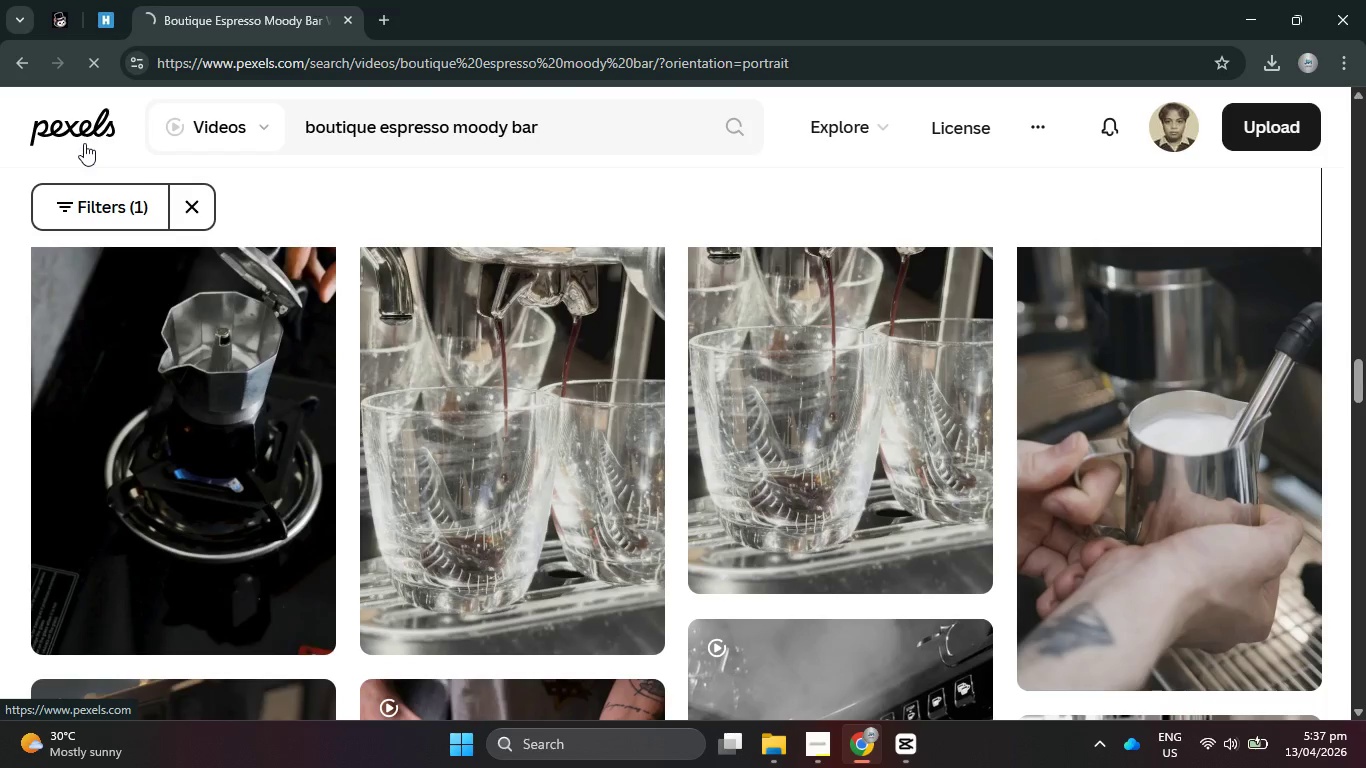 
scroll: coordinate [817, 438], scroll_direction: down, amount: 21.0
 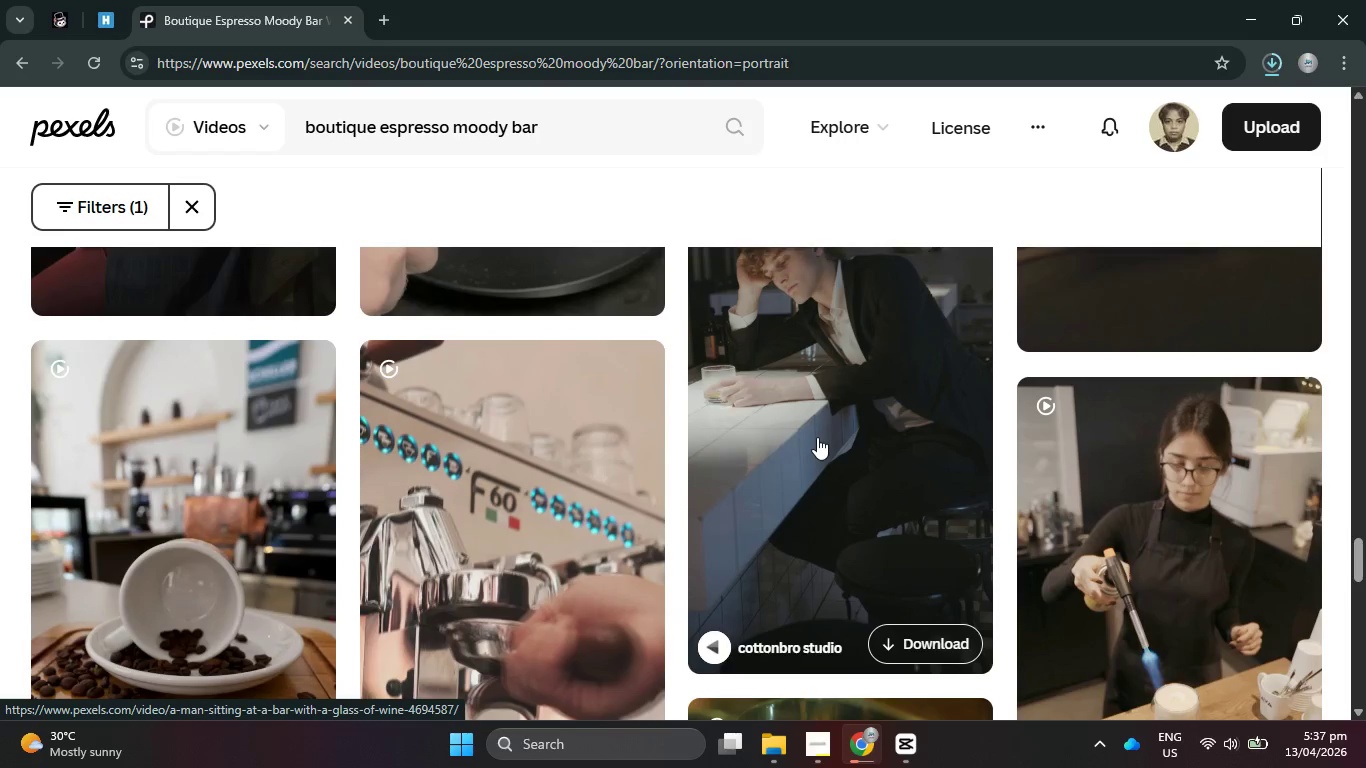 
scroll: coordinate [817, 436], scroll_direction: down, amount: 7.0
 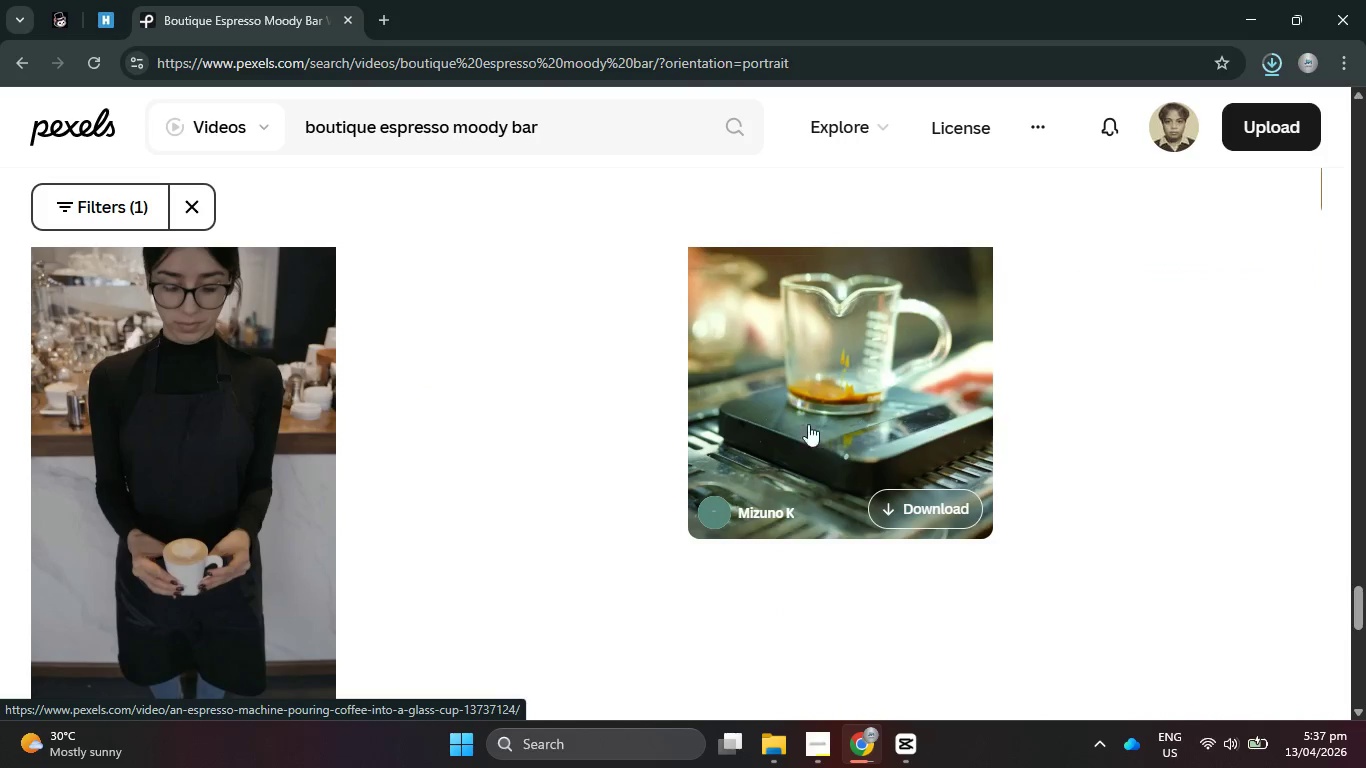 
scroll: coordinate [1012, 345], scroll_direction: up, amount: 10.0
 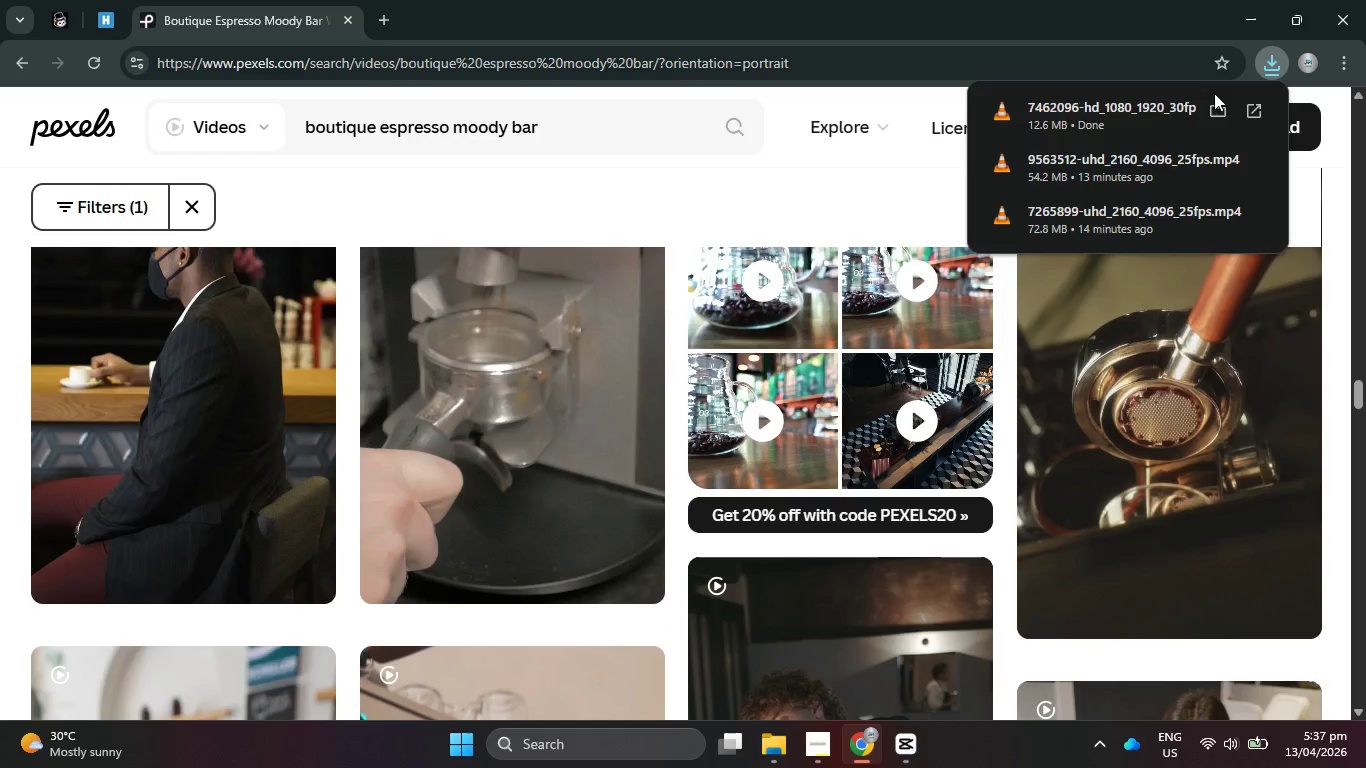 
left_click_drag(start_coordinate=[1179, 101], to_coordinate=[911, 481])
 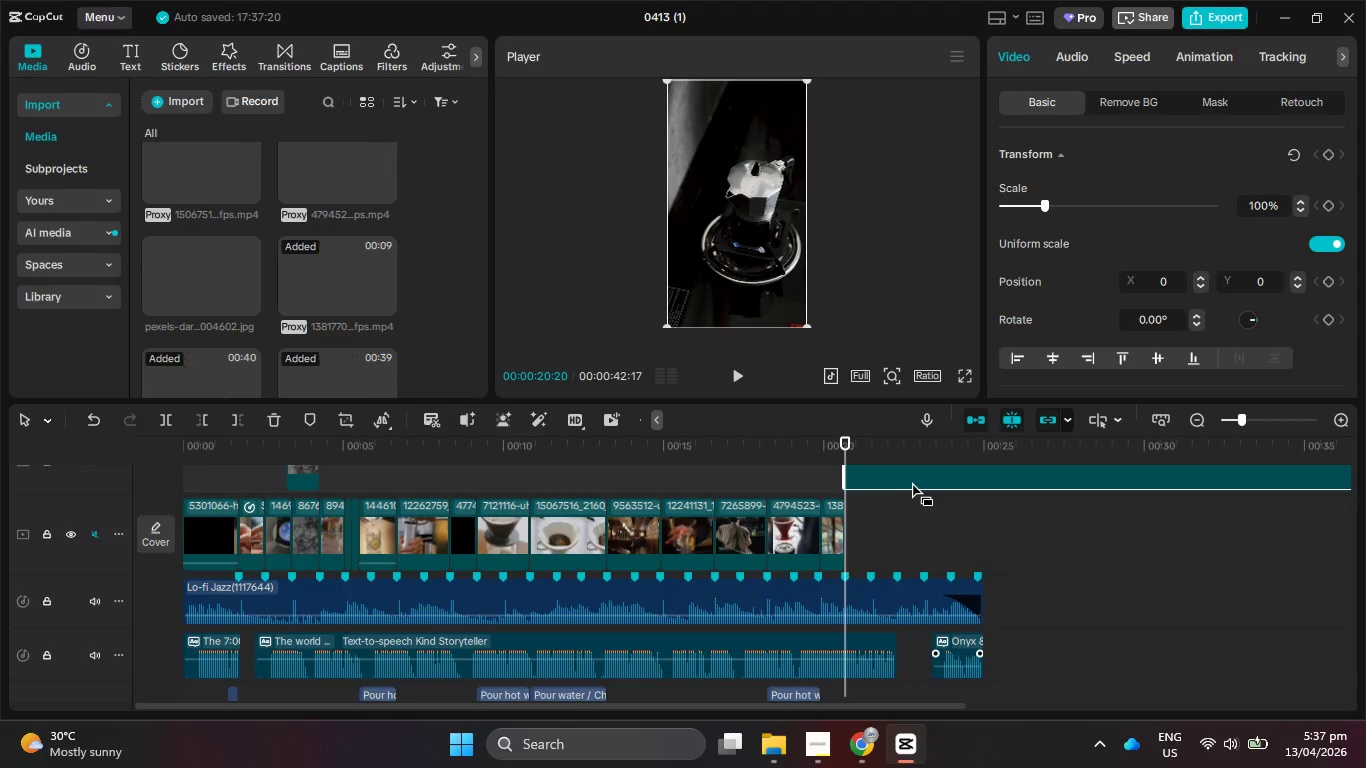 
left_click_drag(start_coordinate=[907, 480], to_coordinate=[907, 542])
 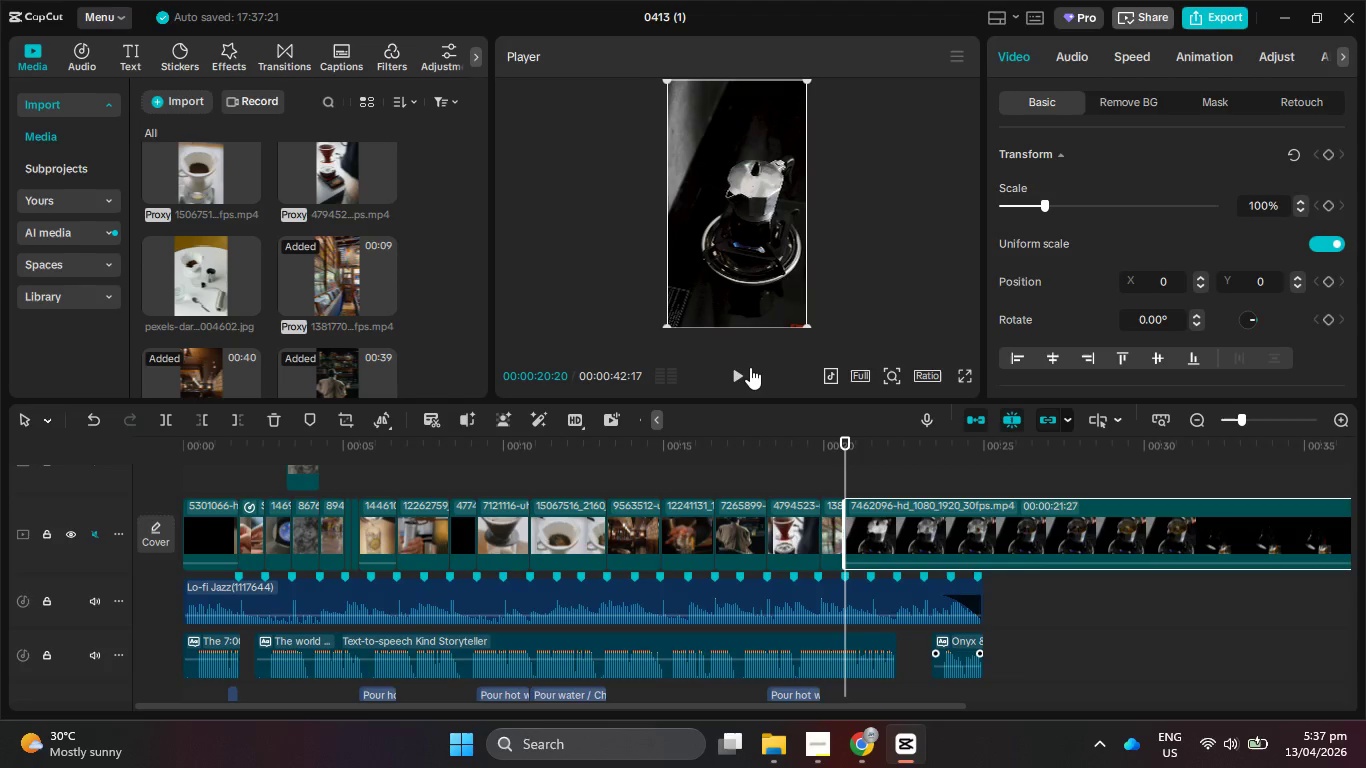 
left_click([741, 373])
 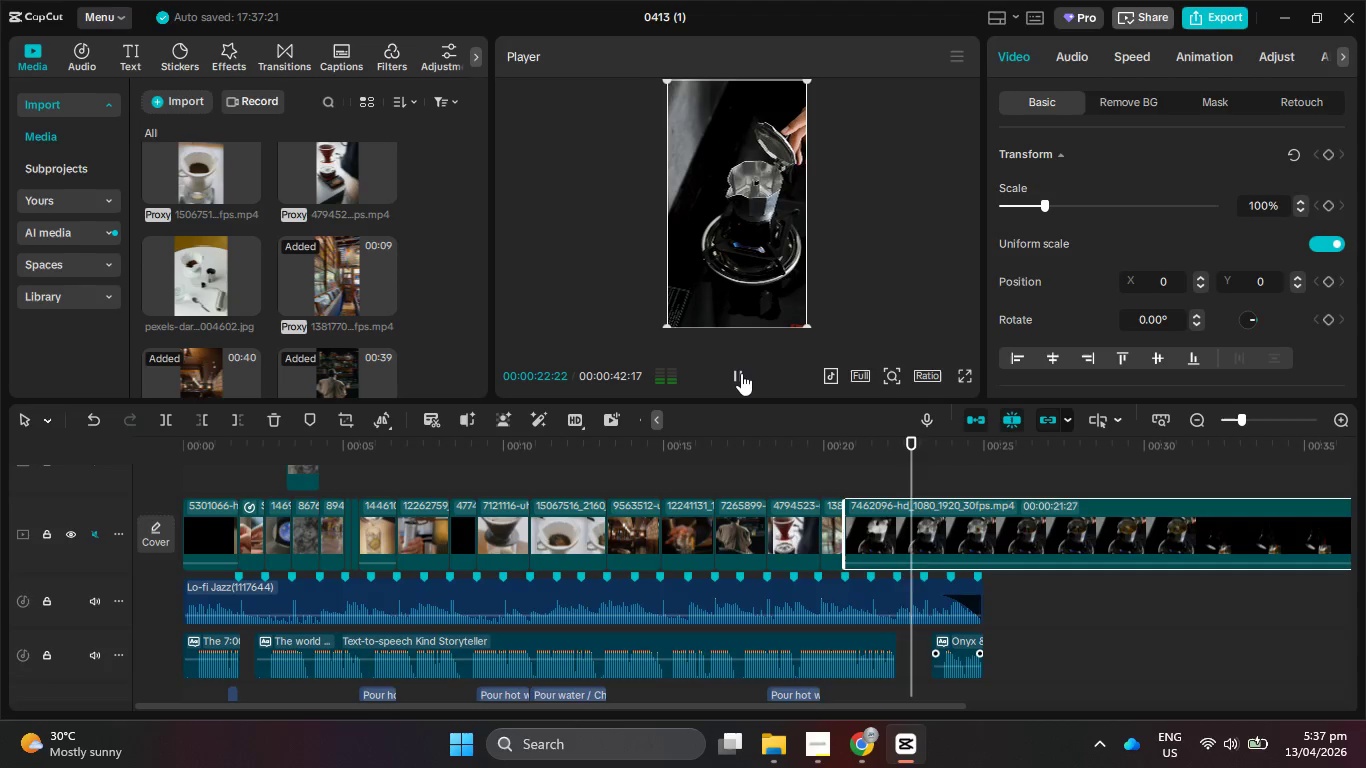 
left_click([741, 373])
 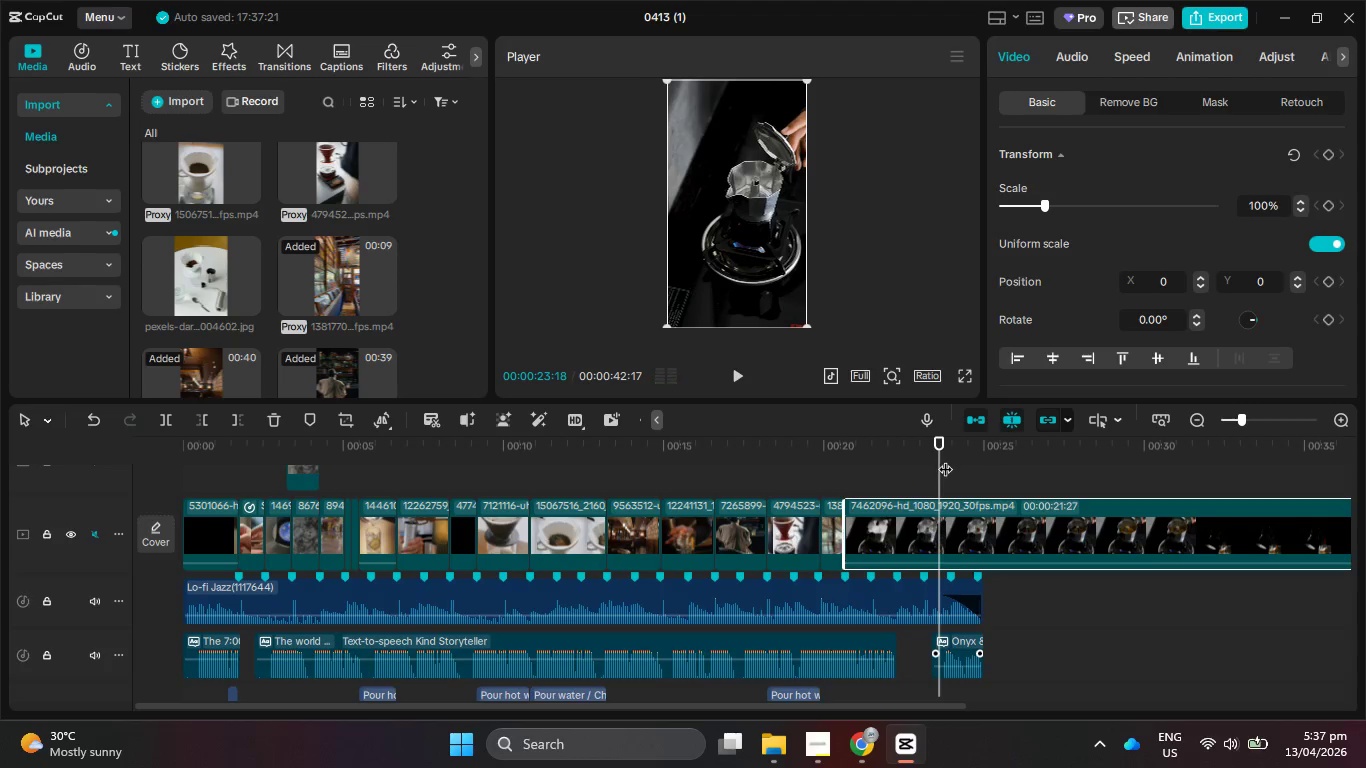 
left_click_drag(start_coordinate=[941, 460], to_coordinate=[876, 479])
 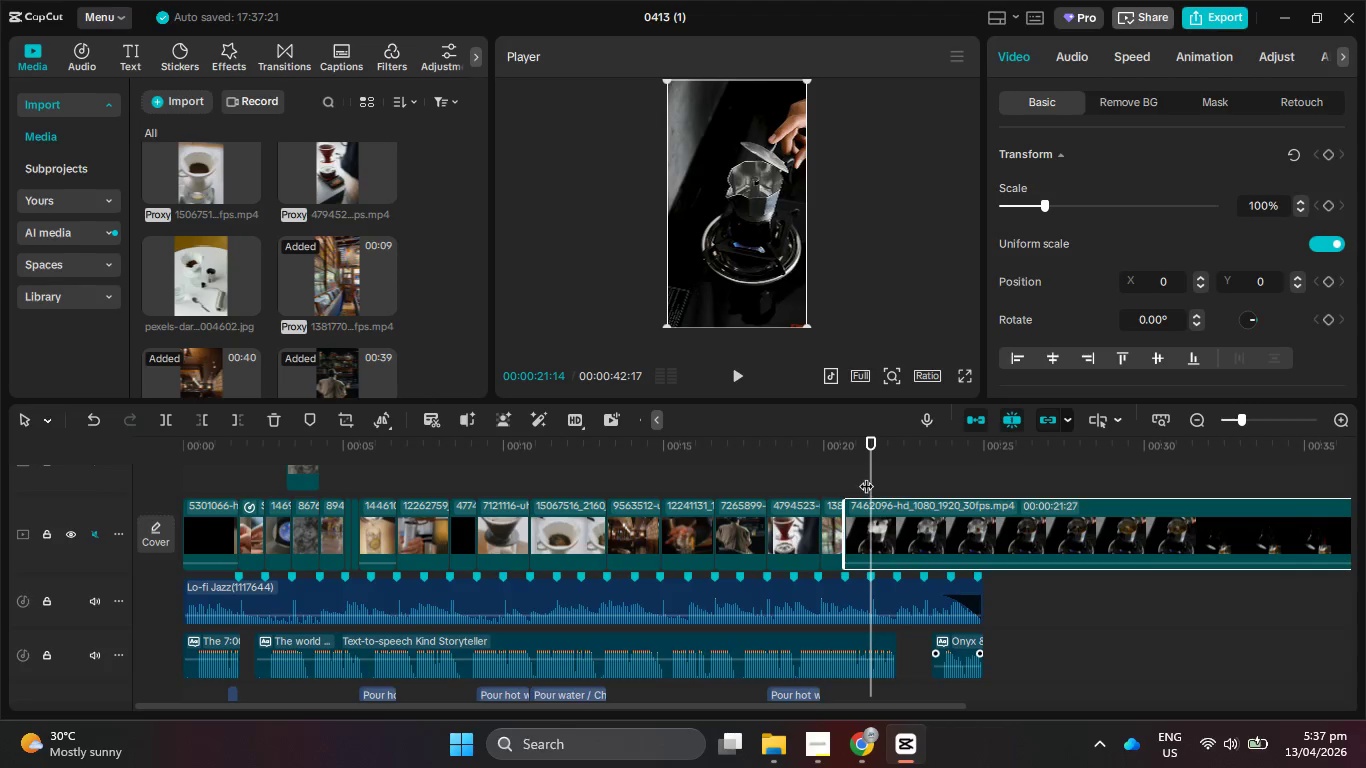 
left_click_drag(start_coordinate=[871, 477], to_coordinate=[897, 493])
 